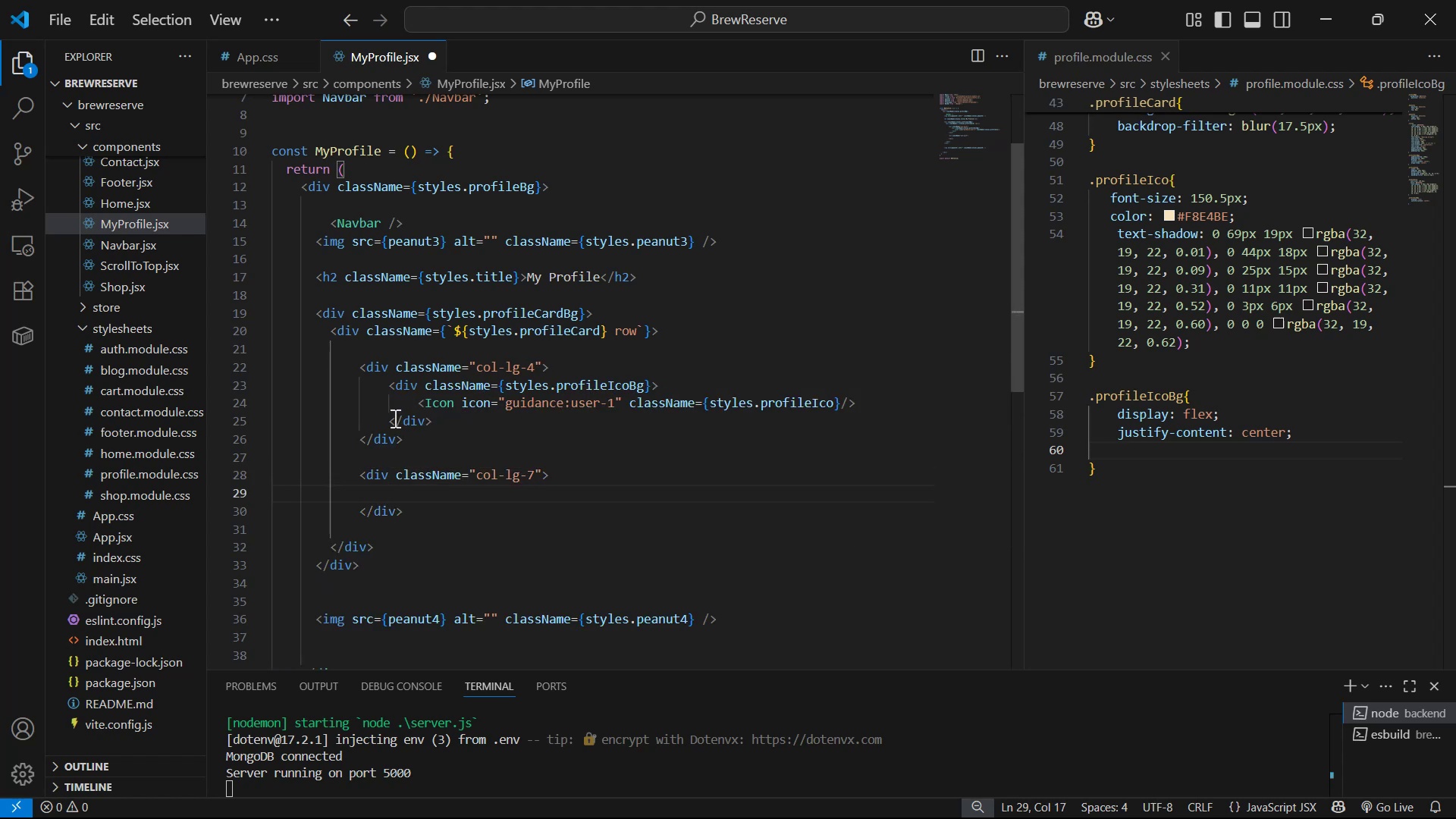 
type(div)
 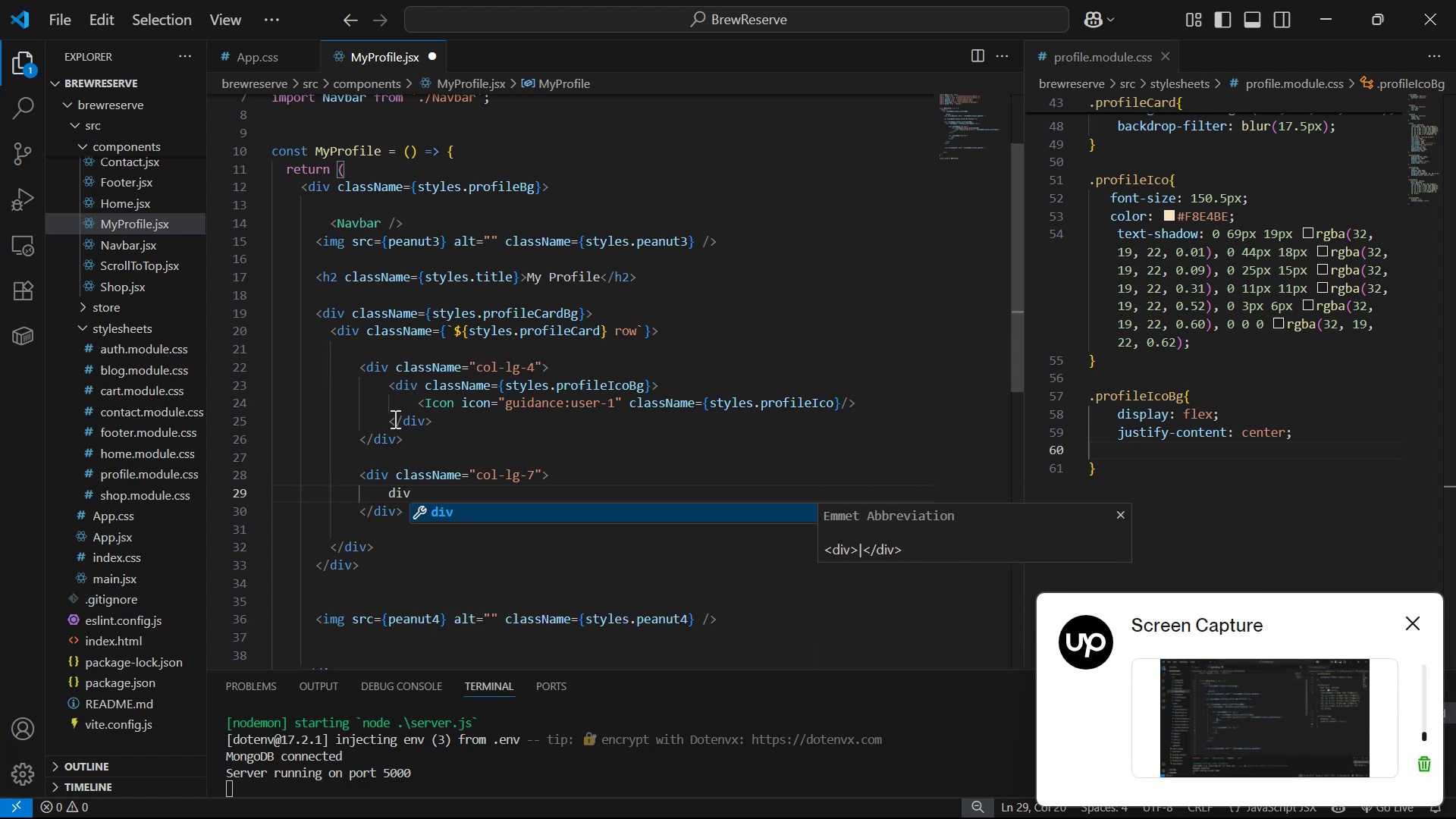 
key(Enter)
 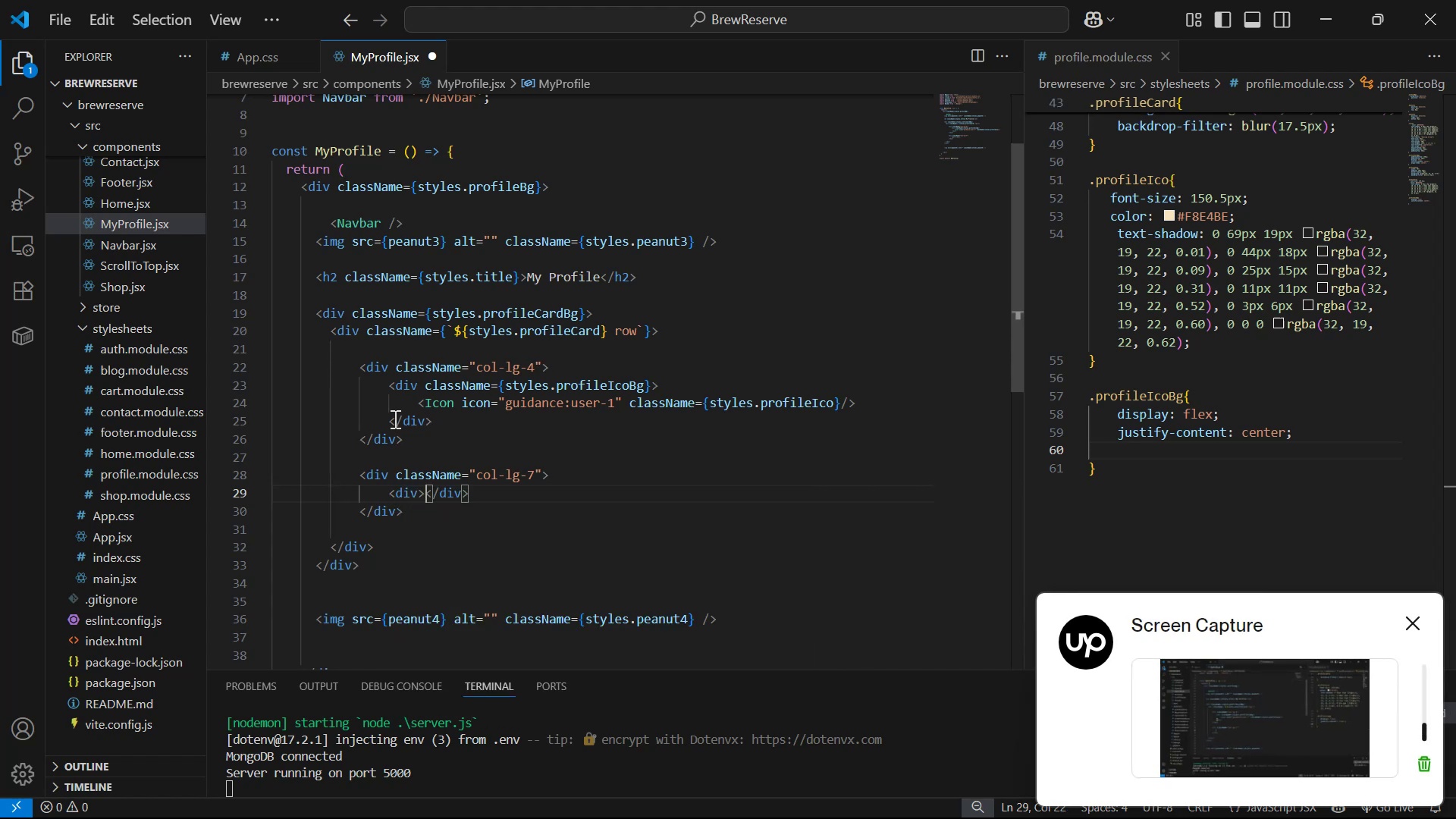 
key(Enter)
 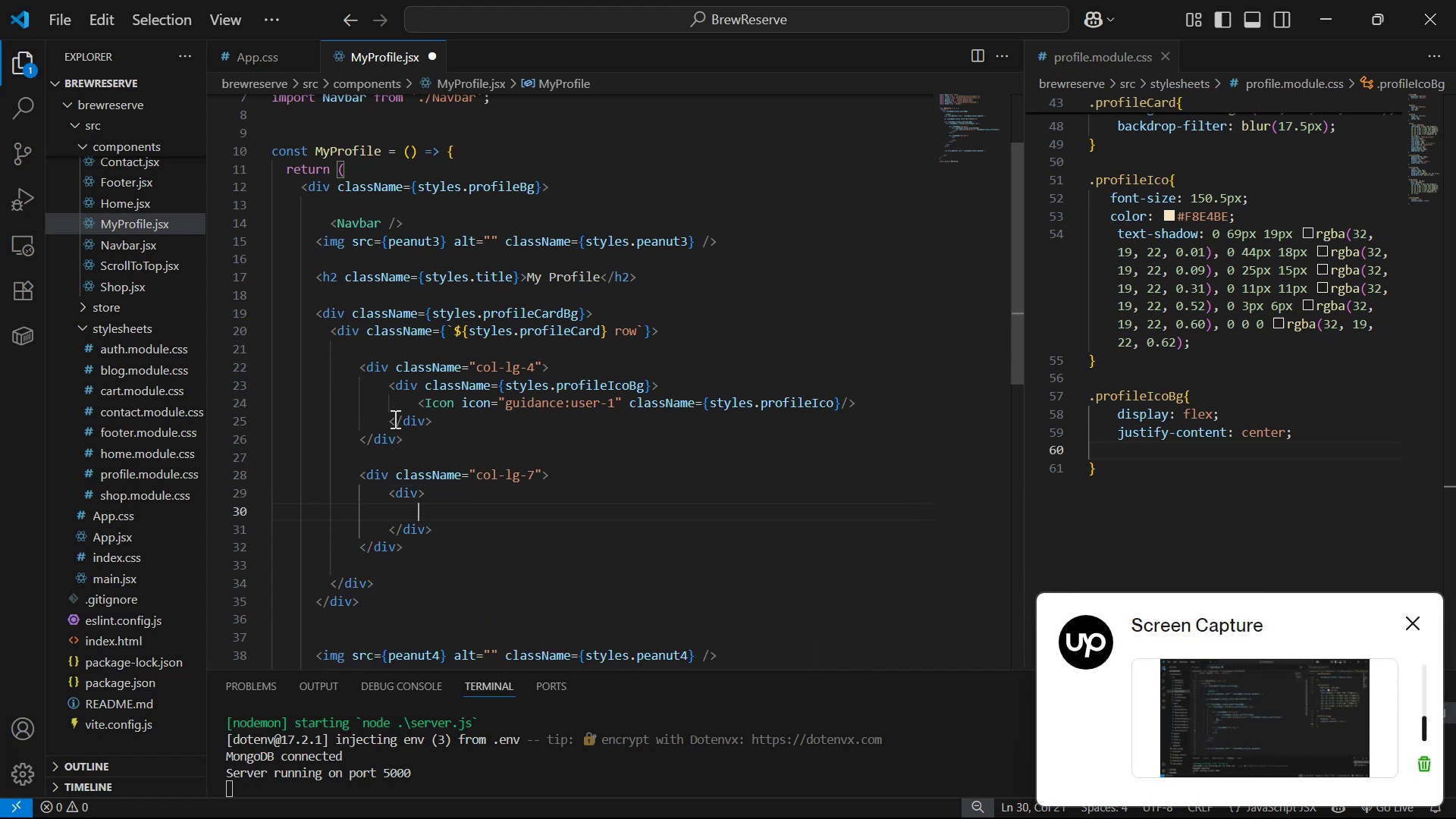 
key(ArrowUp)
 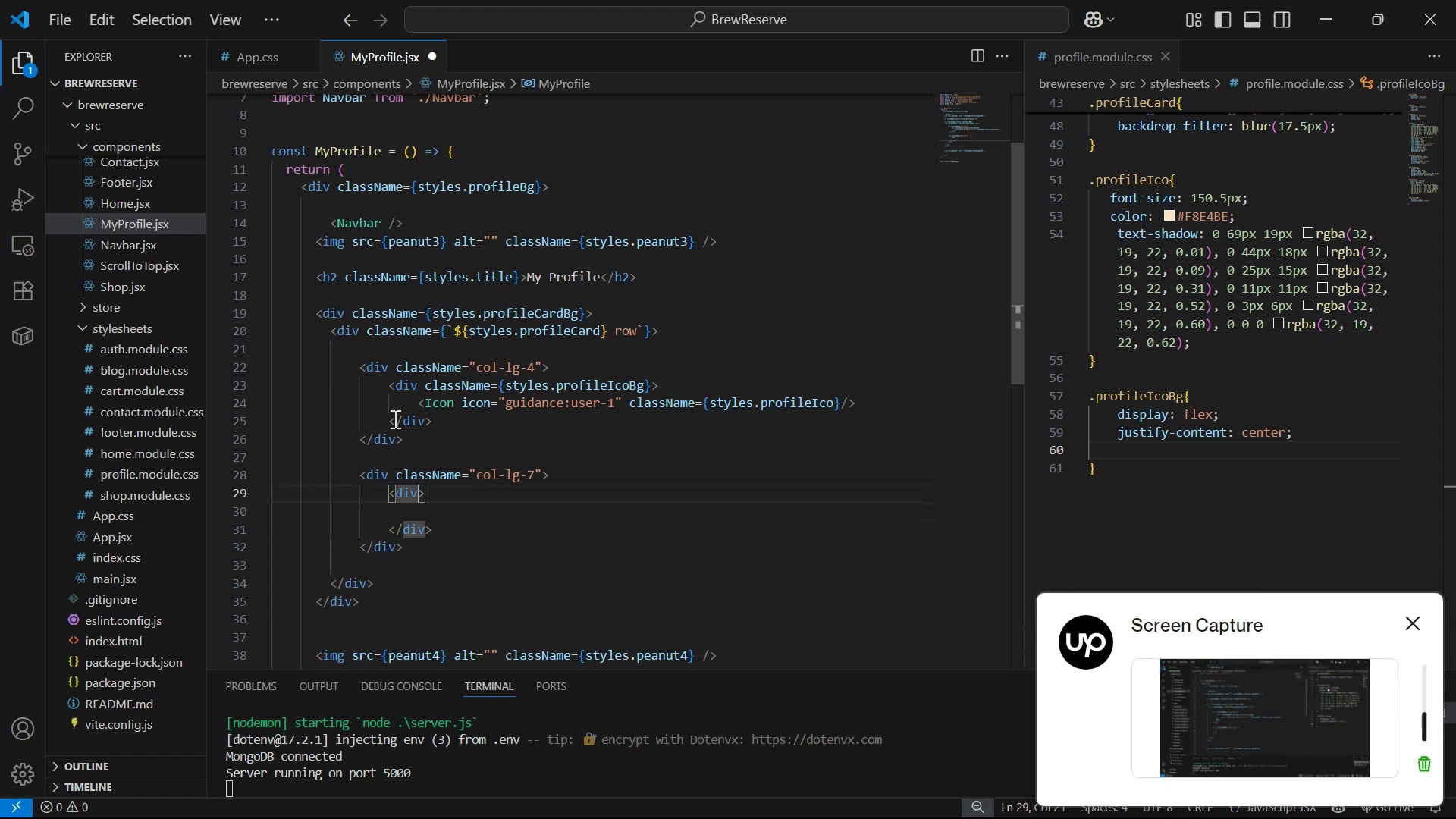 
type( cla)
 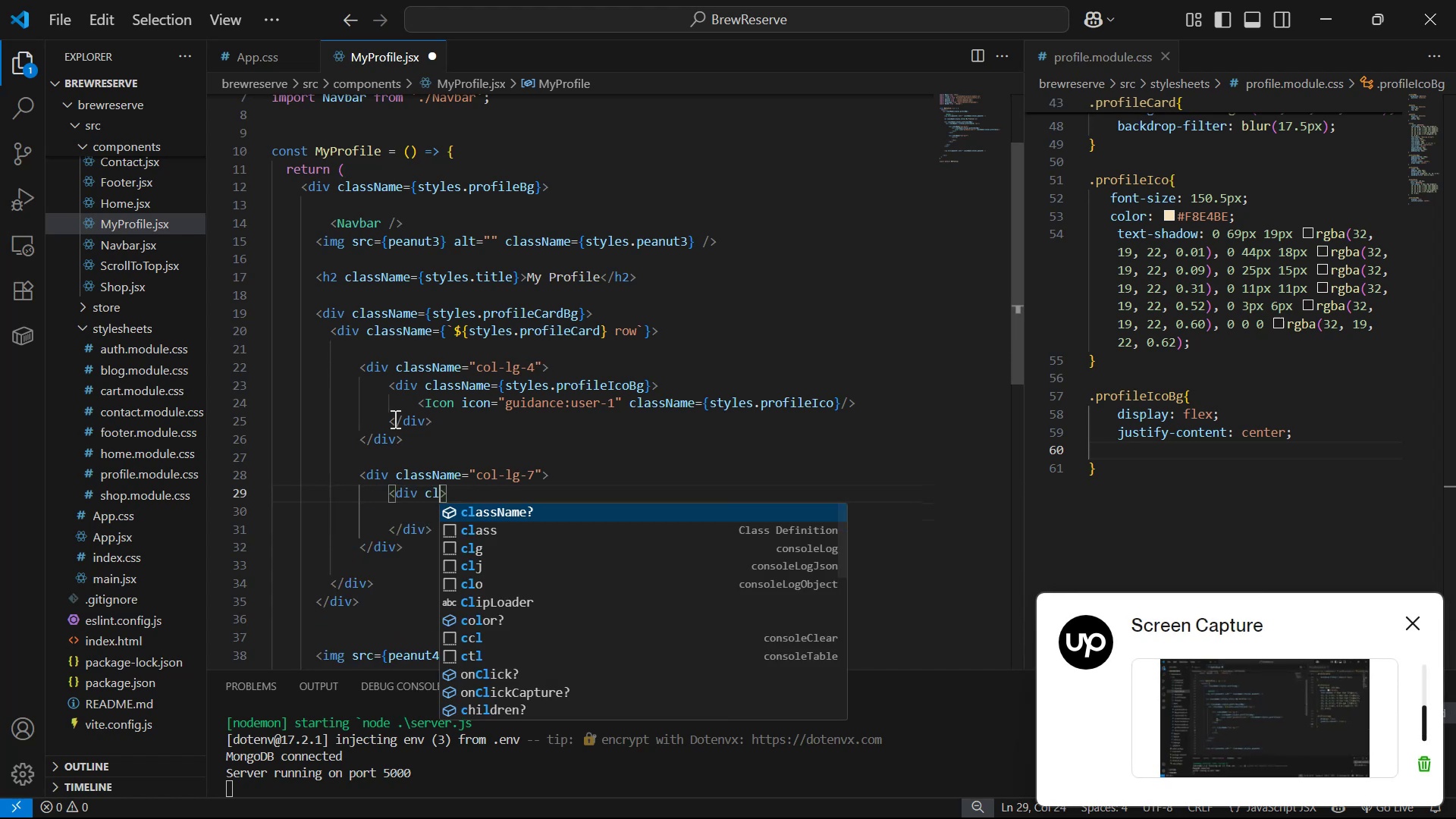 
key(Enter)
 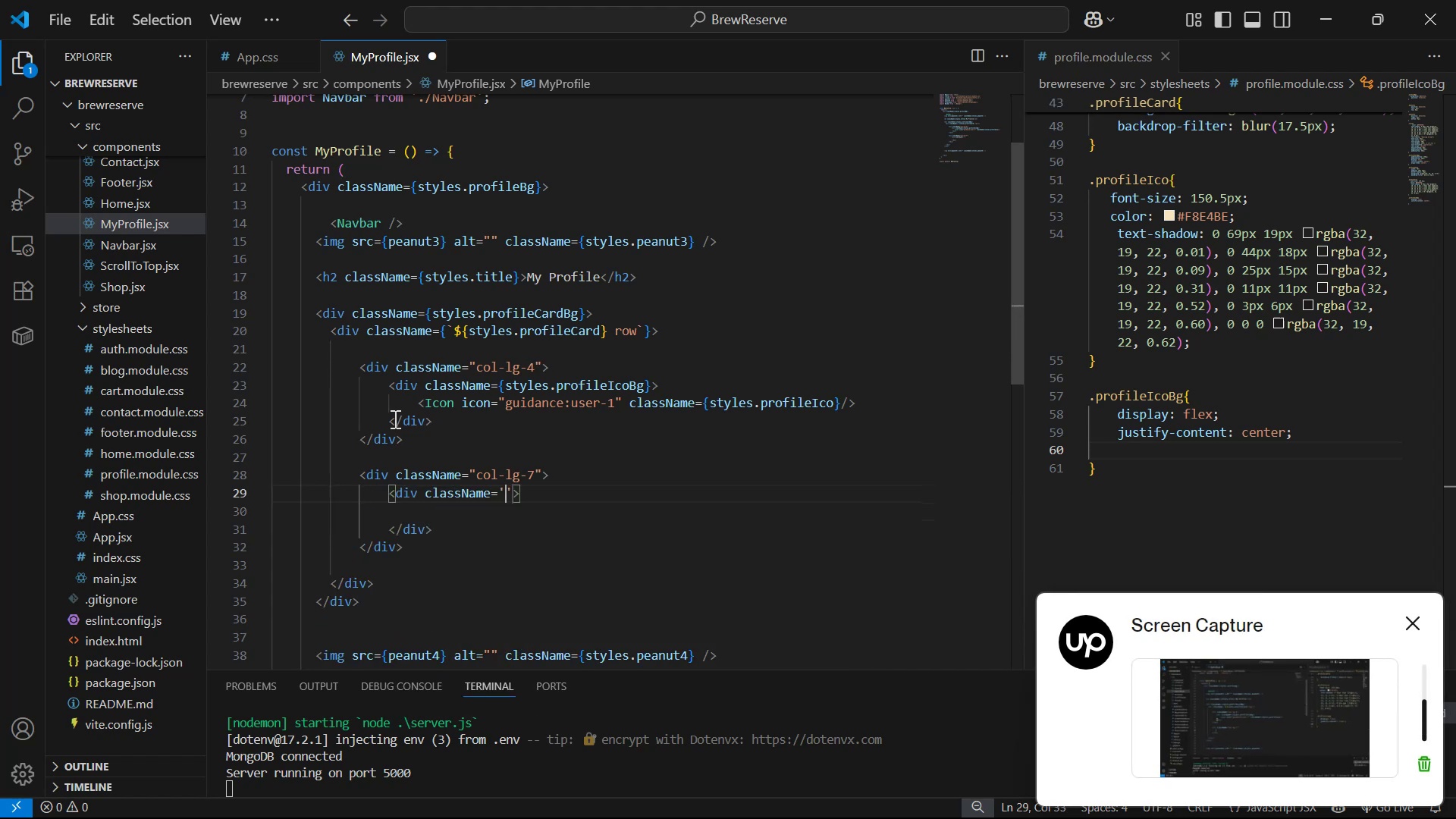 
key(ArrowRight)
 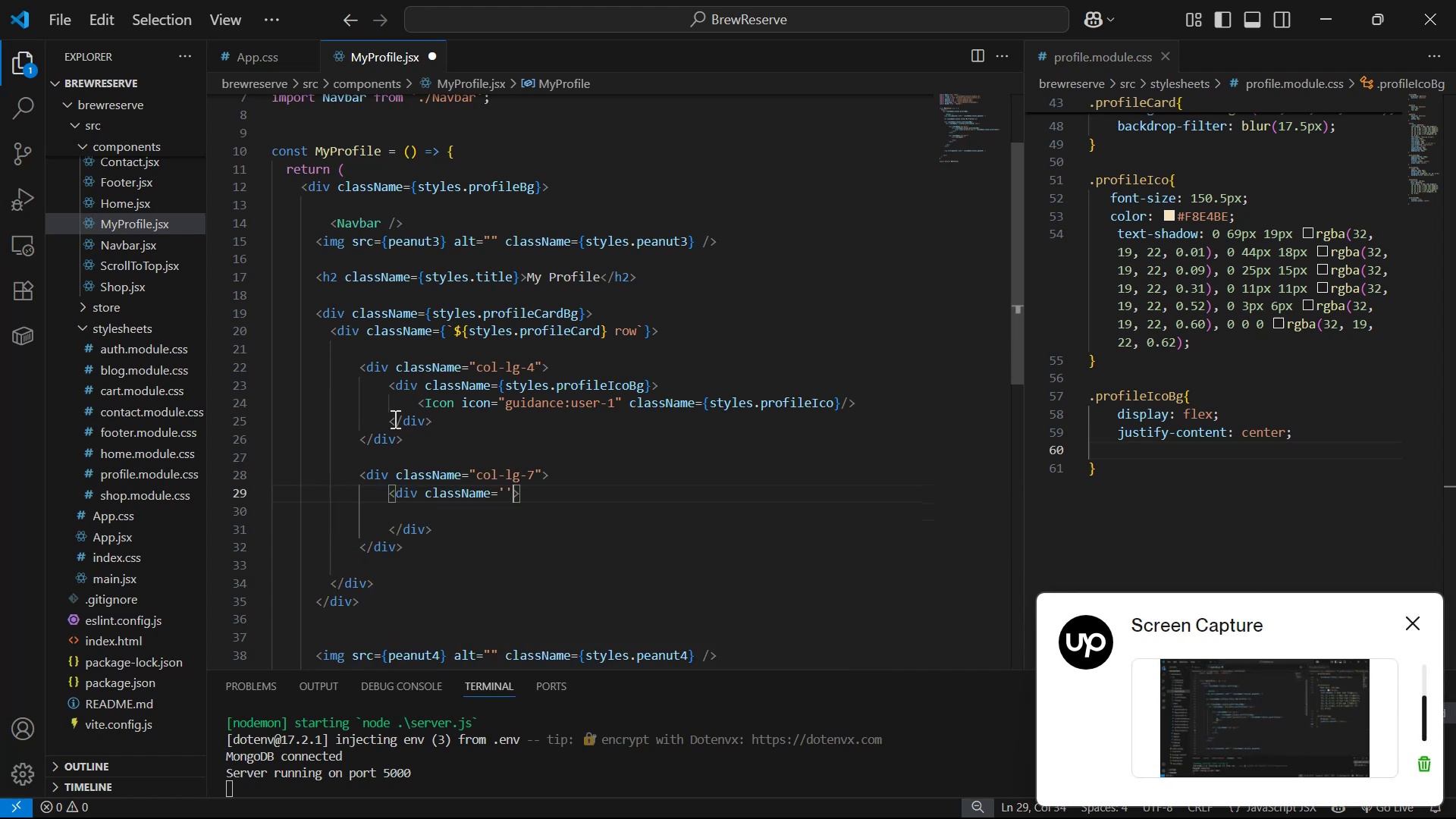 
key(Backspace)
key(Backspace)
type({sty)
 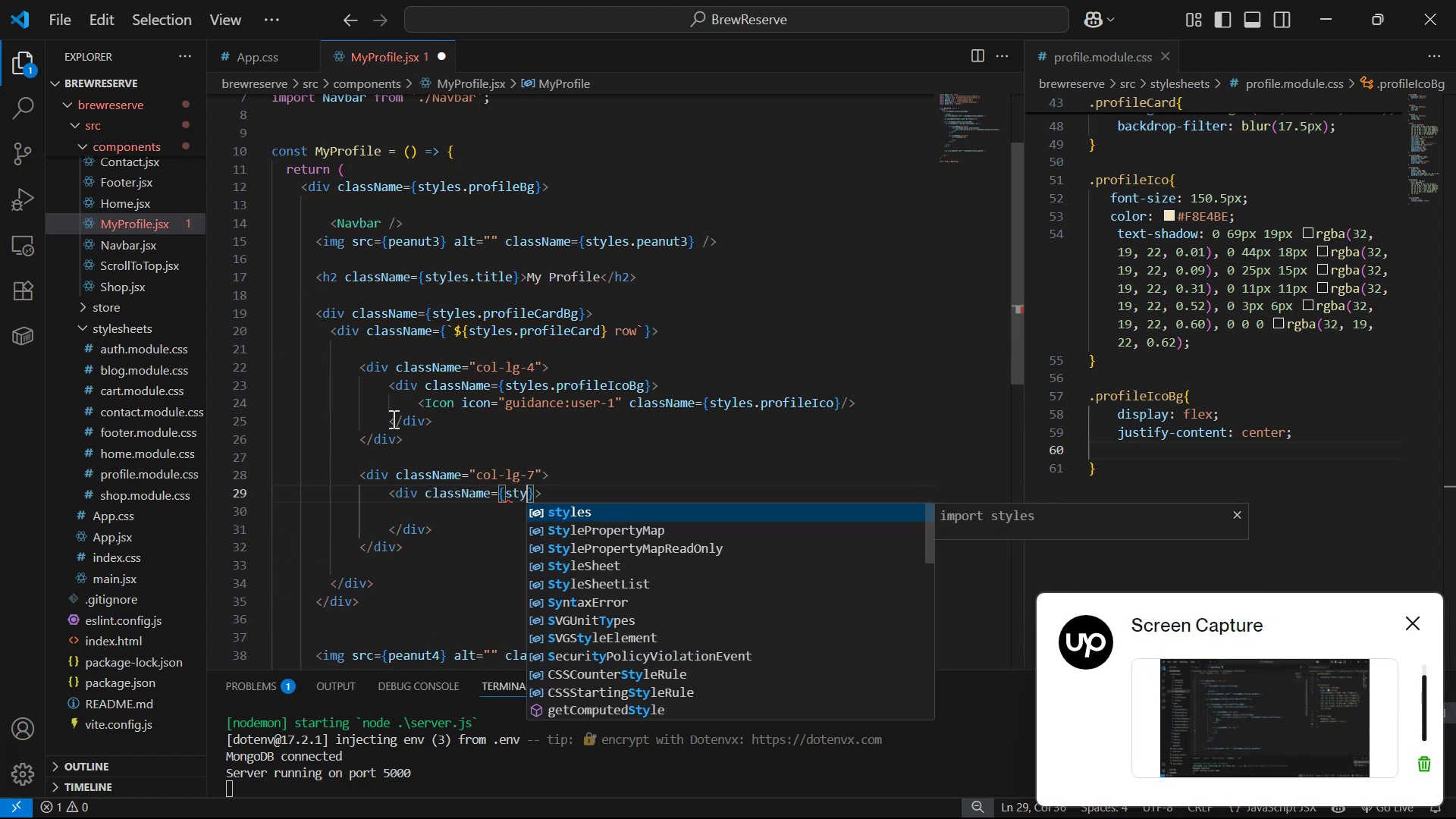 
key(Enter)
 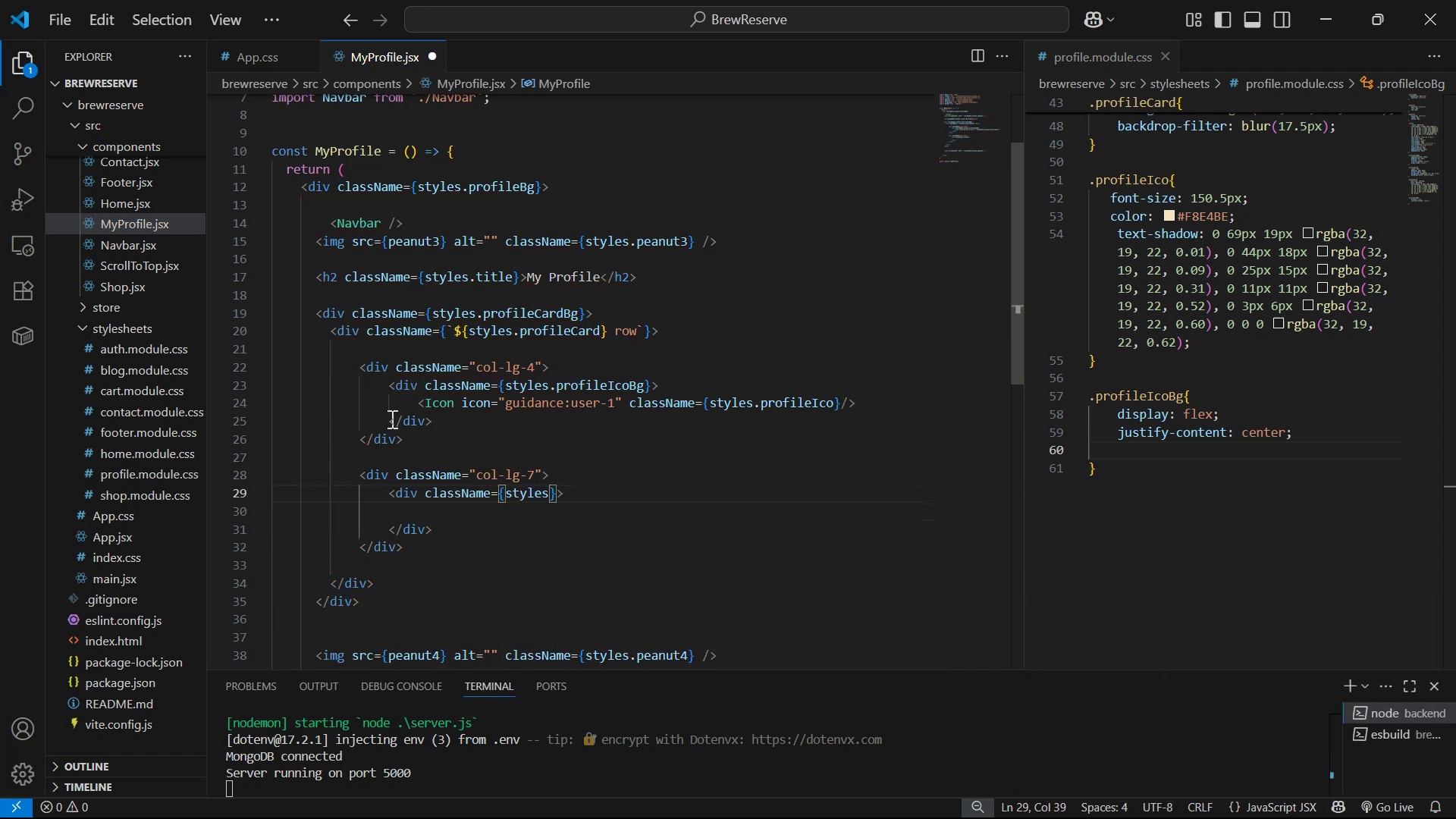 
type(.pInfo )
key(Backspace)
 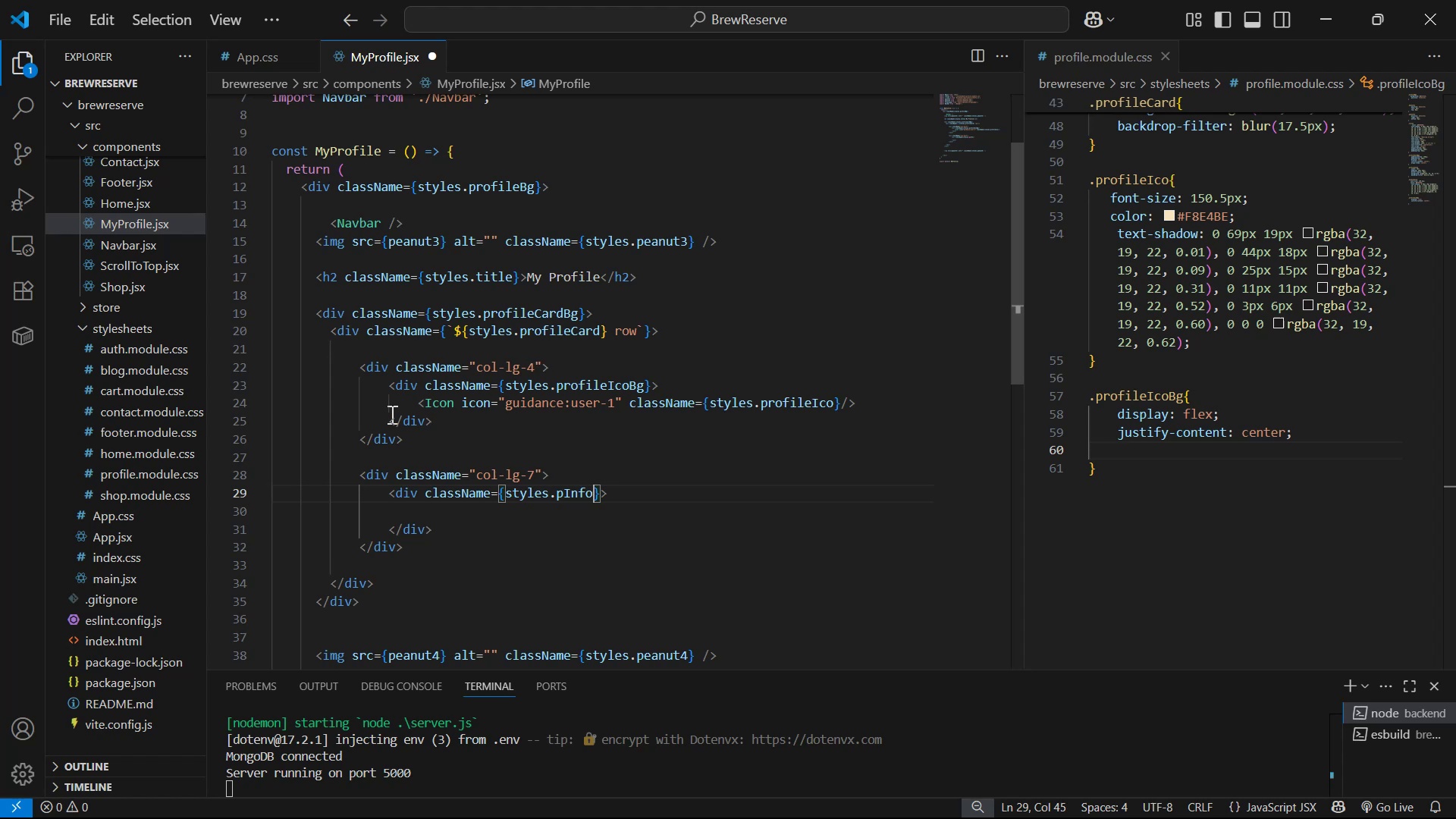 
key(ArrowRight)
 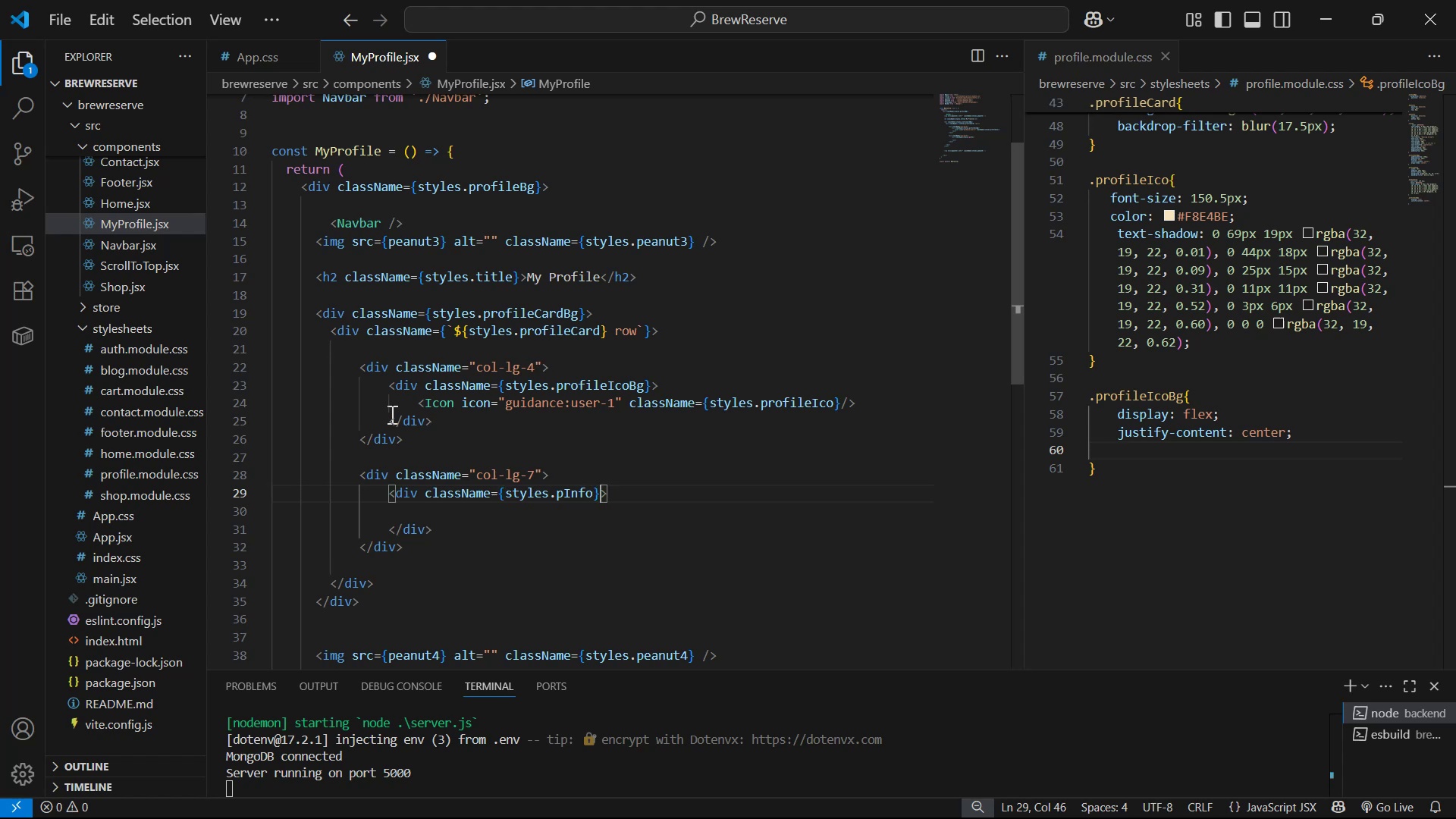 
key(ArrowRight)
 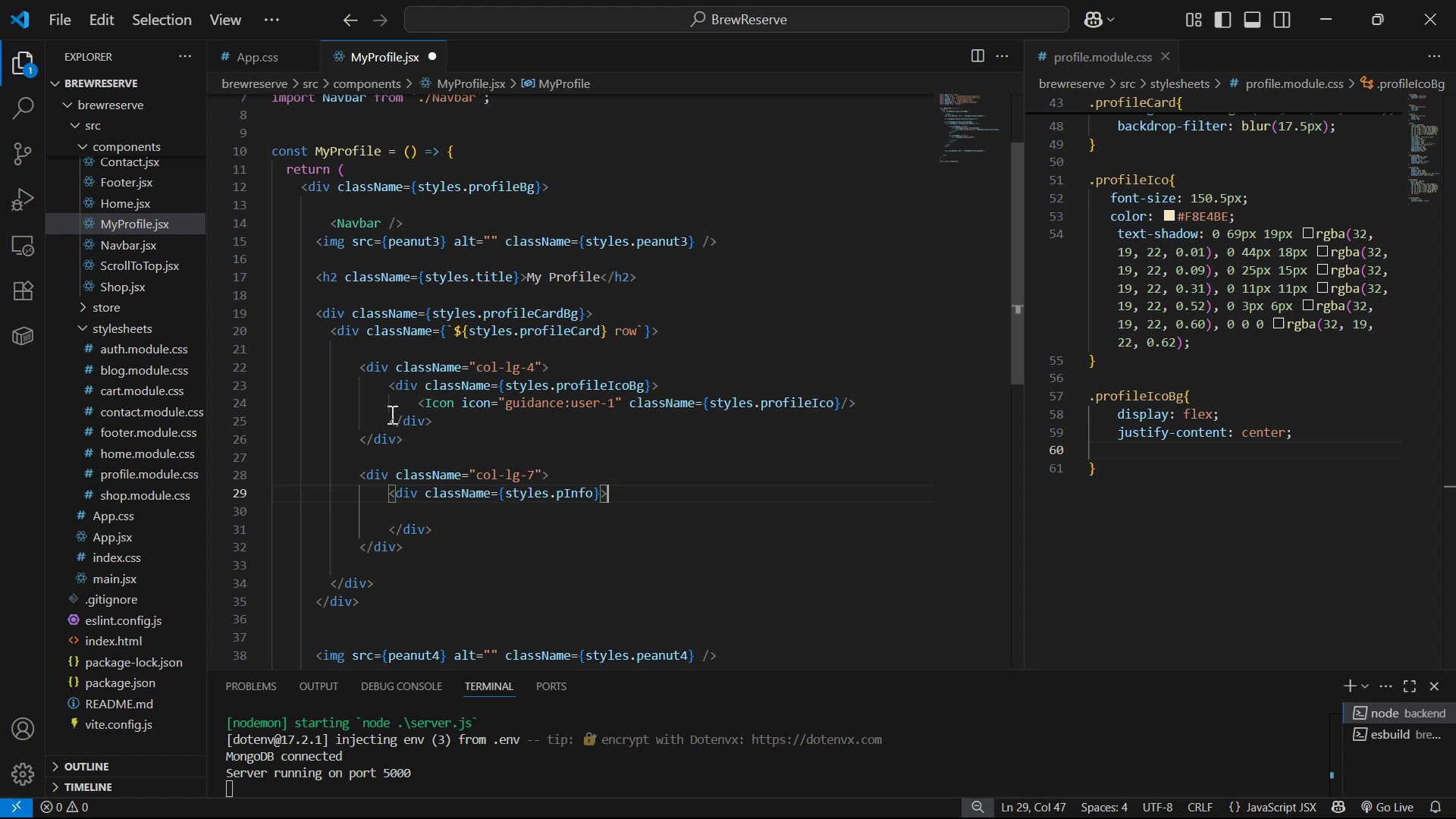 
key(ArrowDown)
 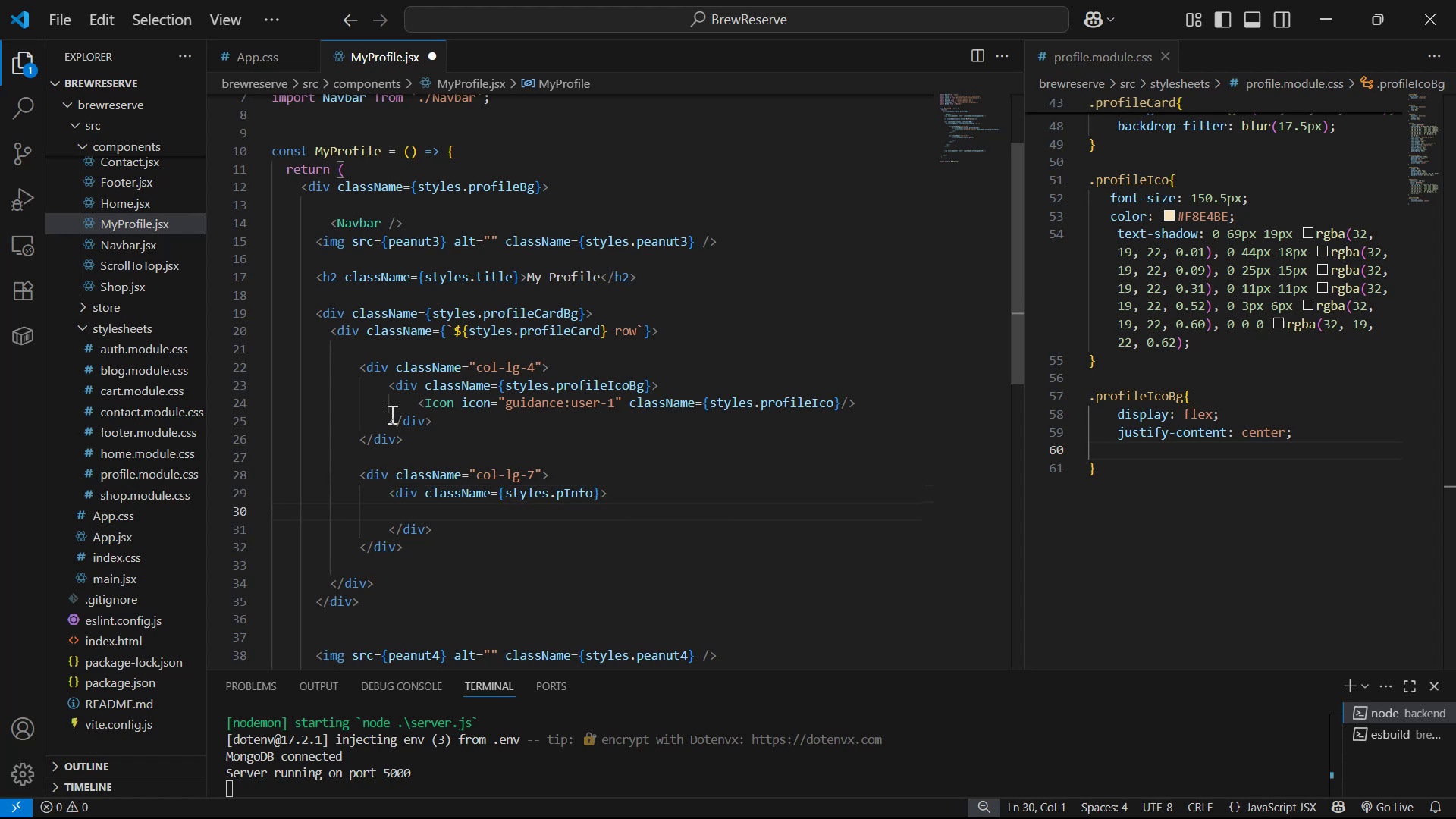 
key(Backspace)
 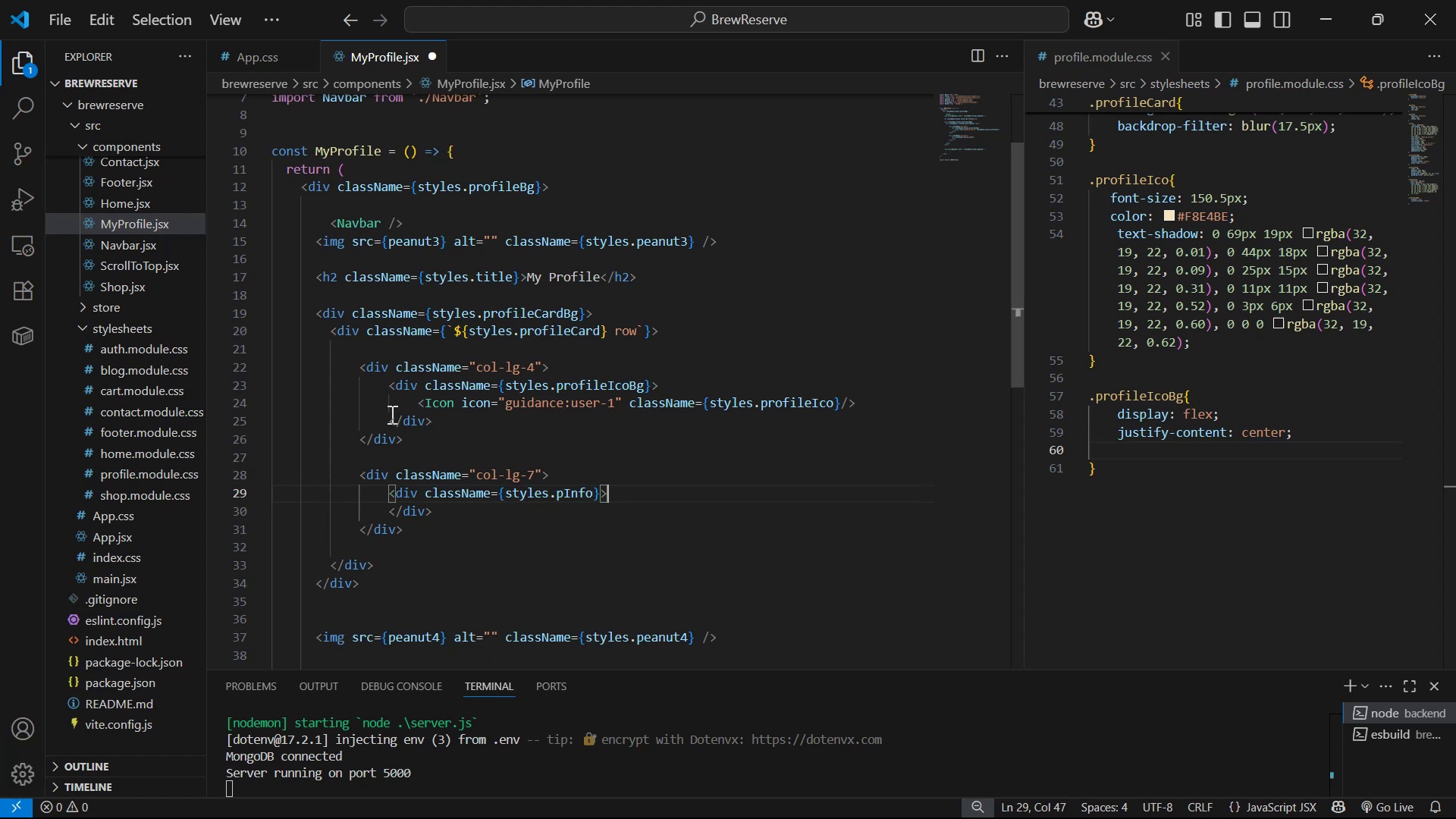 
key(Enter)
 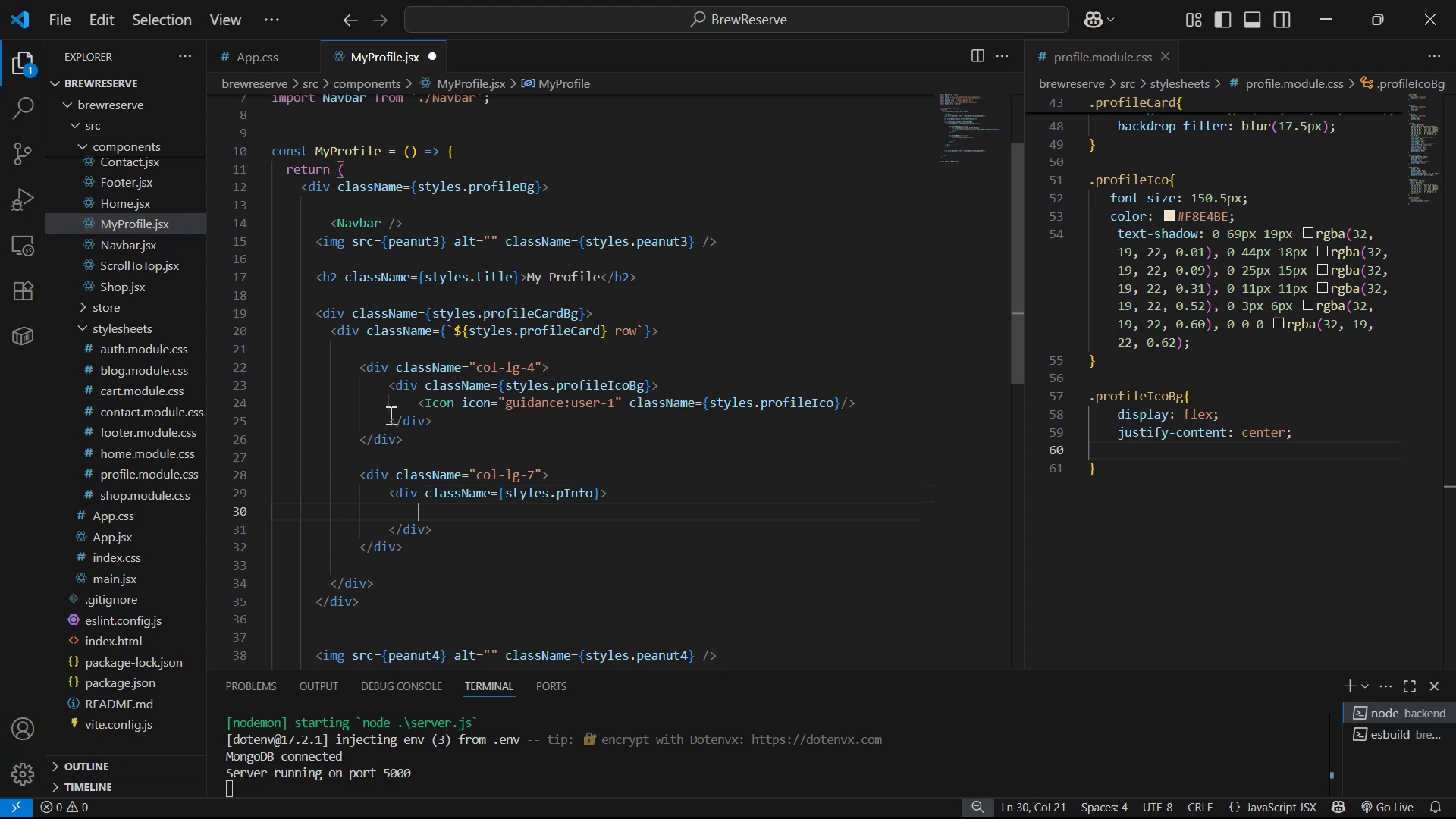 
wait(11.12)
 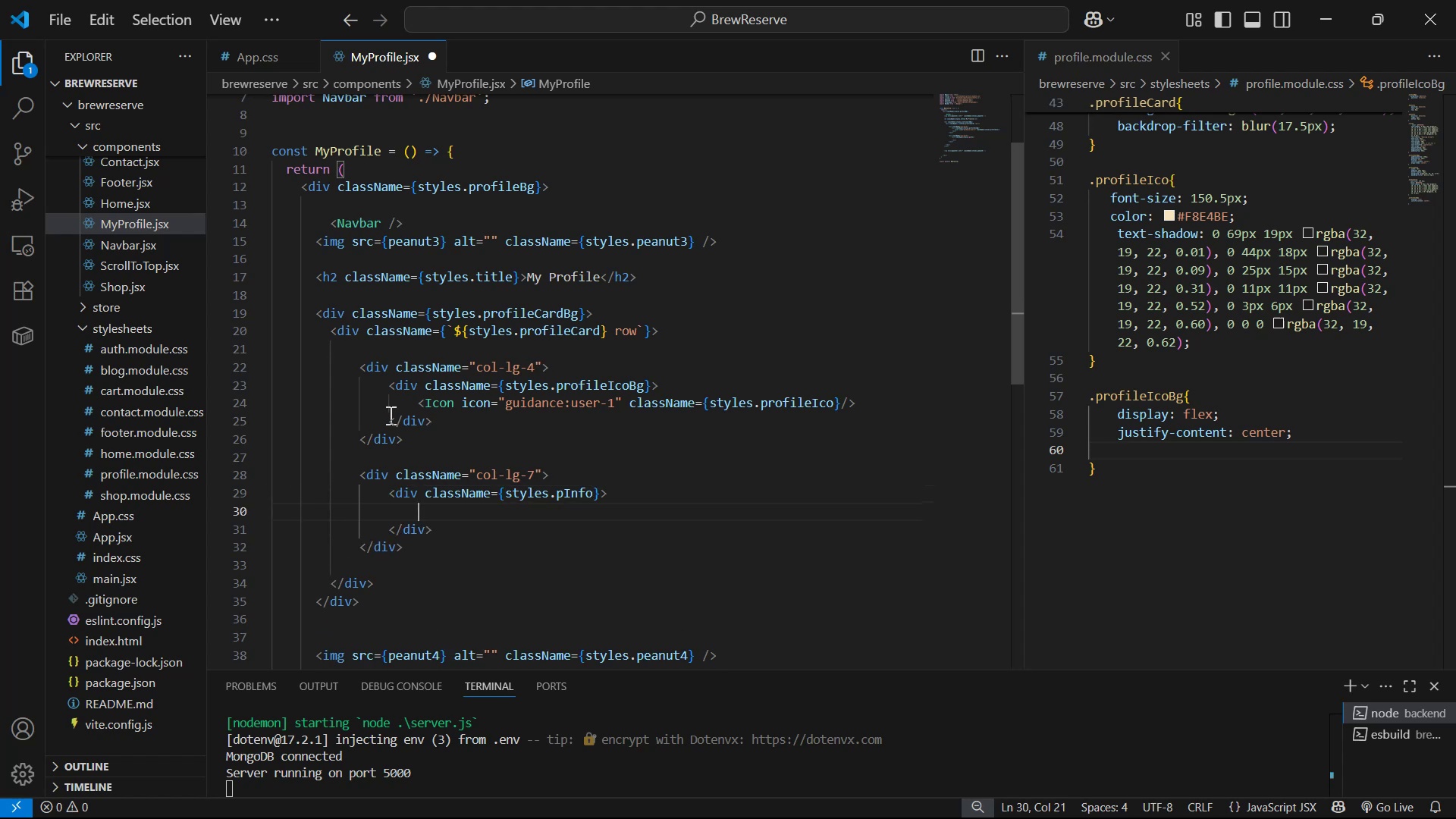 
type(h3)
 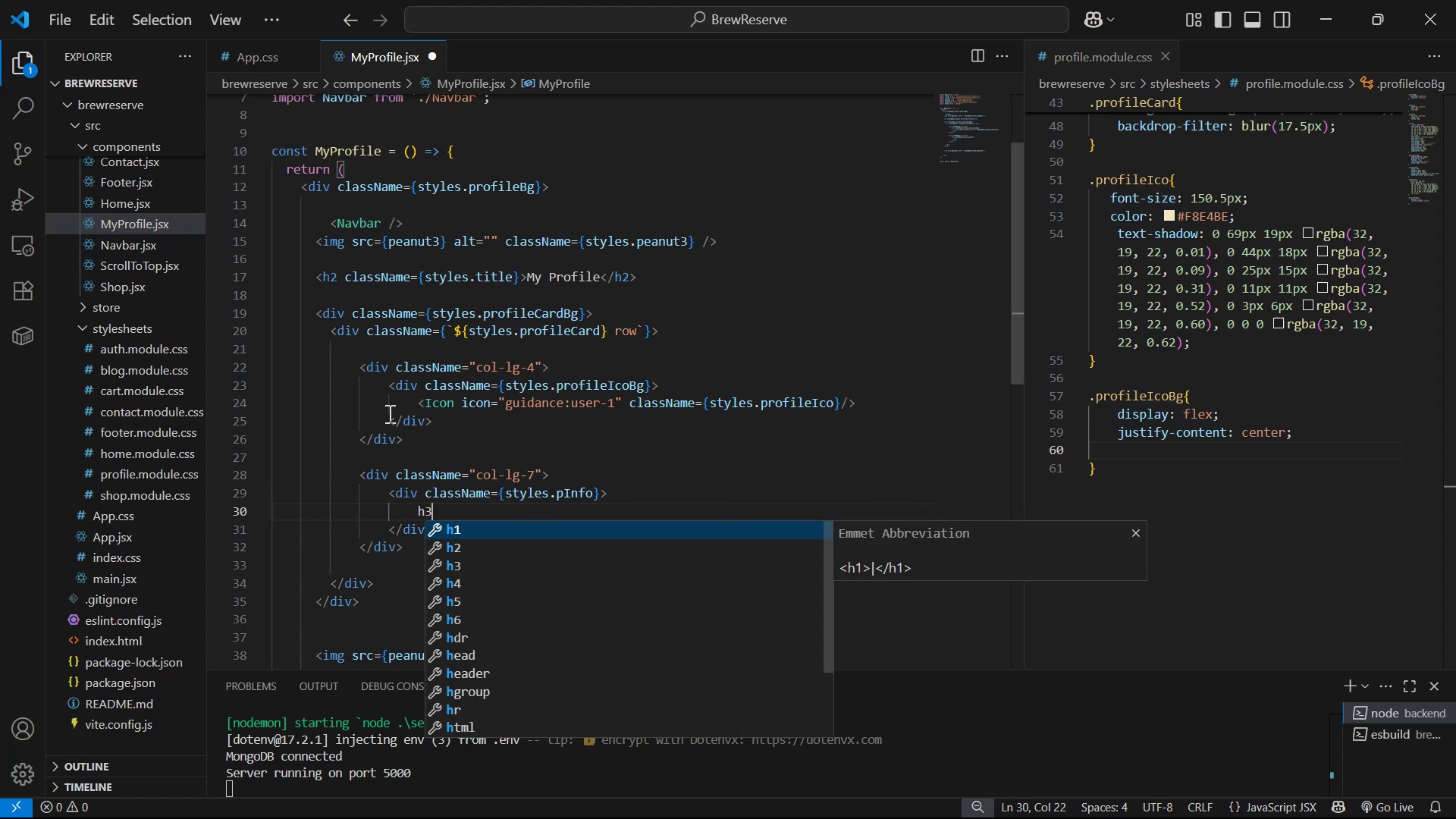 
key(Enter)
 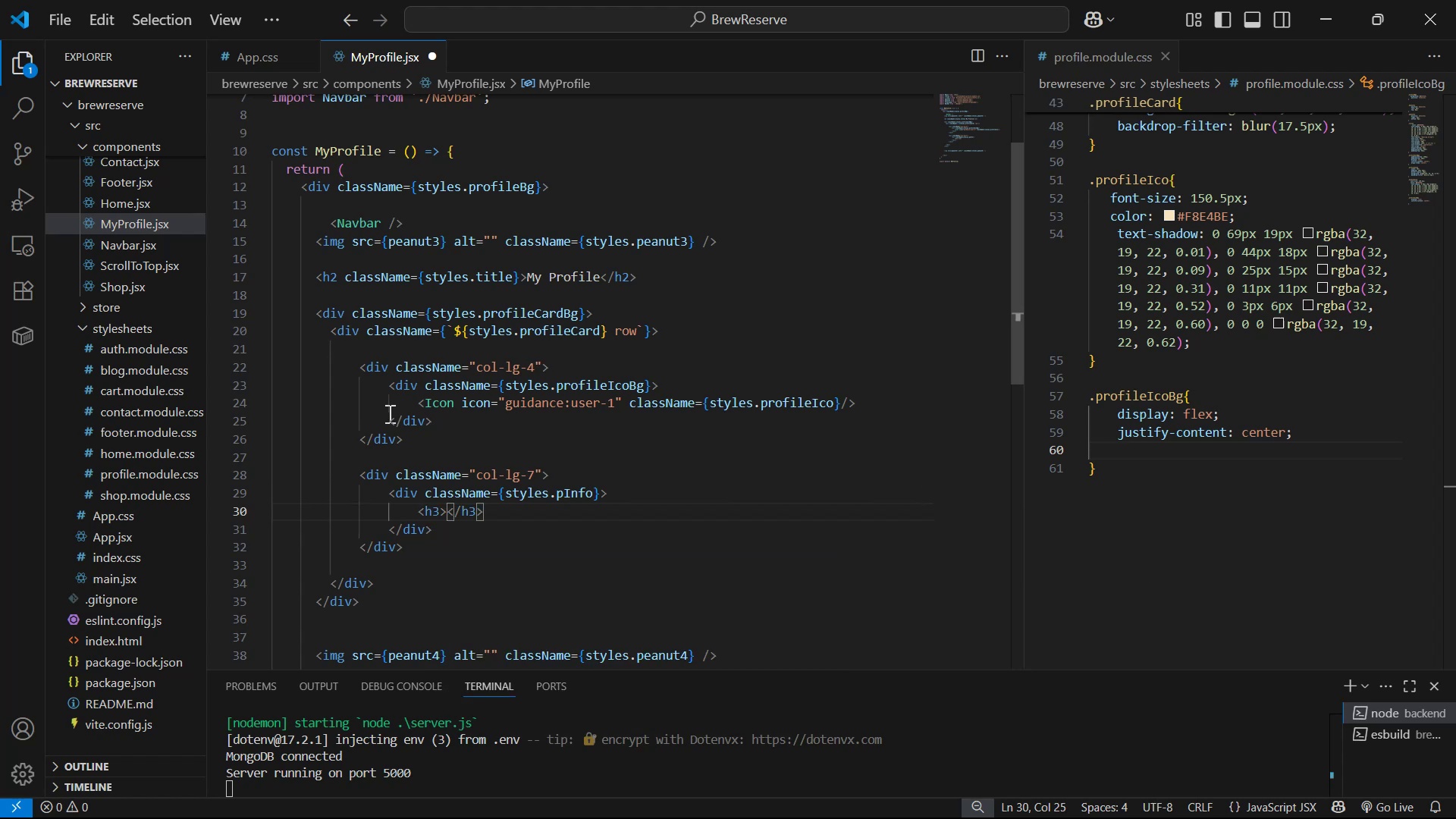 
key(ArrowLeft)
 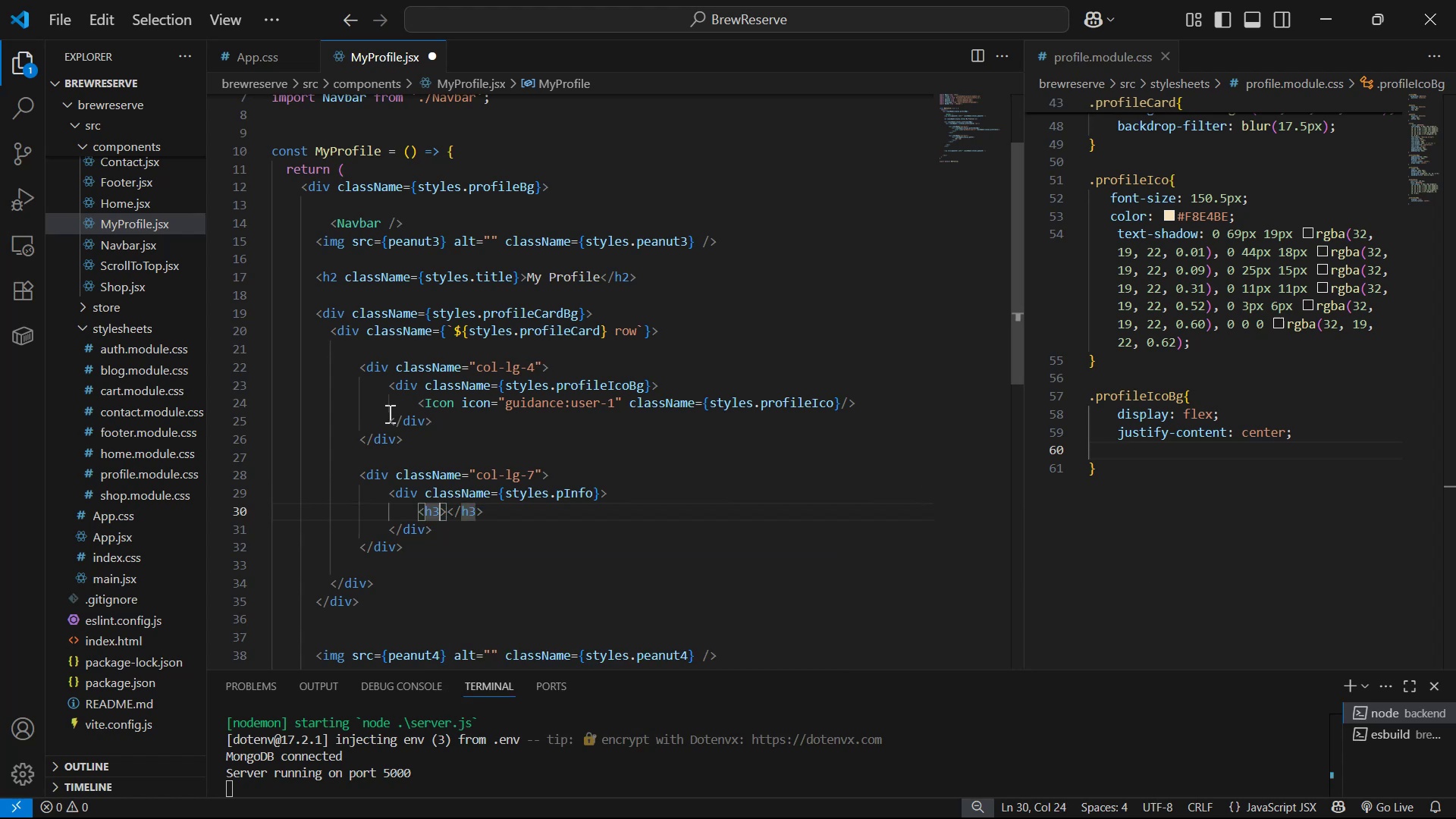 
type( cla)
 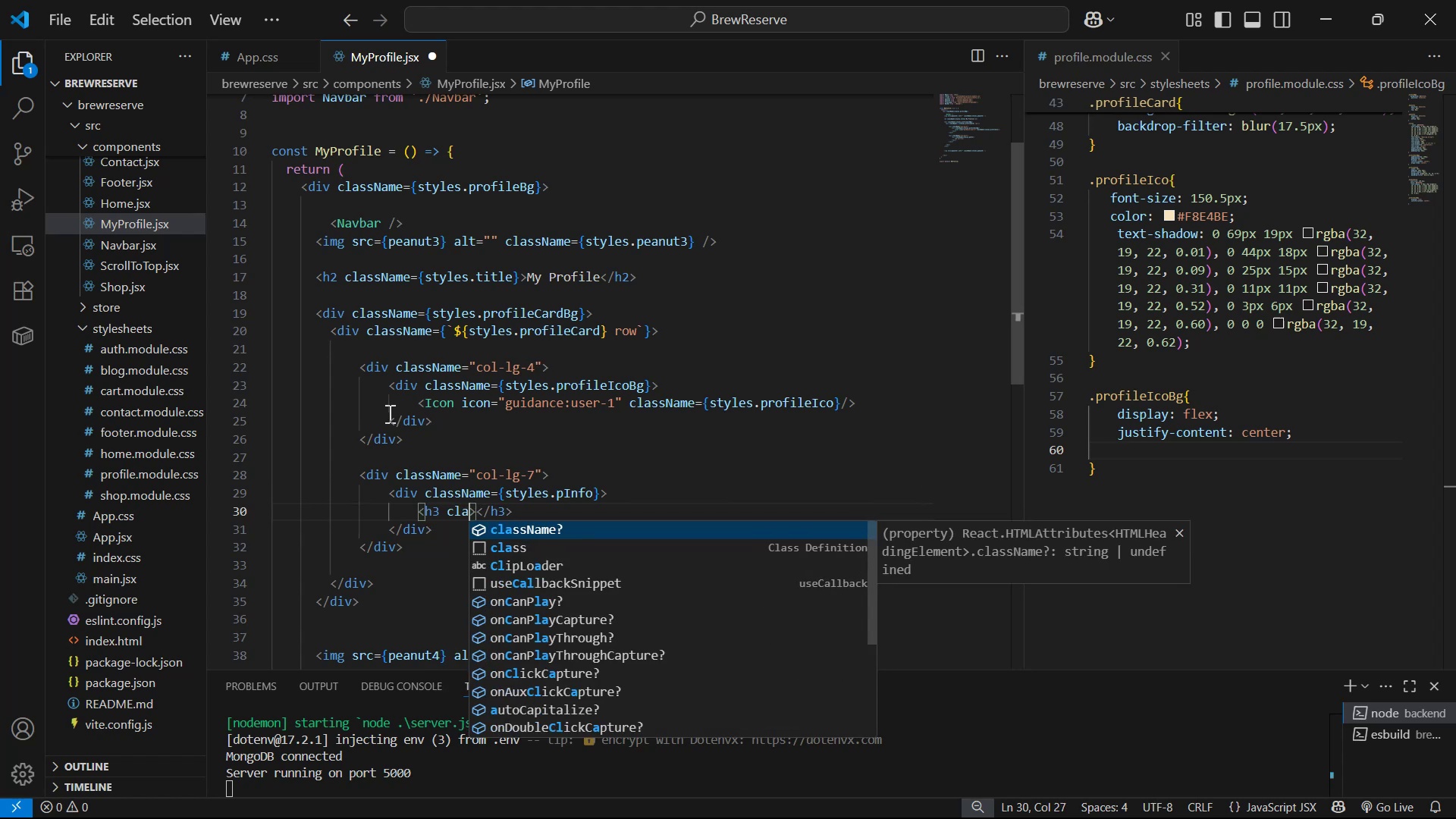 
key(Enter)
 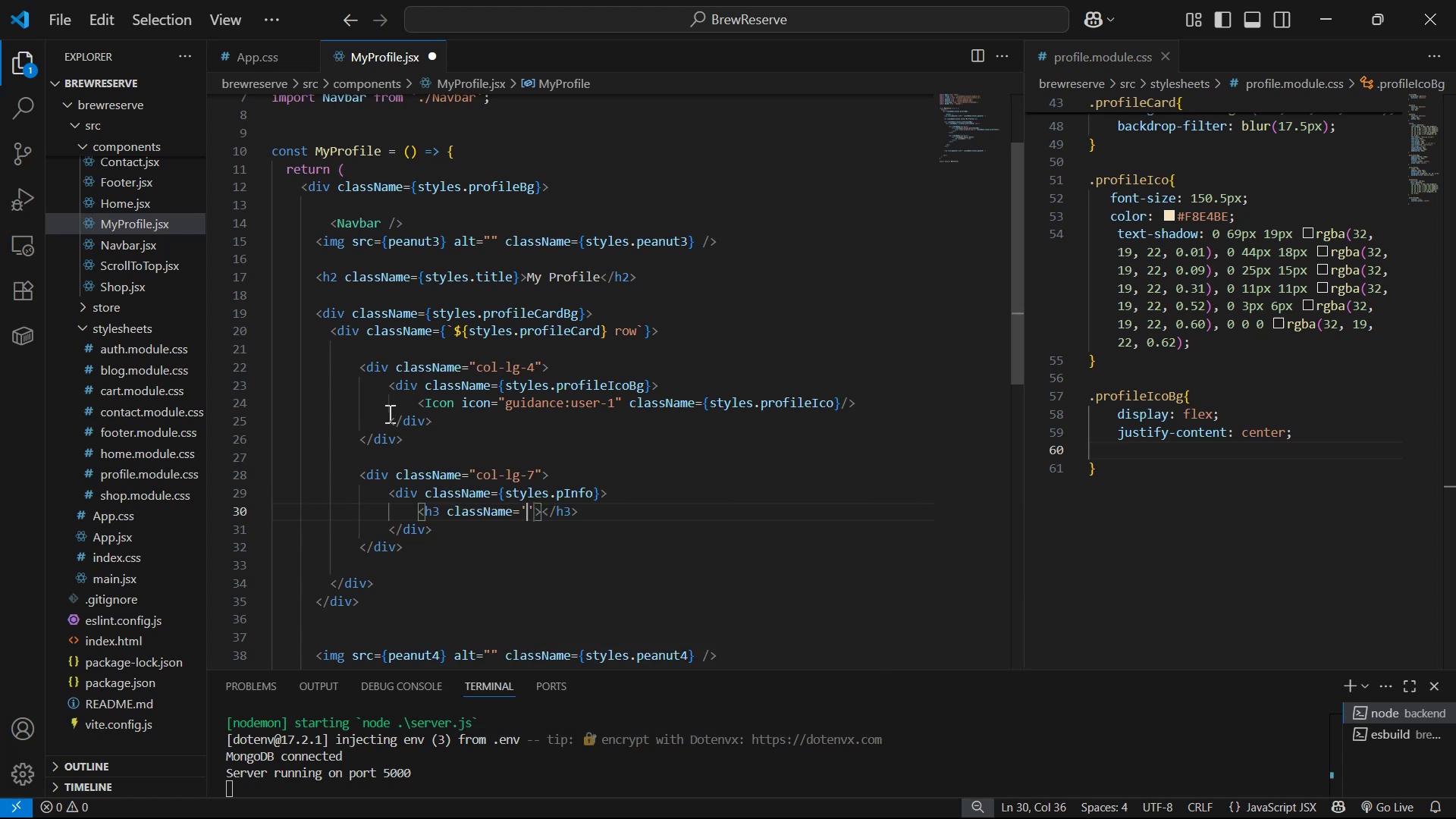 
key(ArrowRight)
 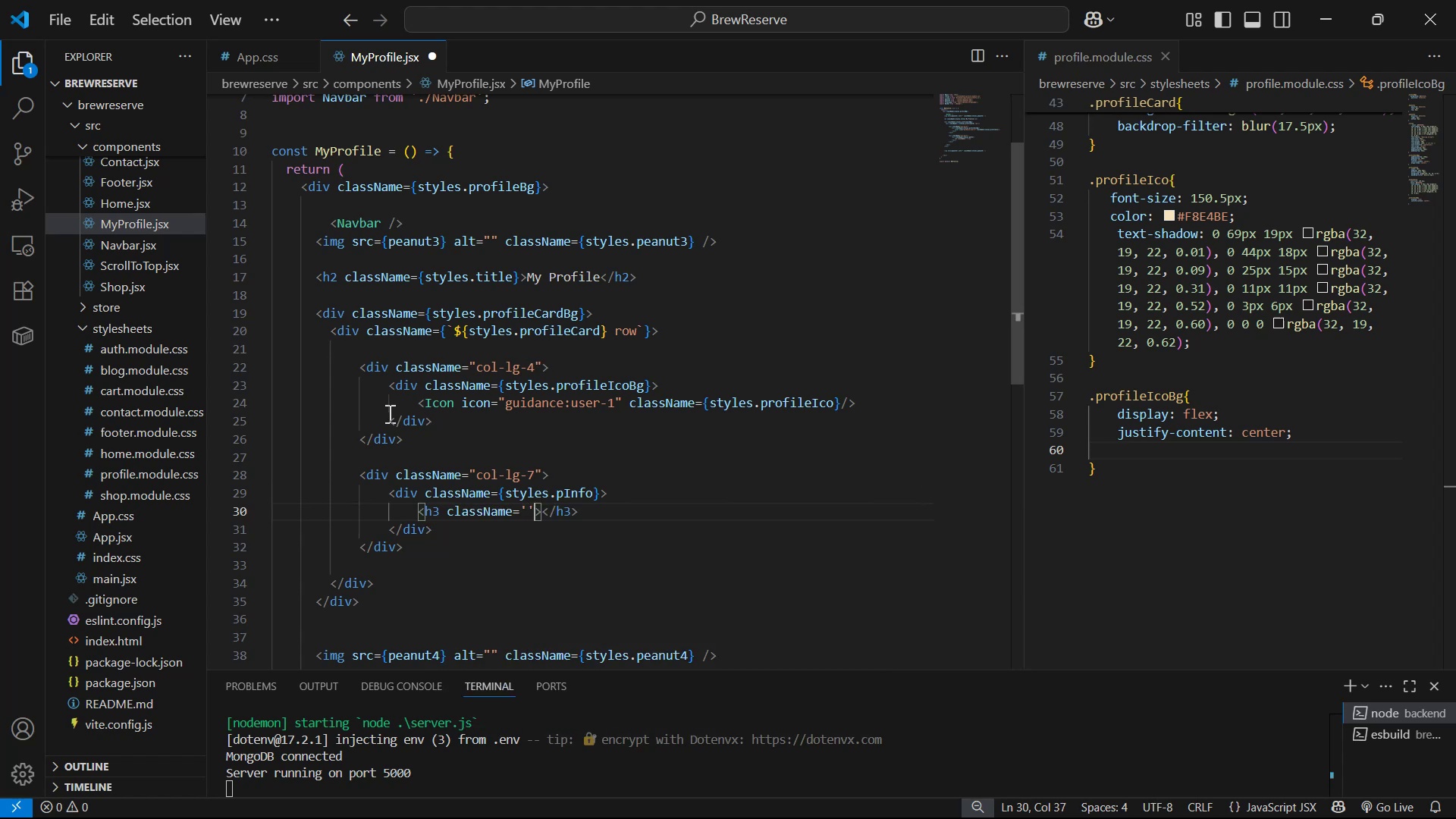 
key(Backspace)
key(Backspace)
type({sty)
 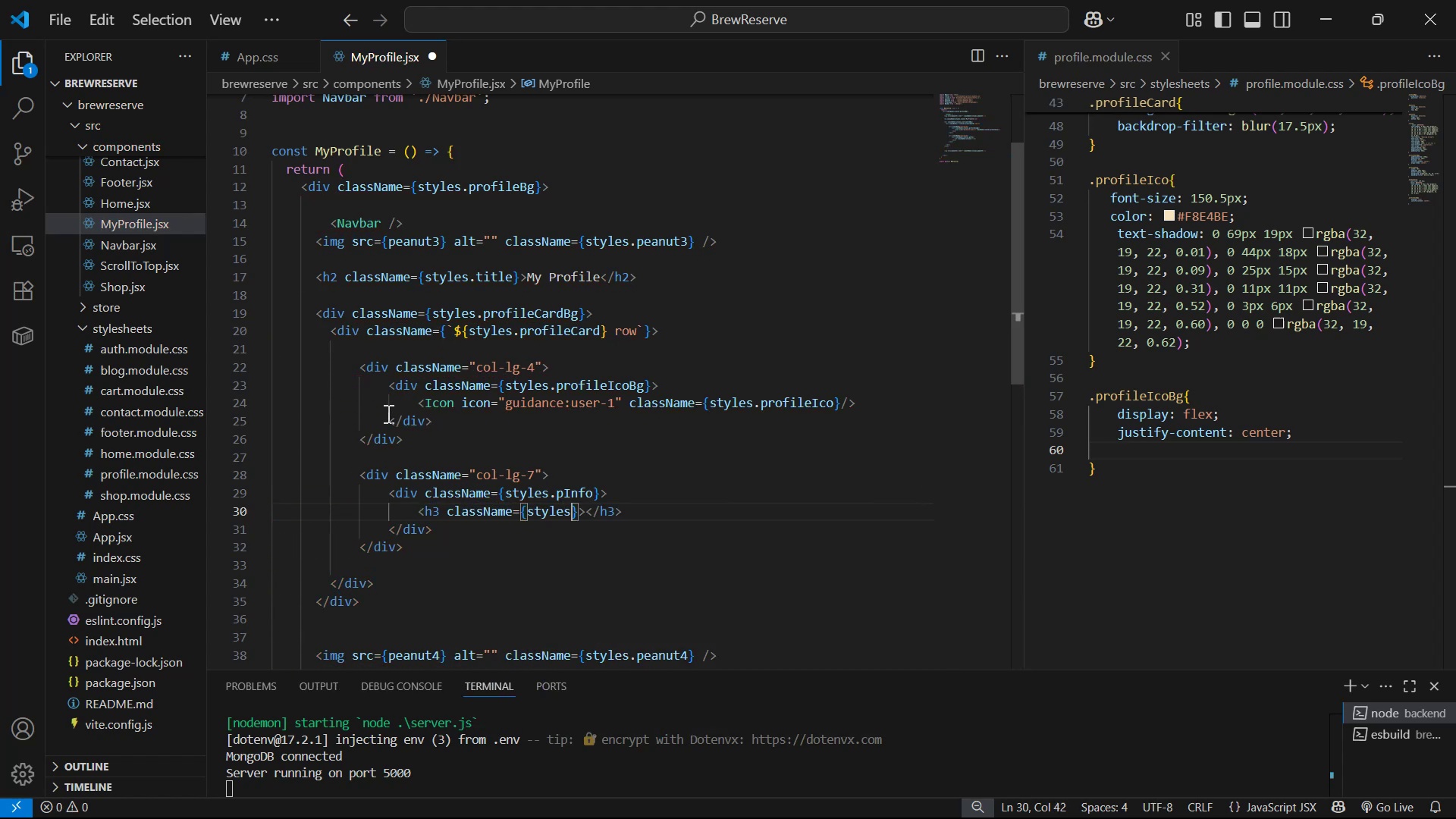 
 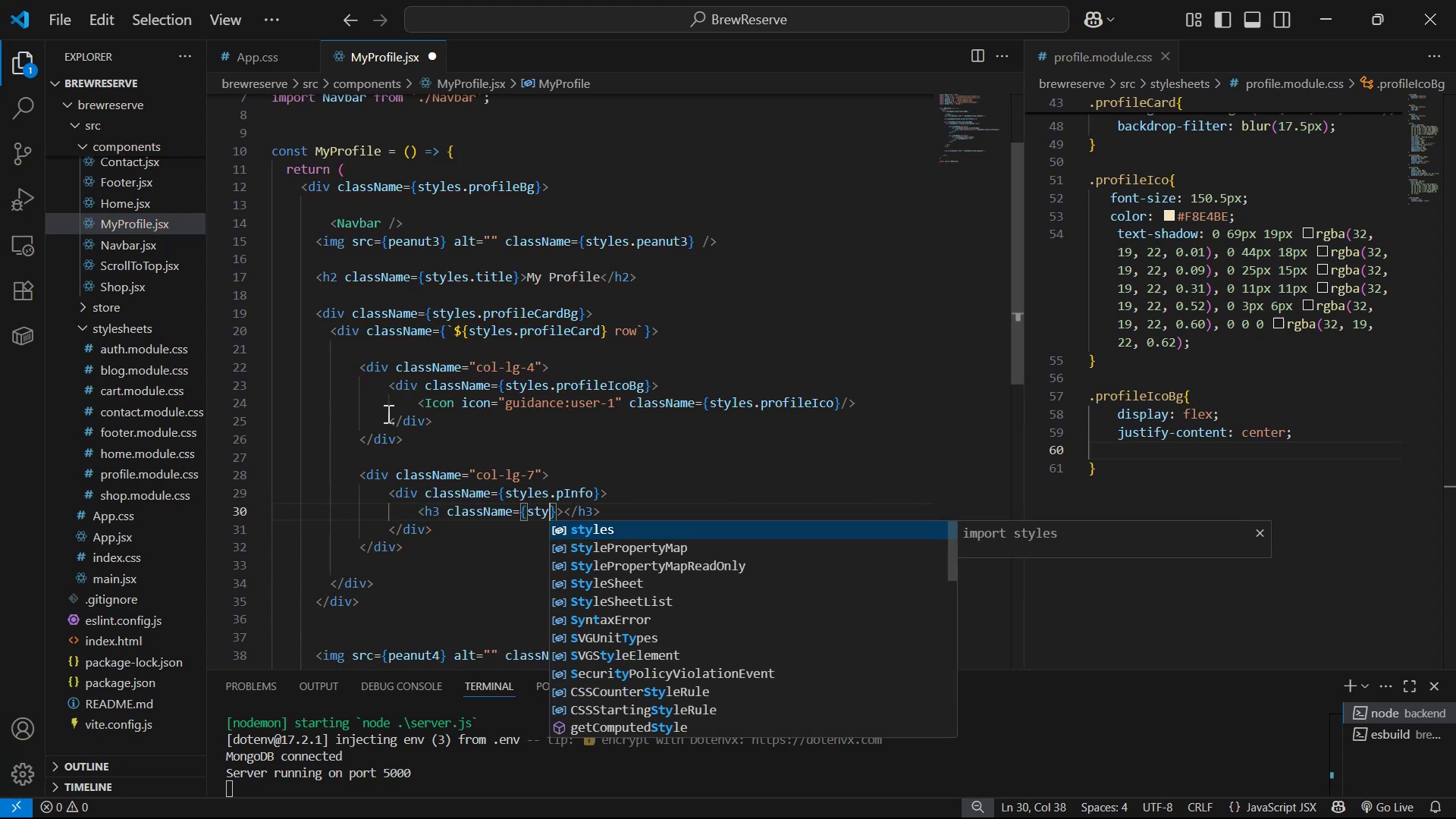 
key(Enter)
 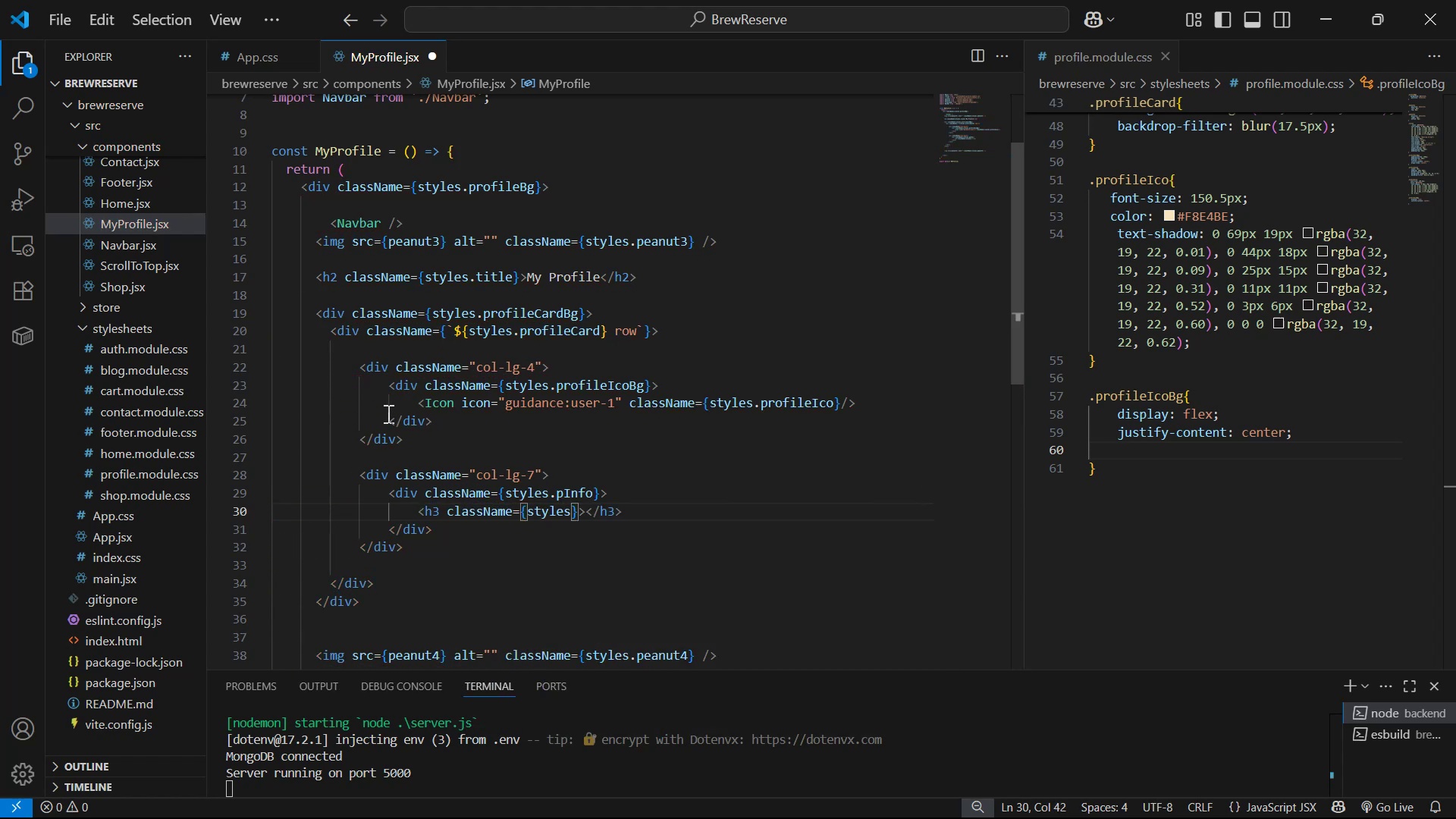 
type(.infoTitle )
key(Backspace)
 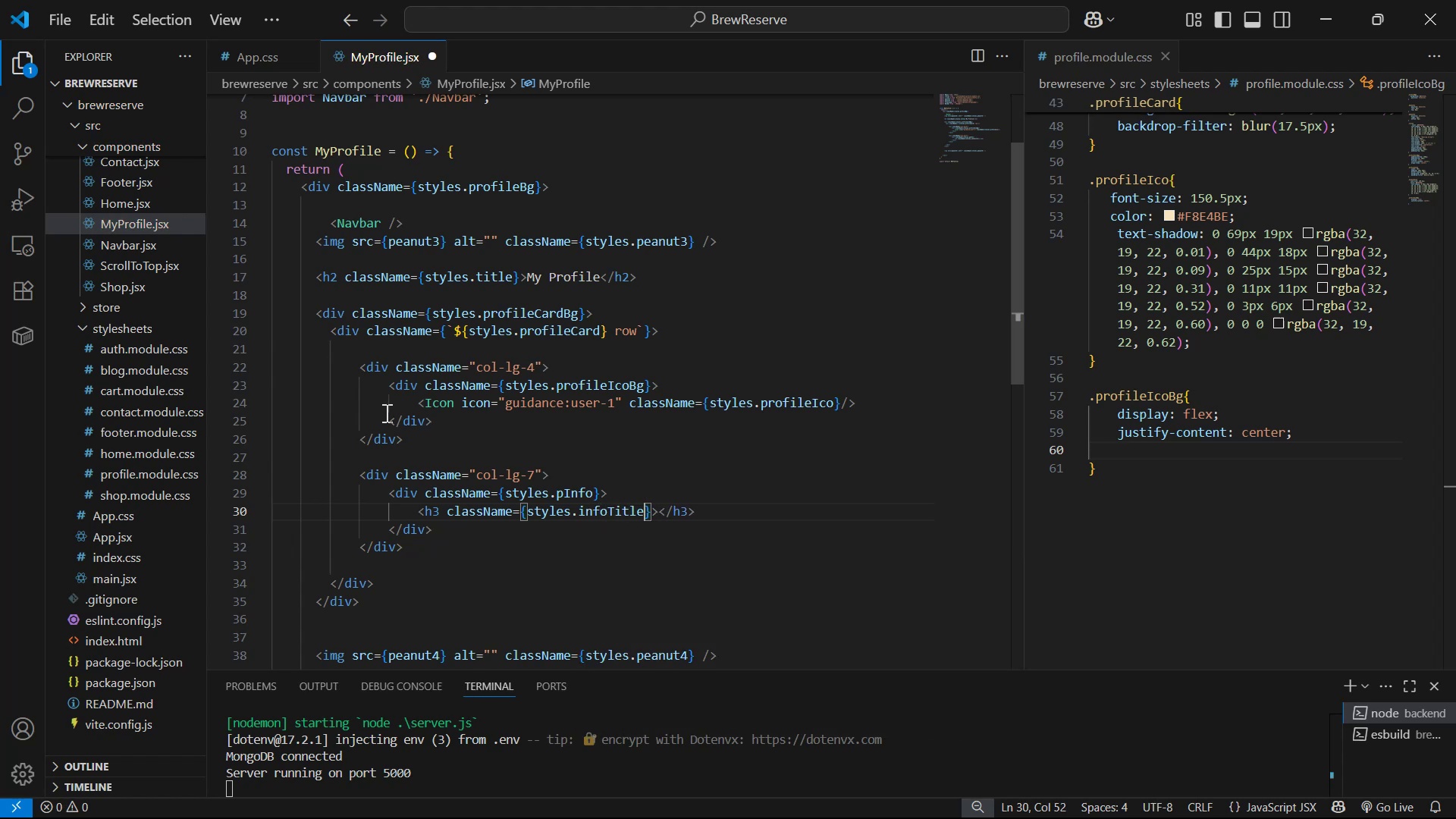 
 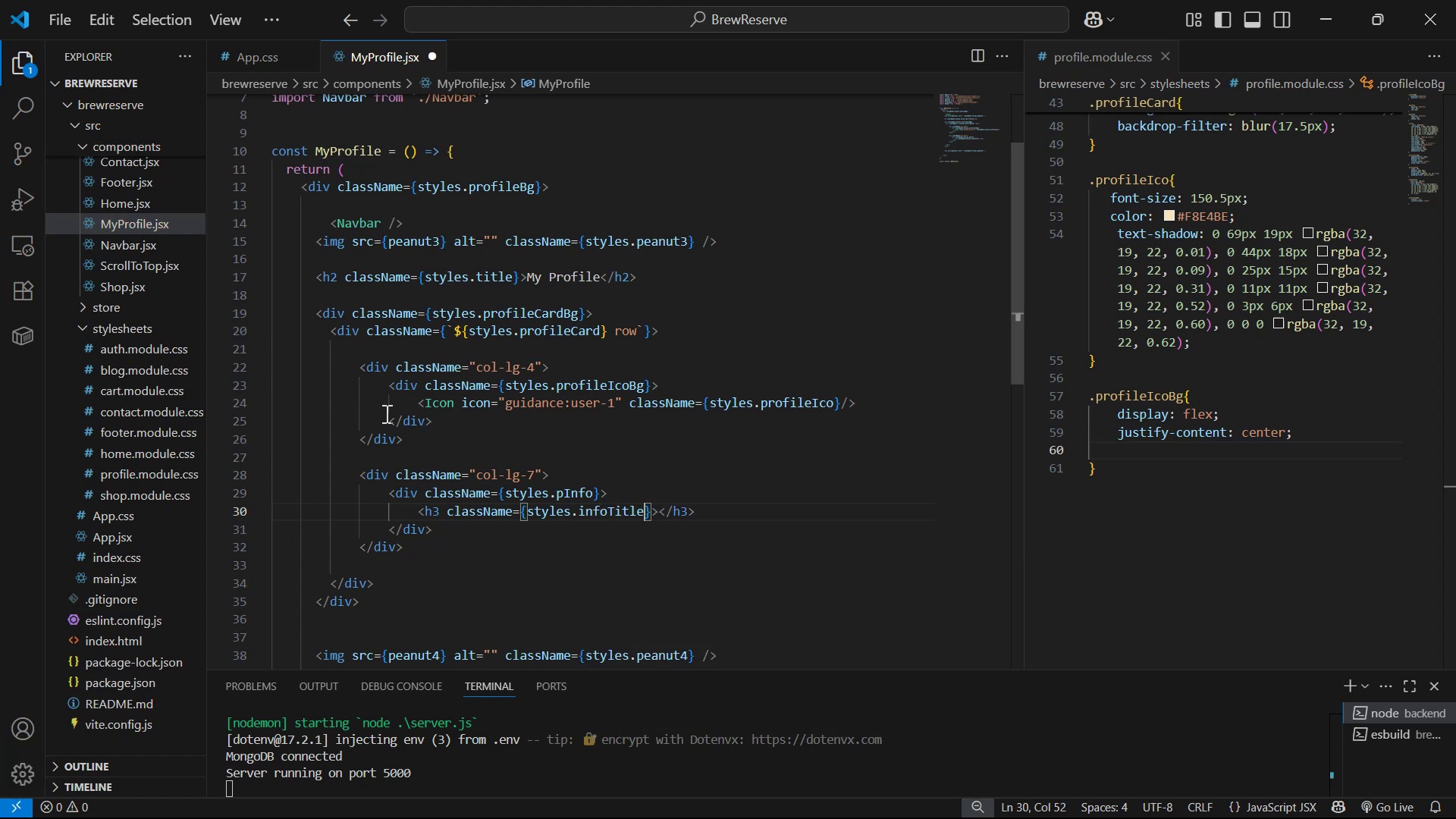 
key(ArrowRight)
 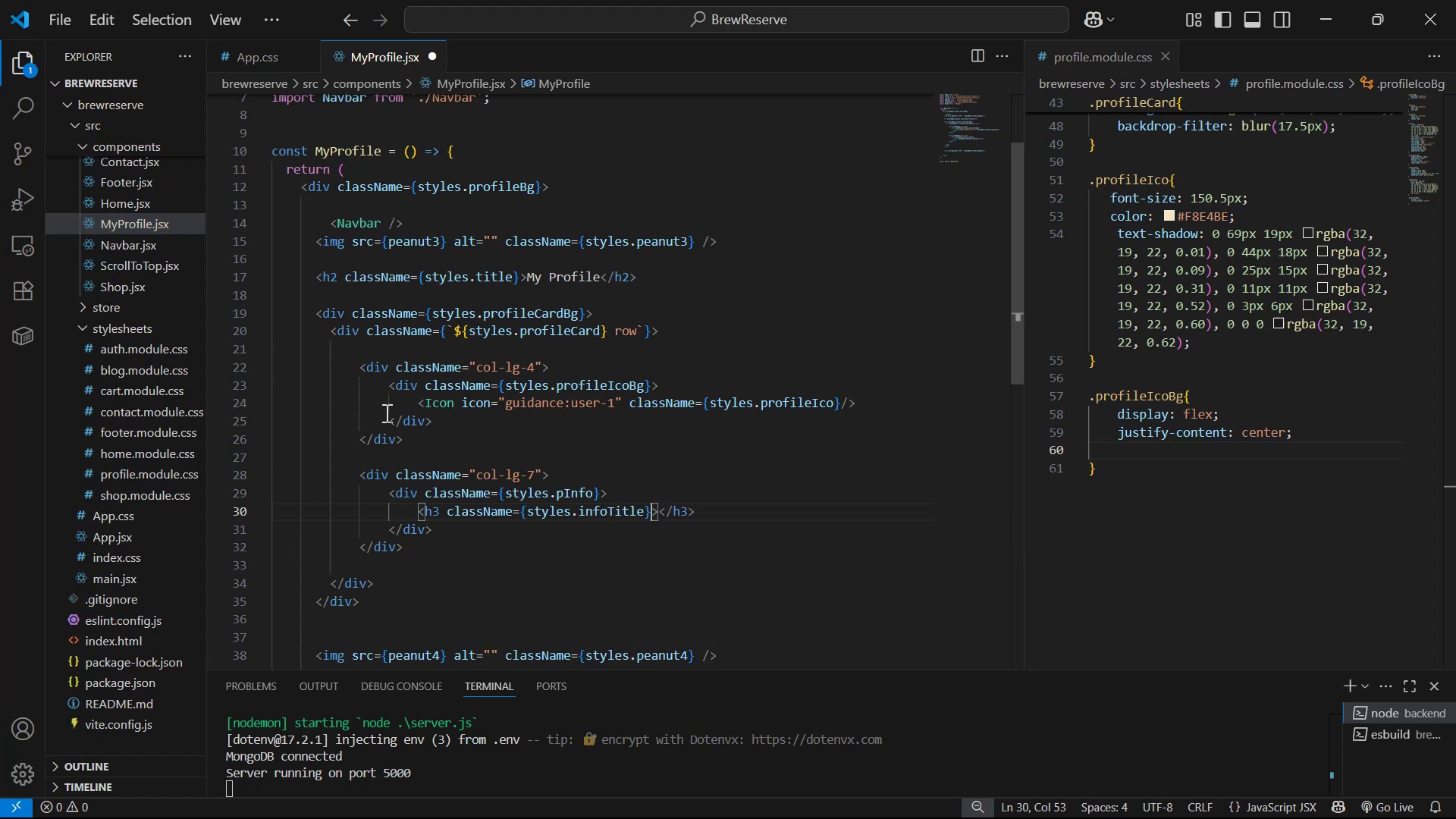 
key(ArrowRight)
 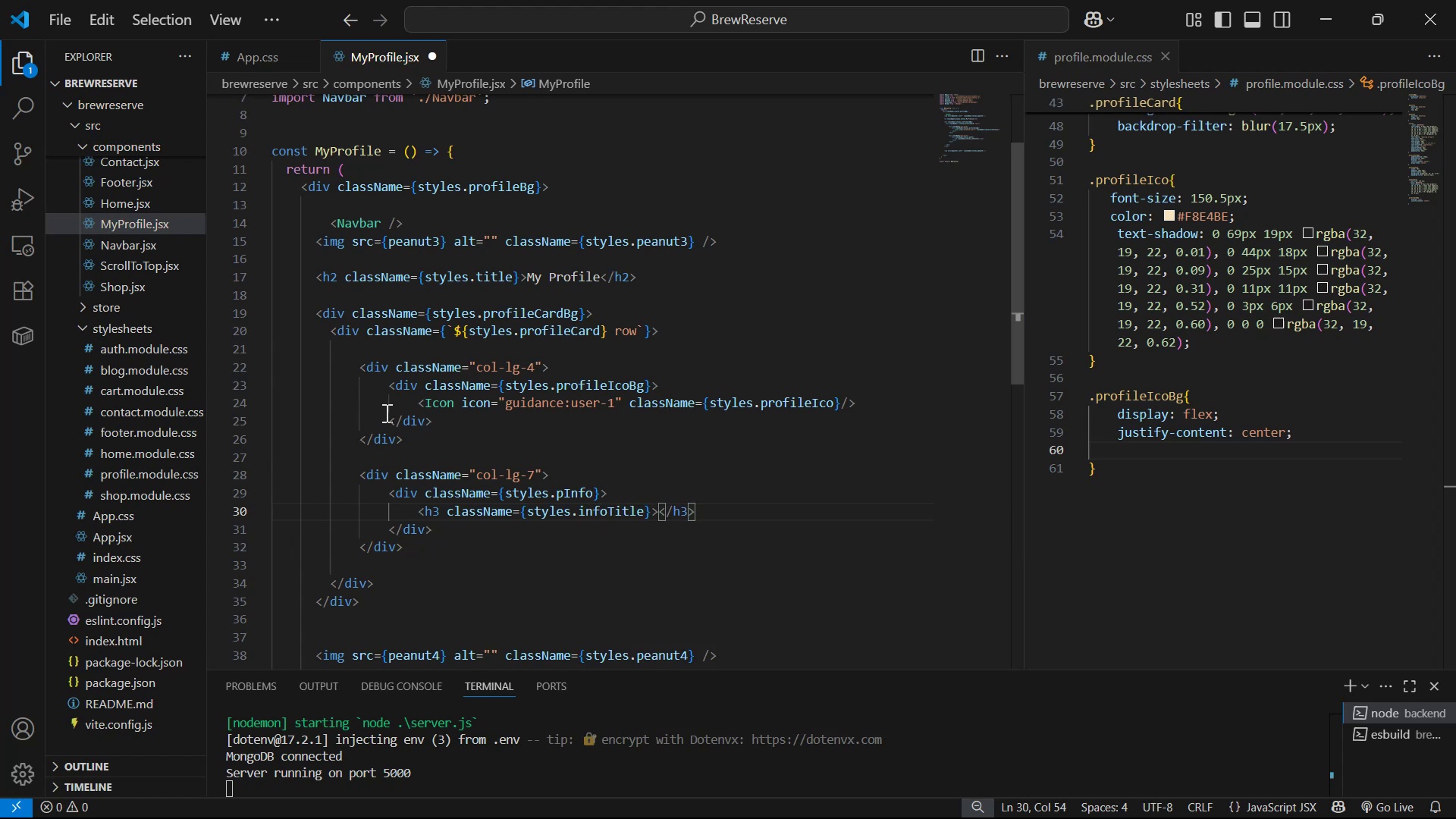 
type(P)
key(Backspace)
type(Your Profile Infor )
key(Backspace)
type(mation )
key(Backspace)
 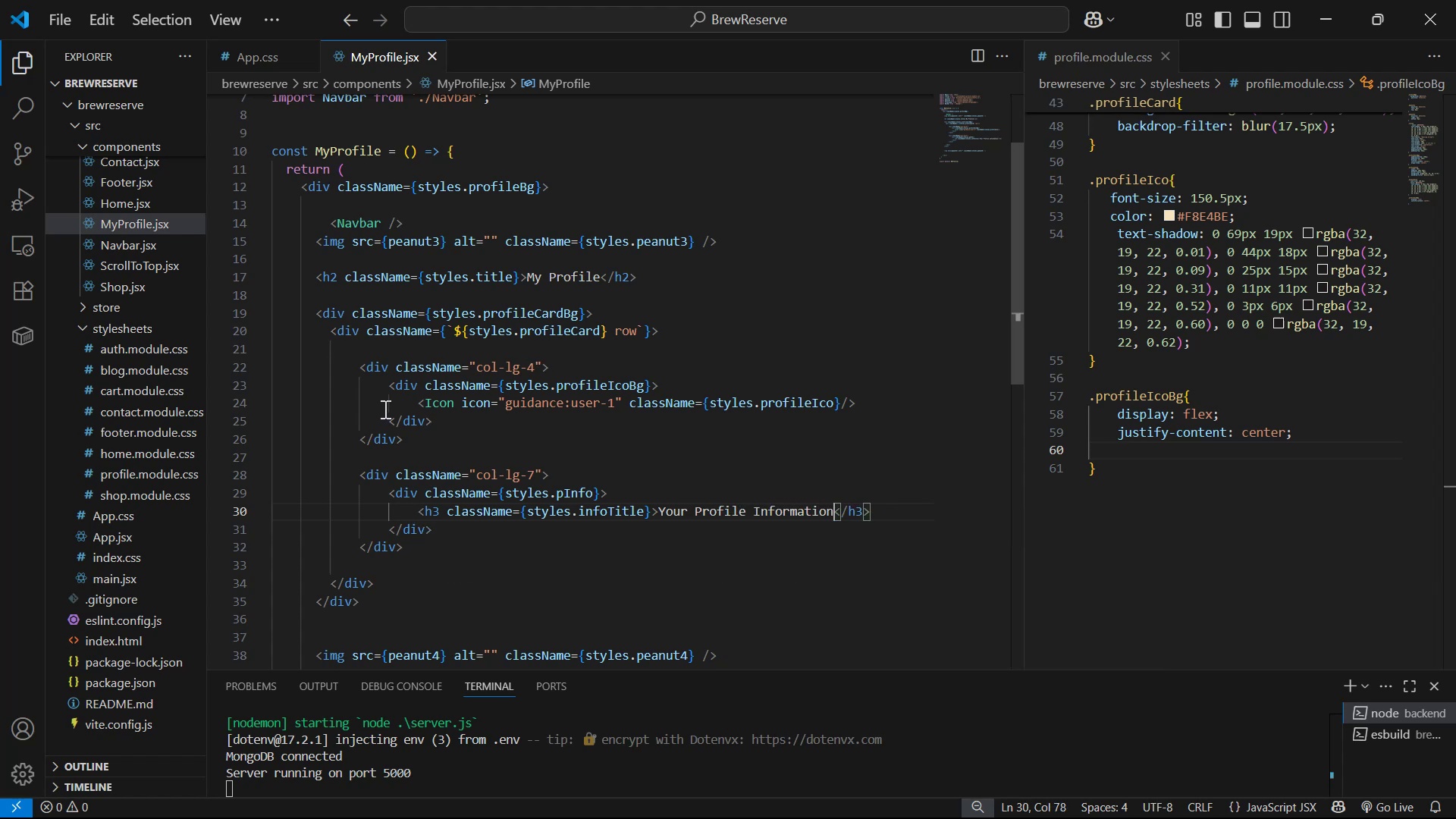 
key(Control+S)
 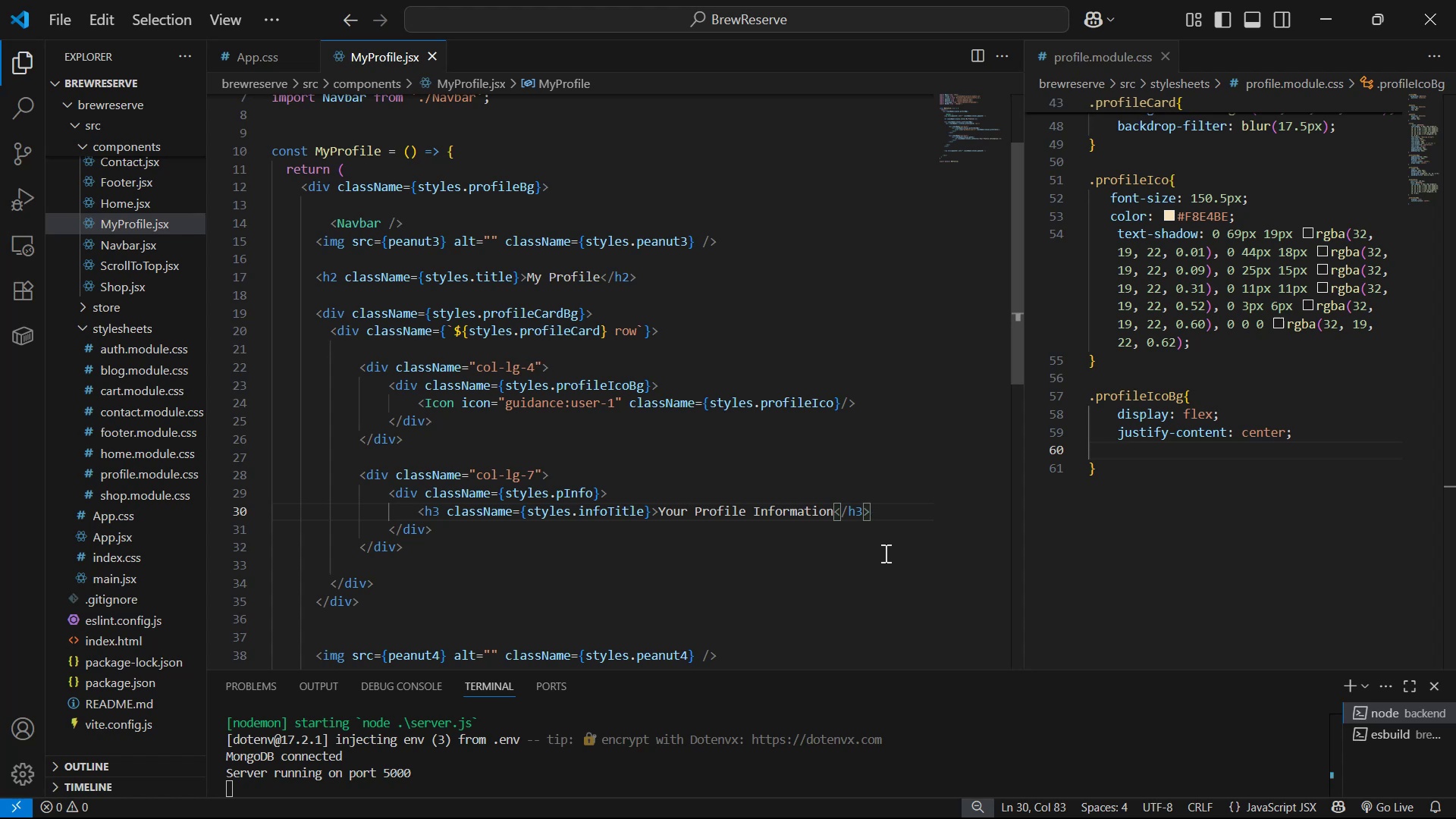 
wait(12.78)
 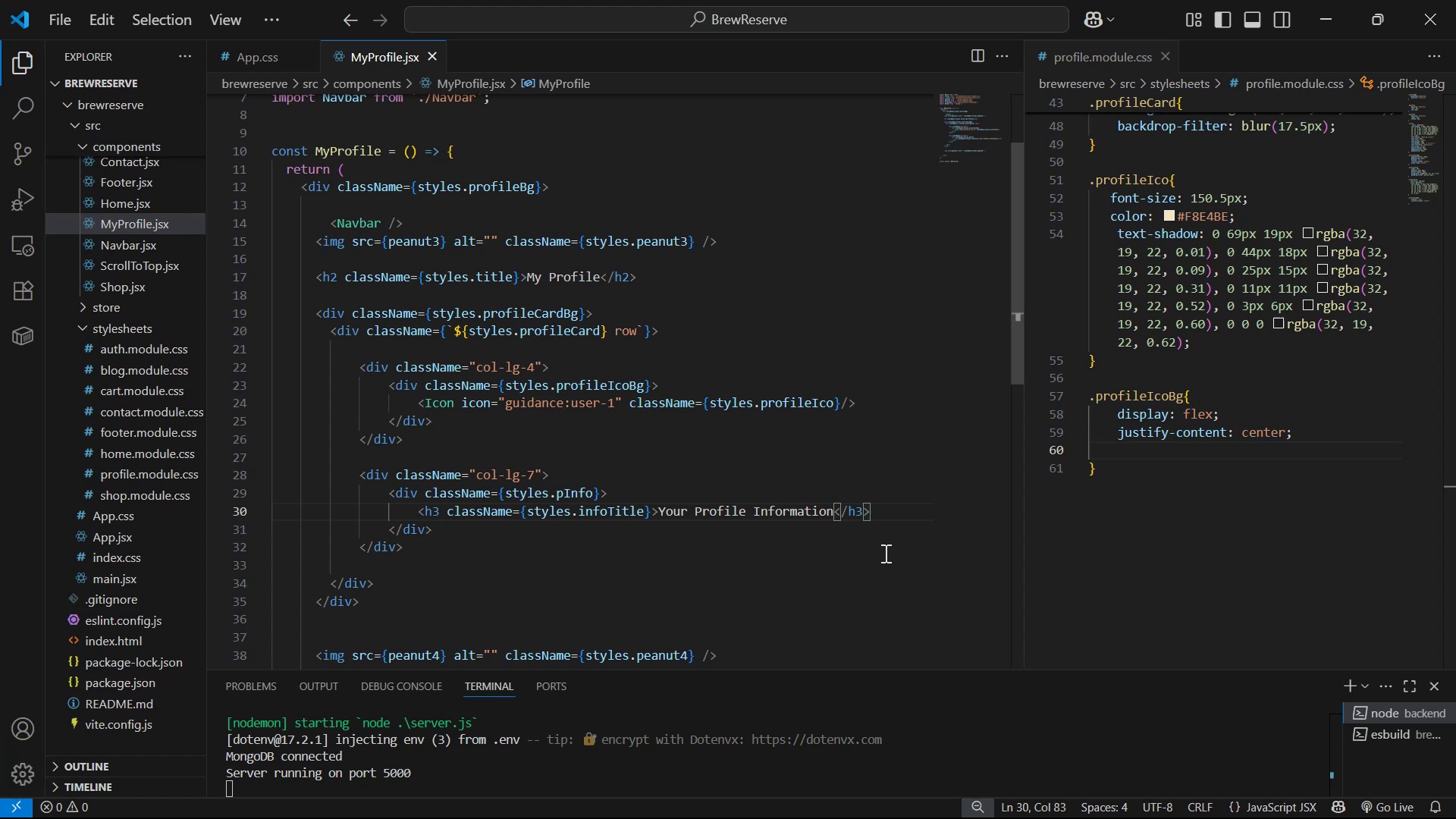 
key(Enter)
 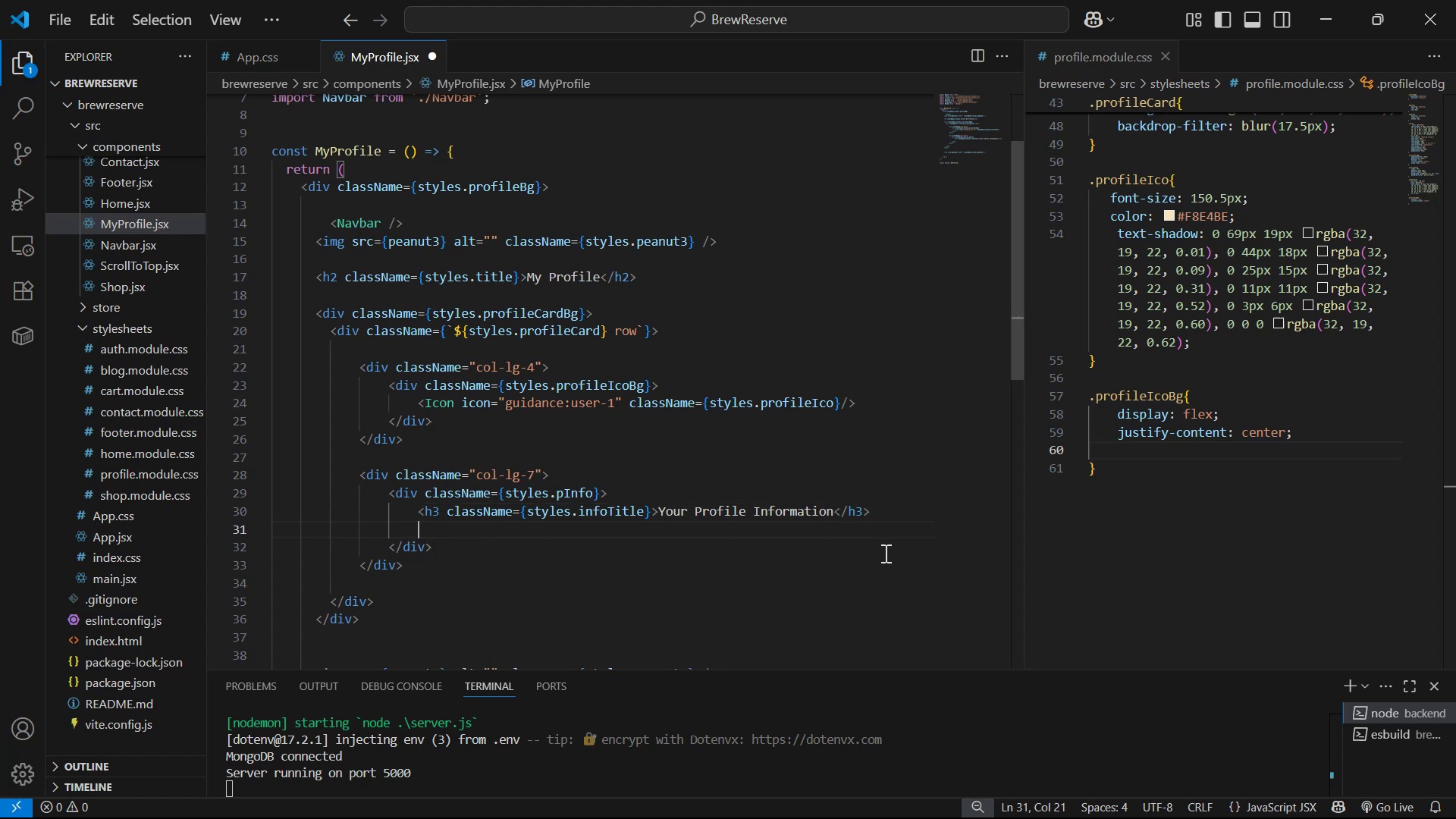 
key(Enter)
 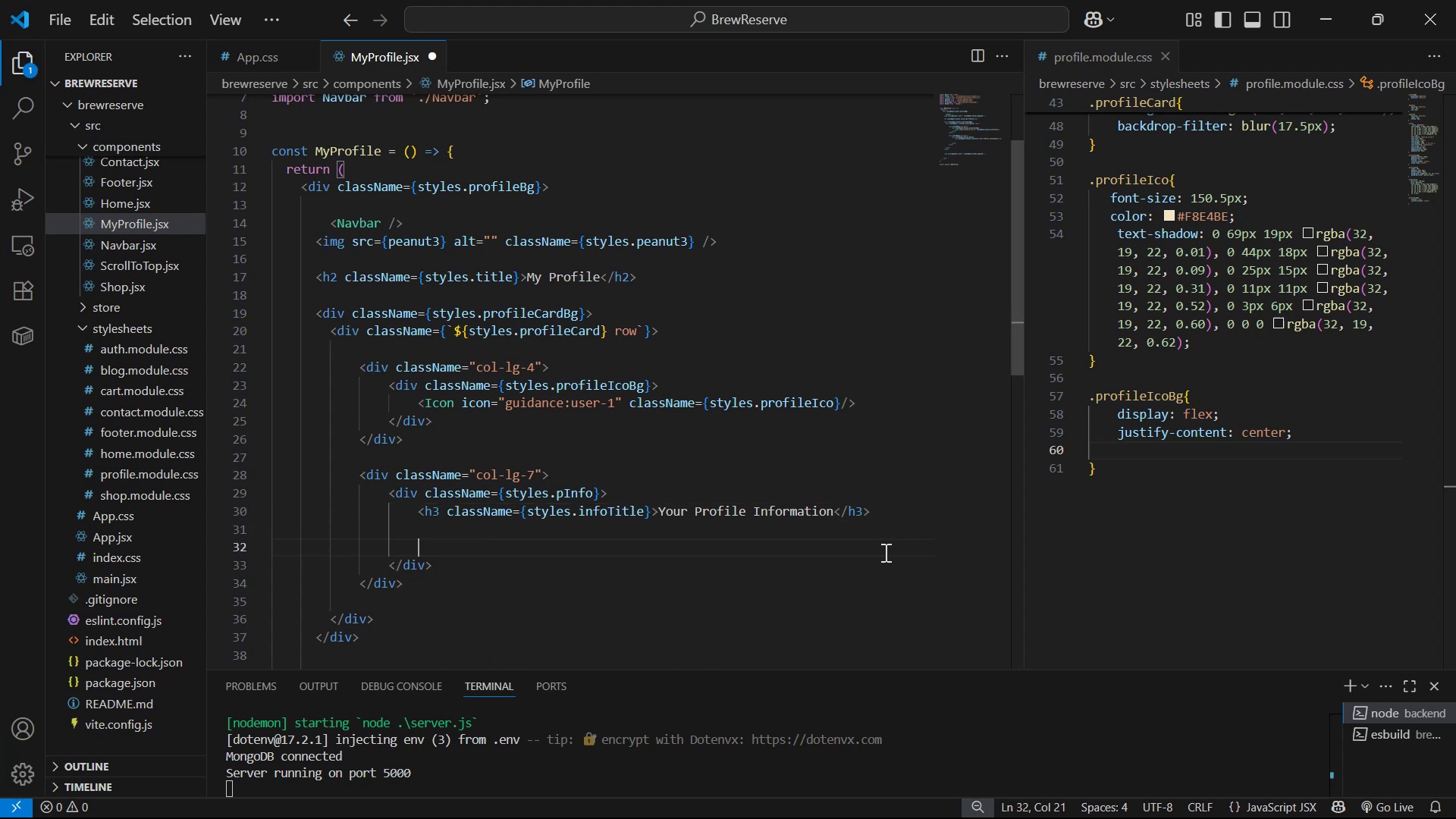 
type(div)
 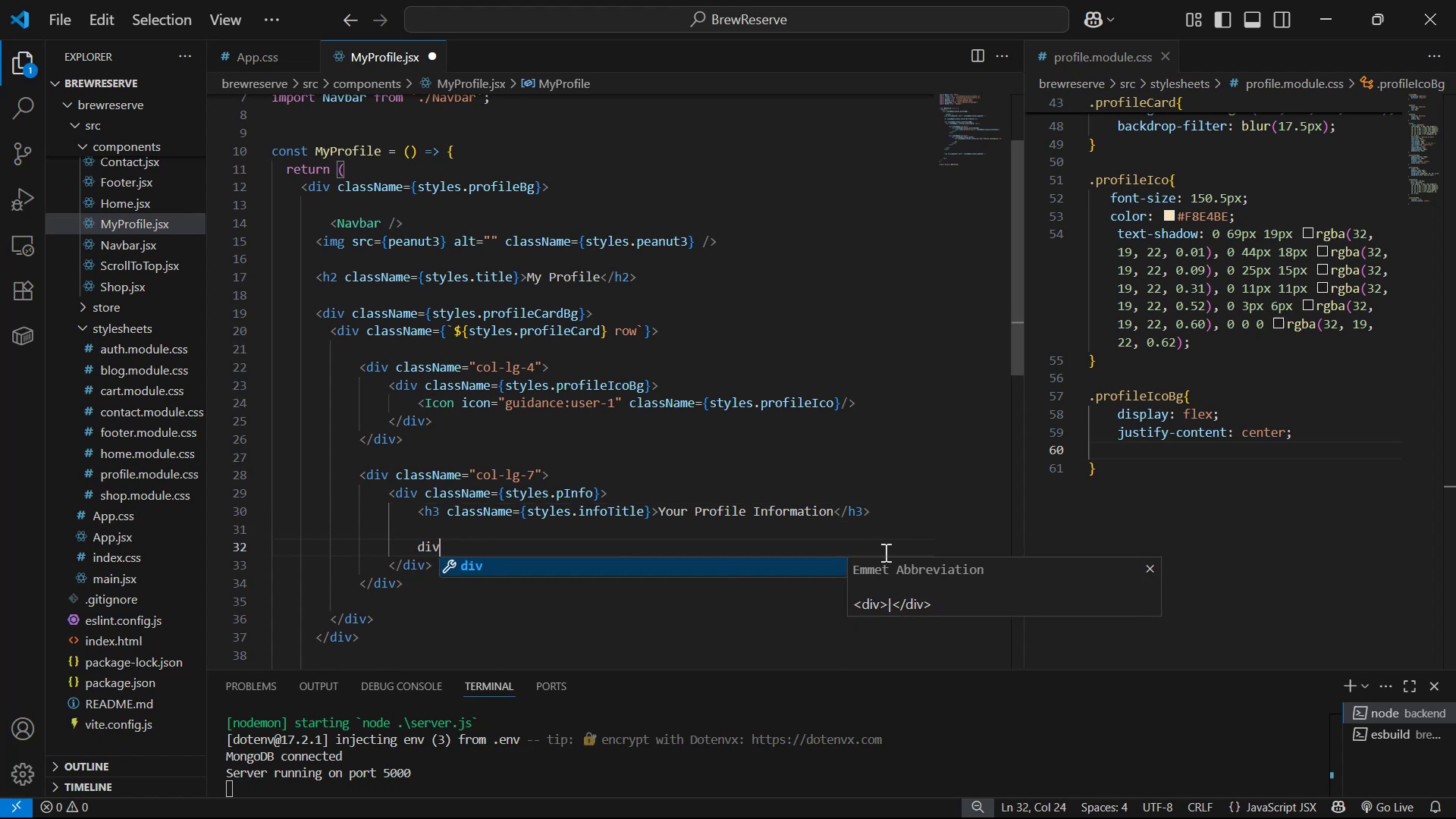 
key(Enter)
 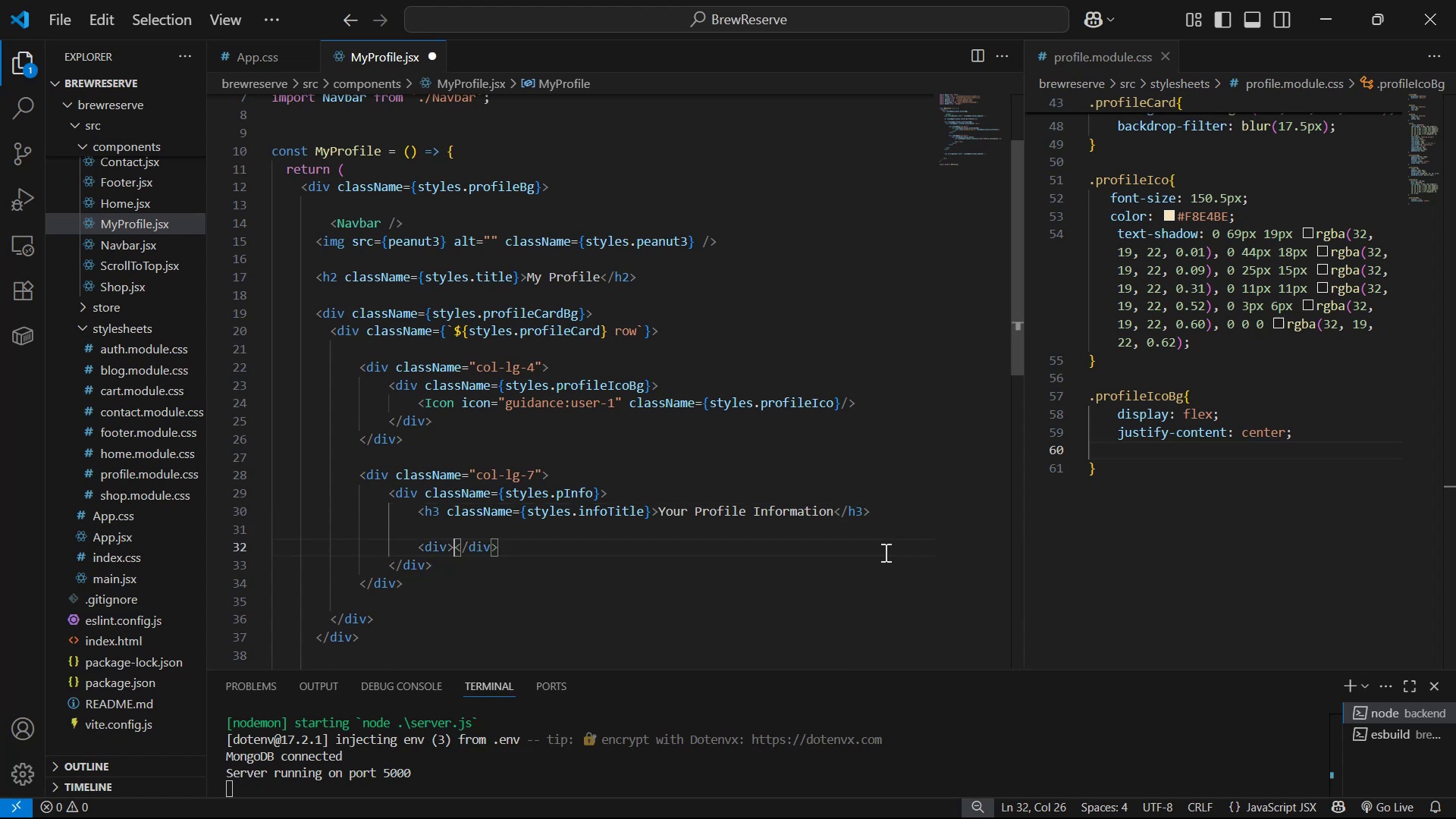 
key(ArrowLeft)
 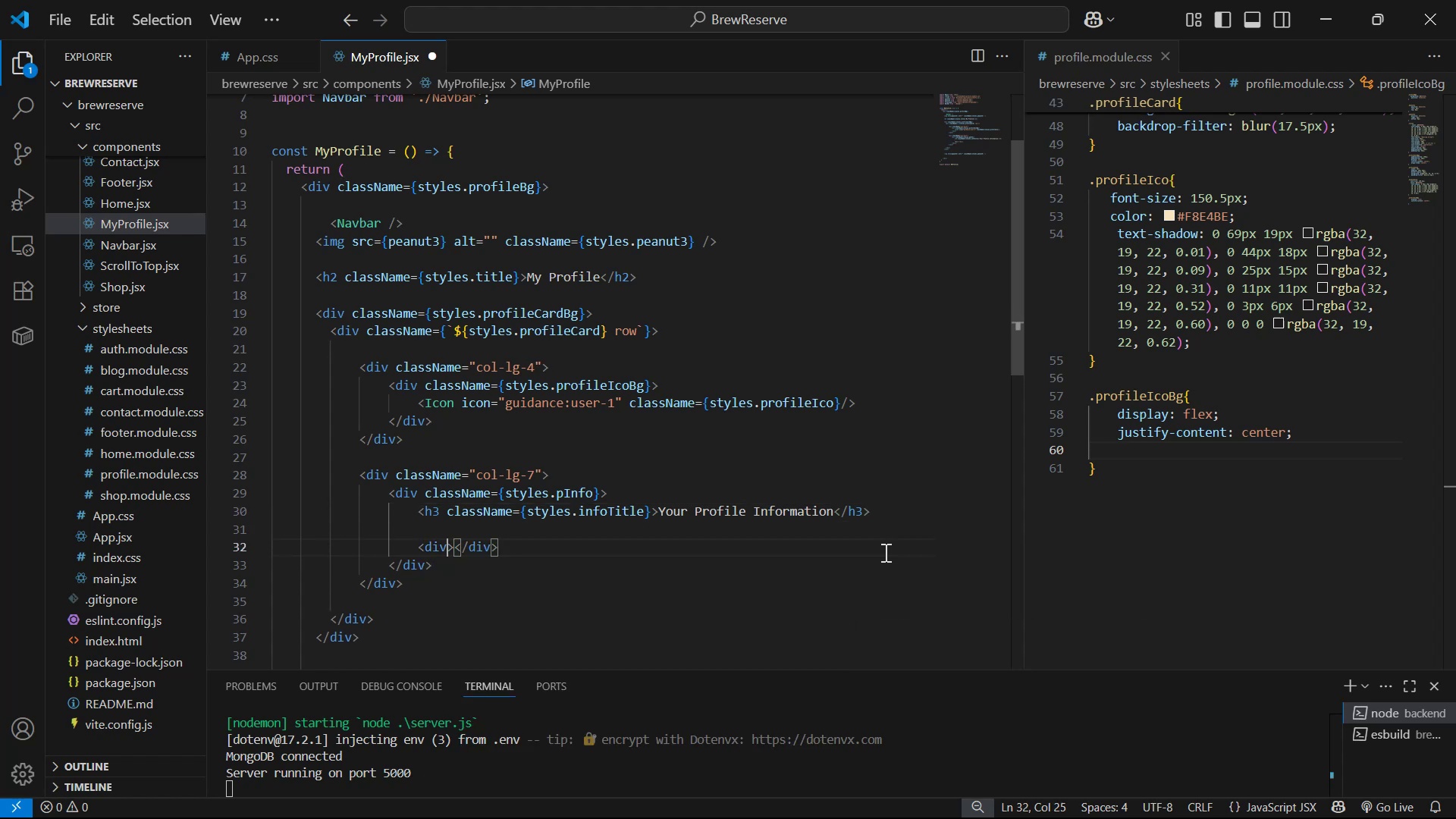 
type( cla)
 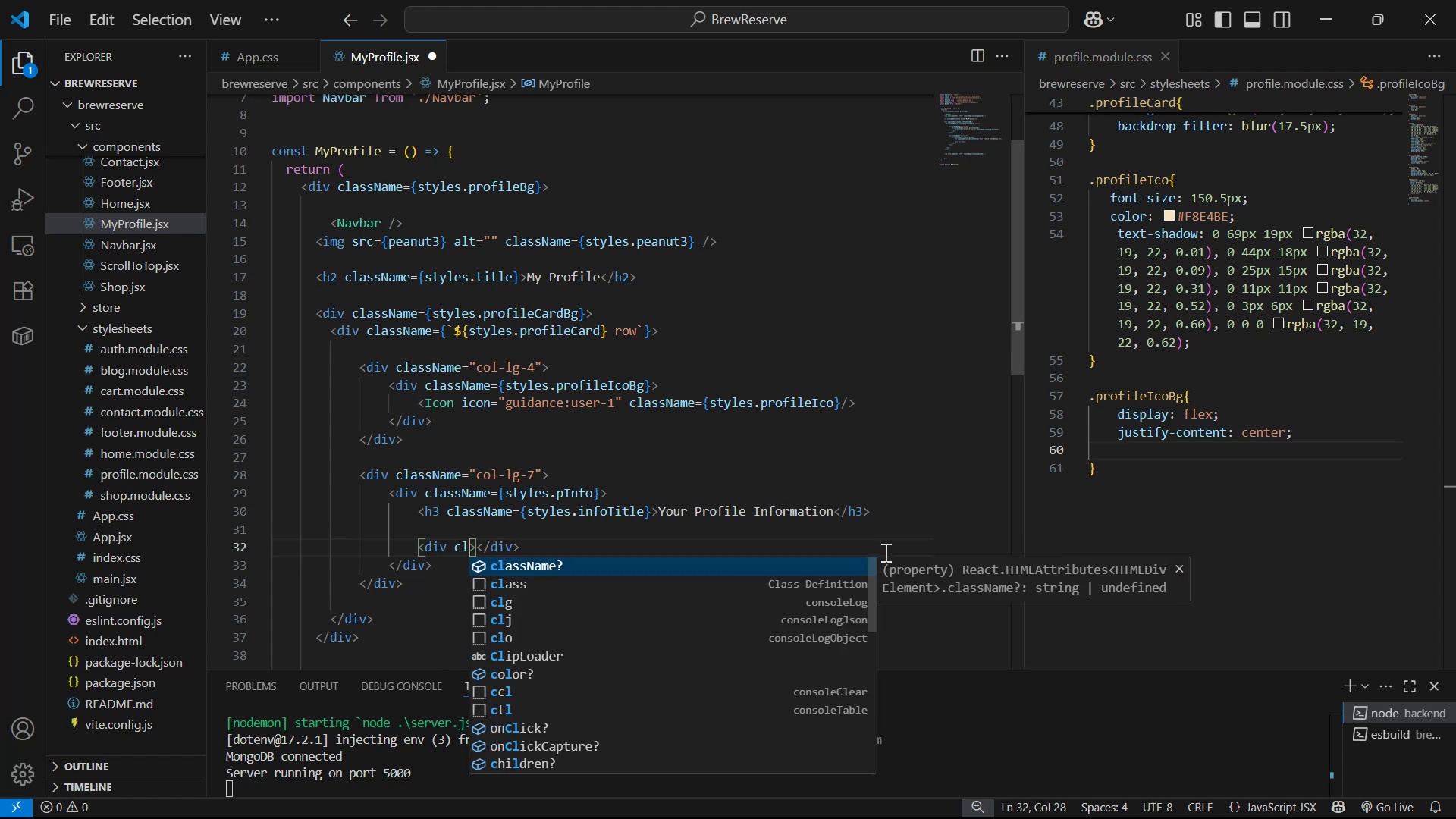 
key(Enter)
 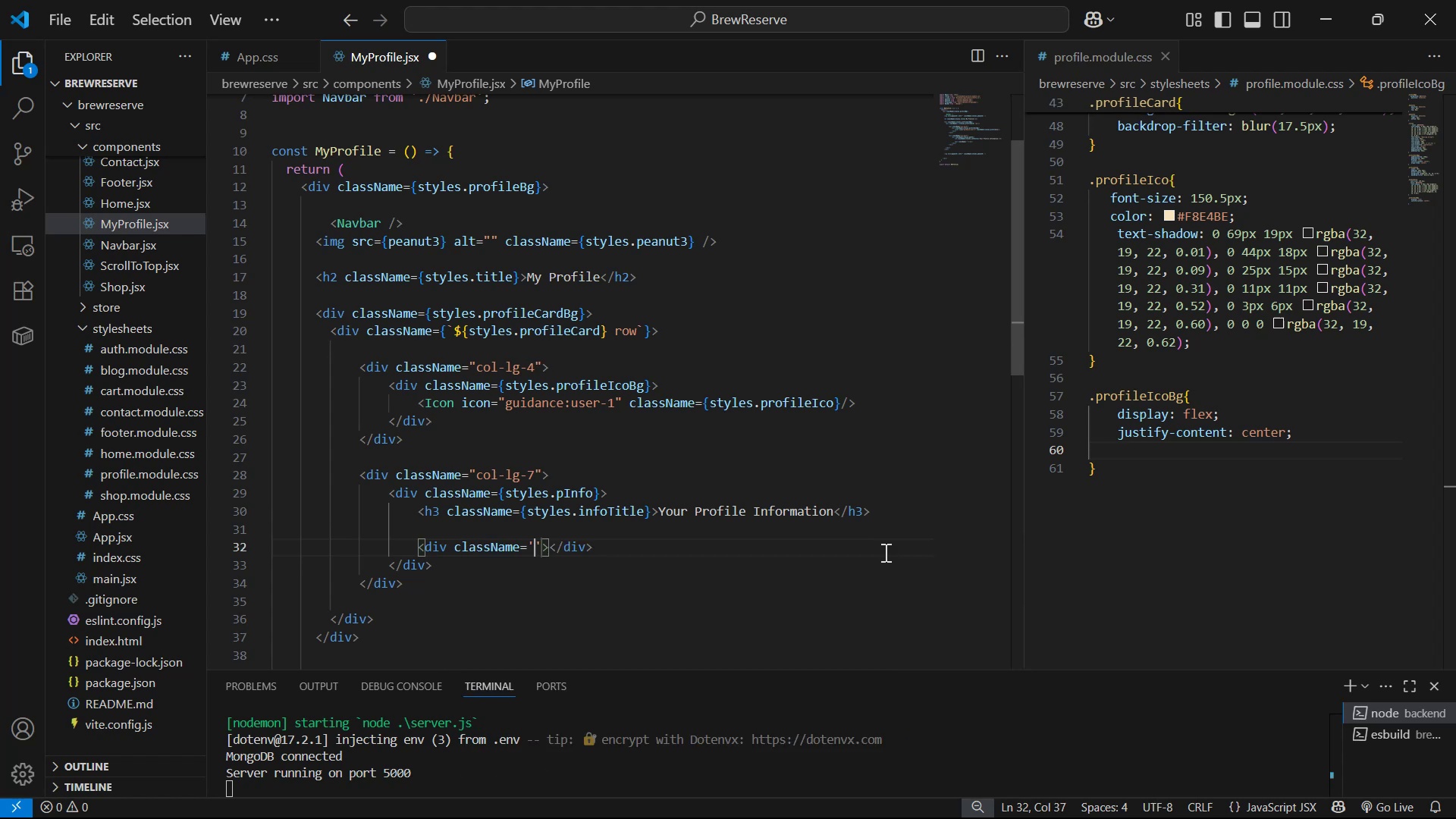 
key(ArrowRight)
 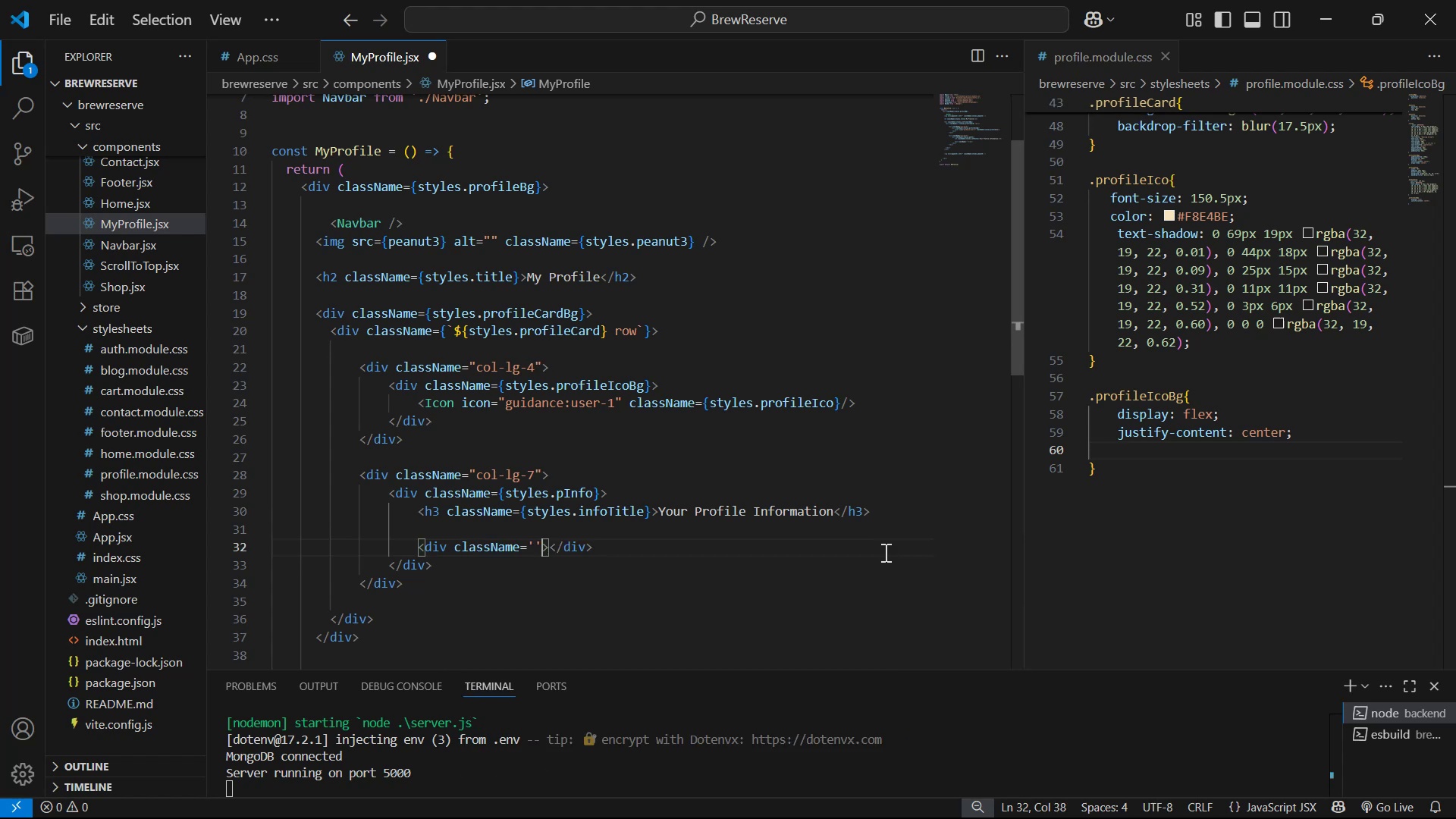 
key(Backspace)
key(Backspace)
type({sty)
 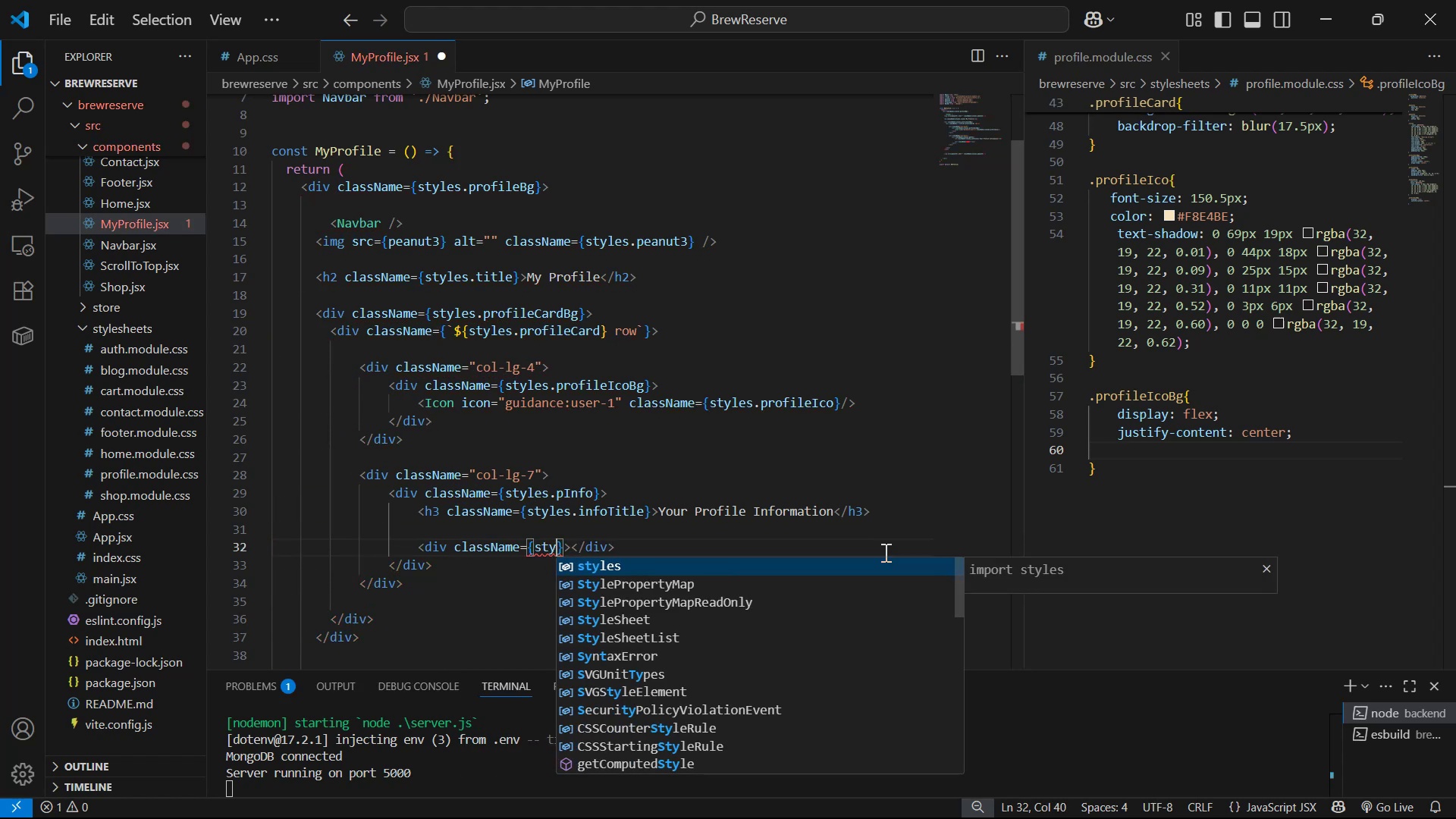 
key(Enter)
 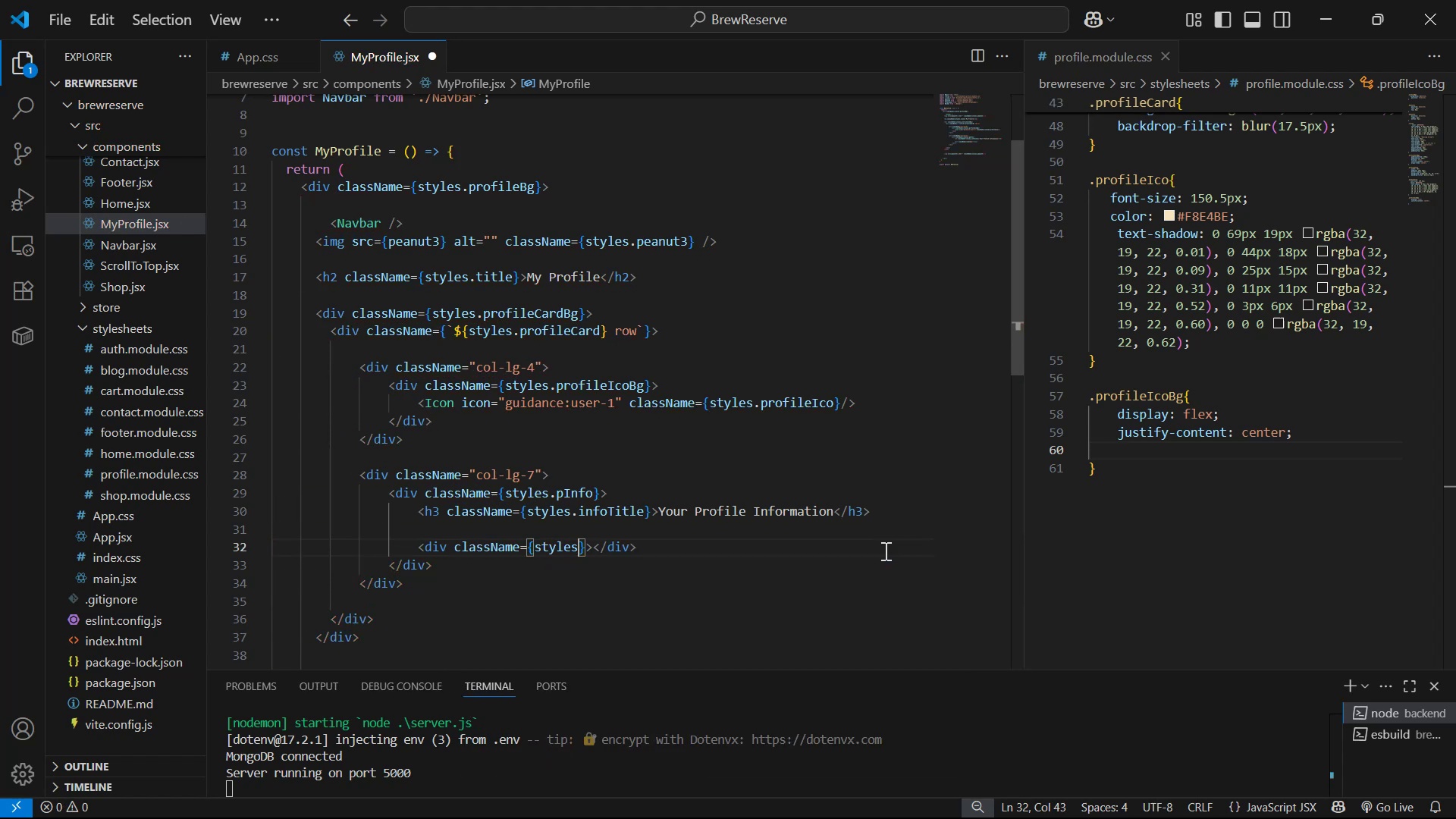 
type(.pInfoBg)
 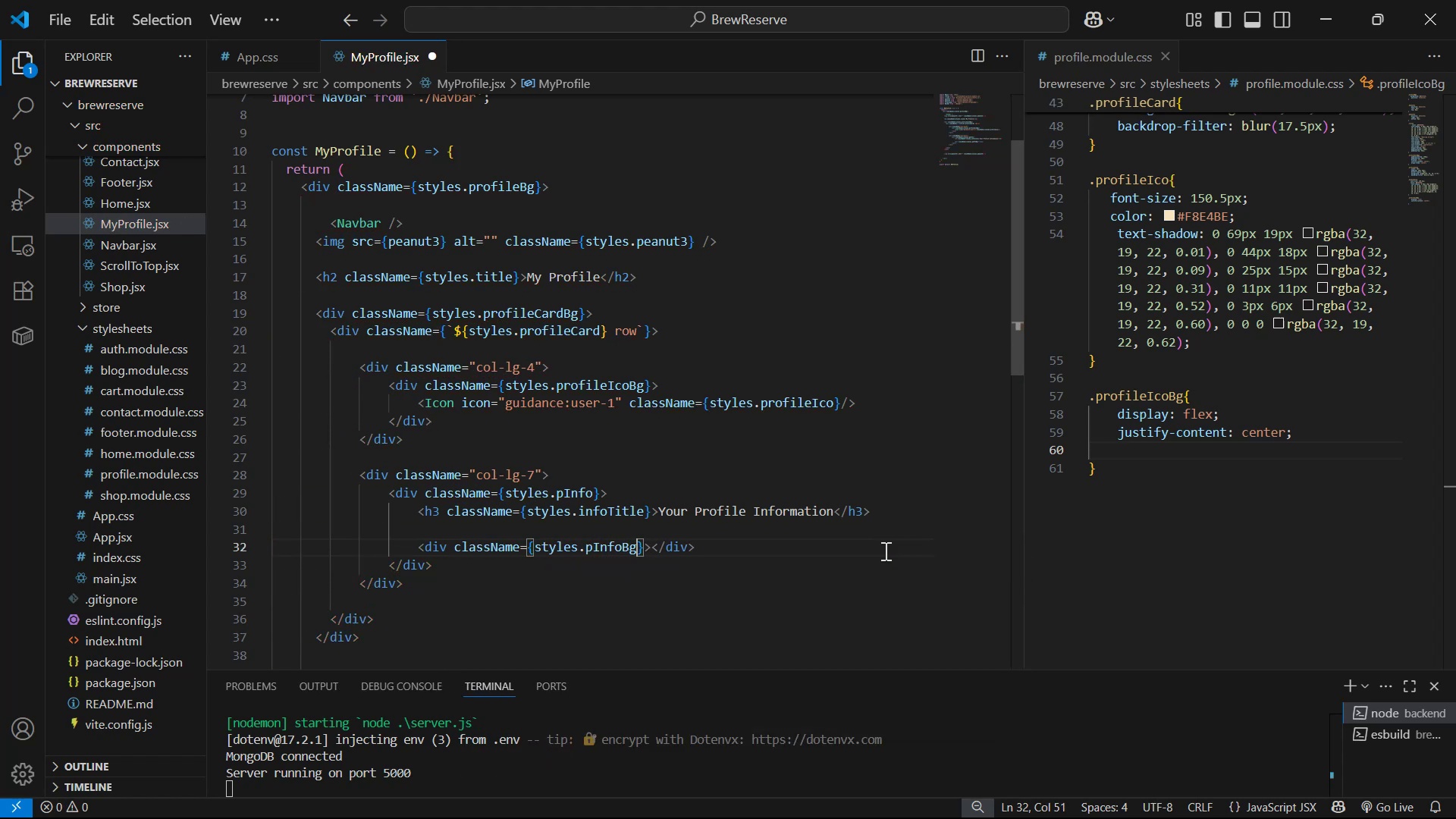 
key(ArrowRight)
 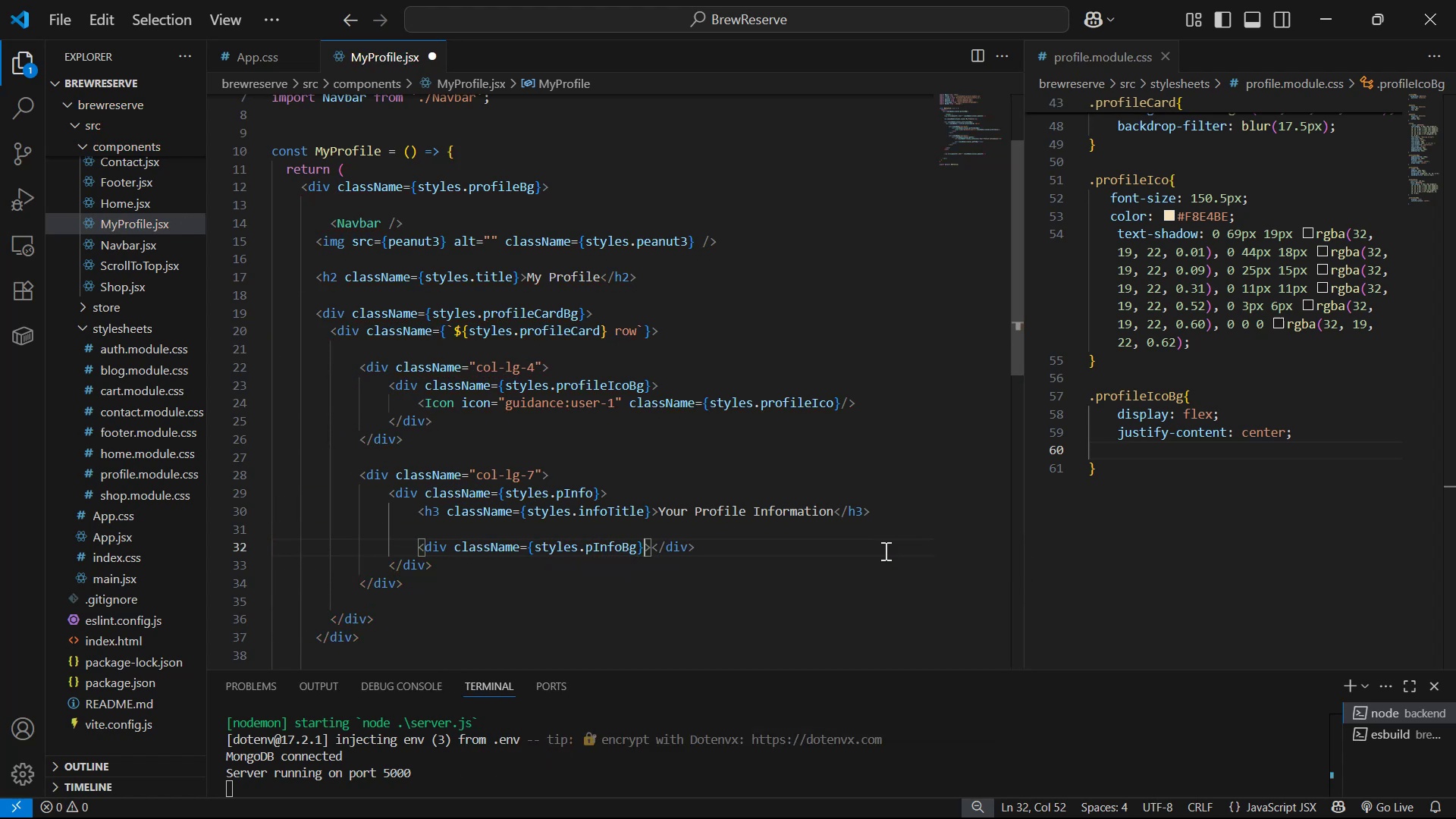 
key(ArrowRight)
 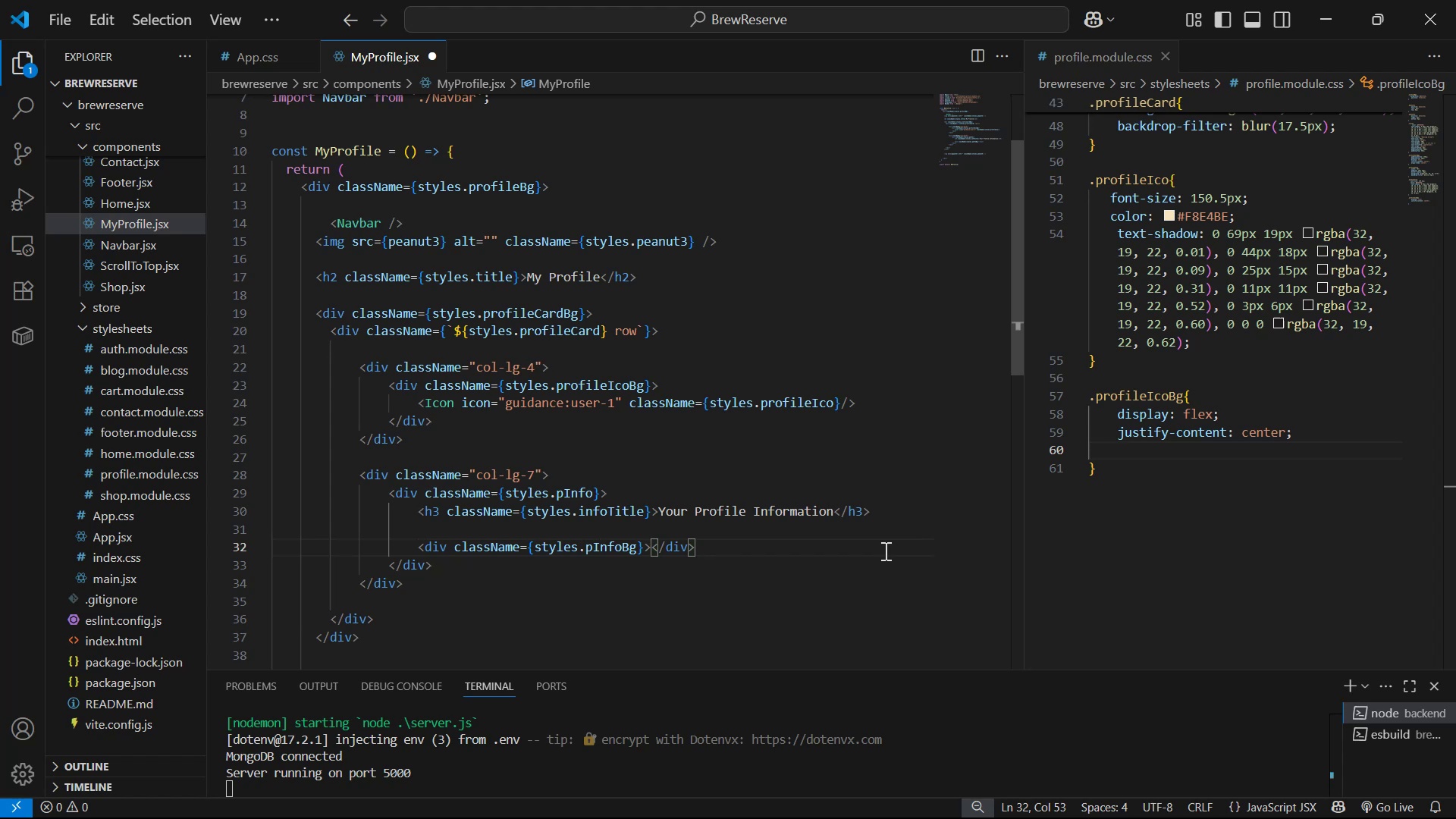 
wait(18.89)
 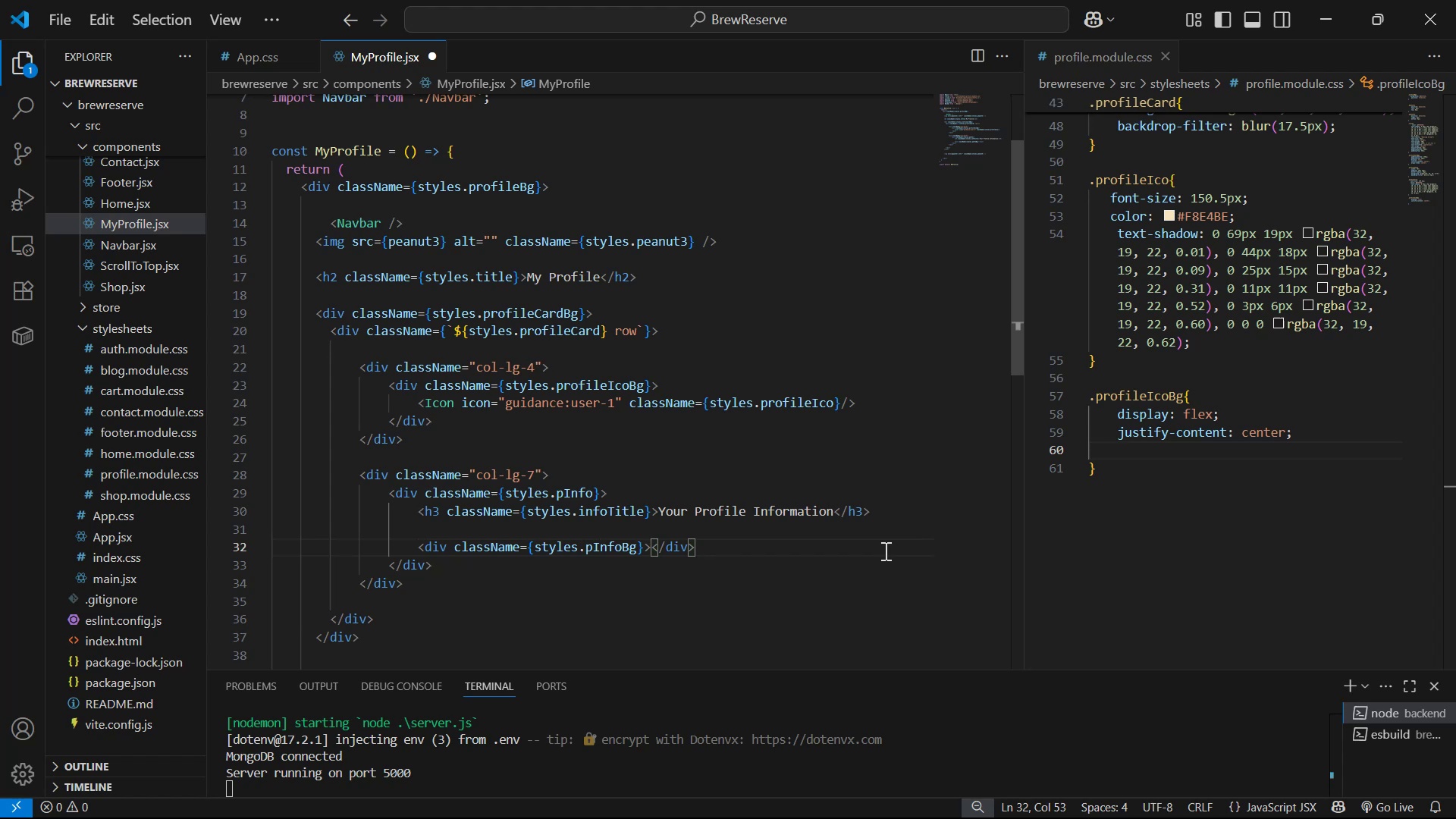 
key(H)
 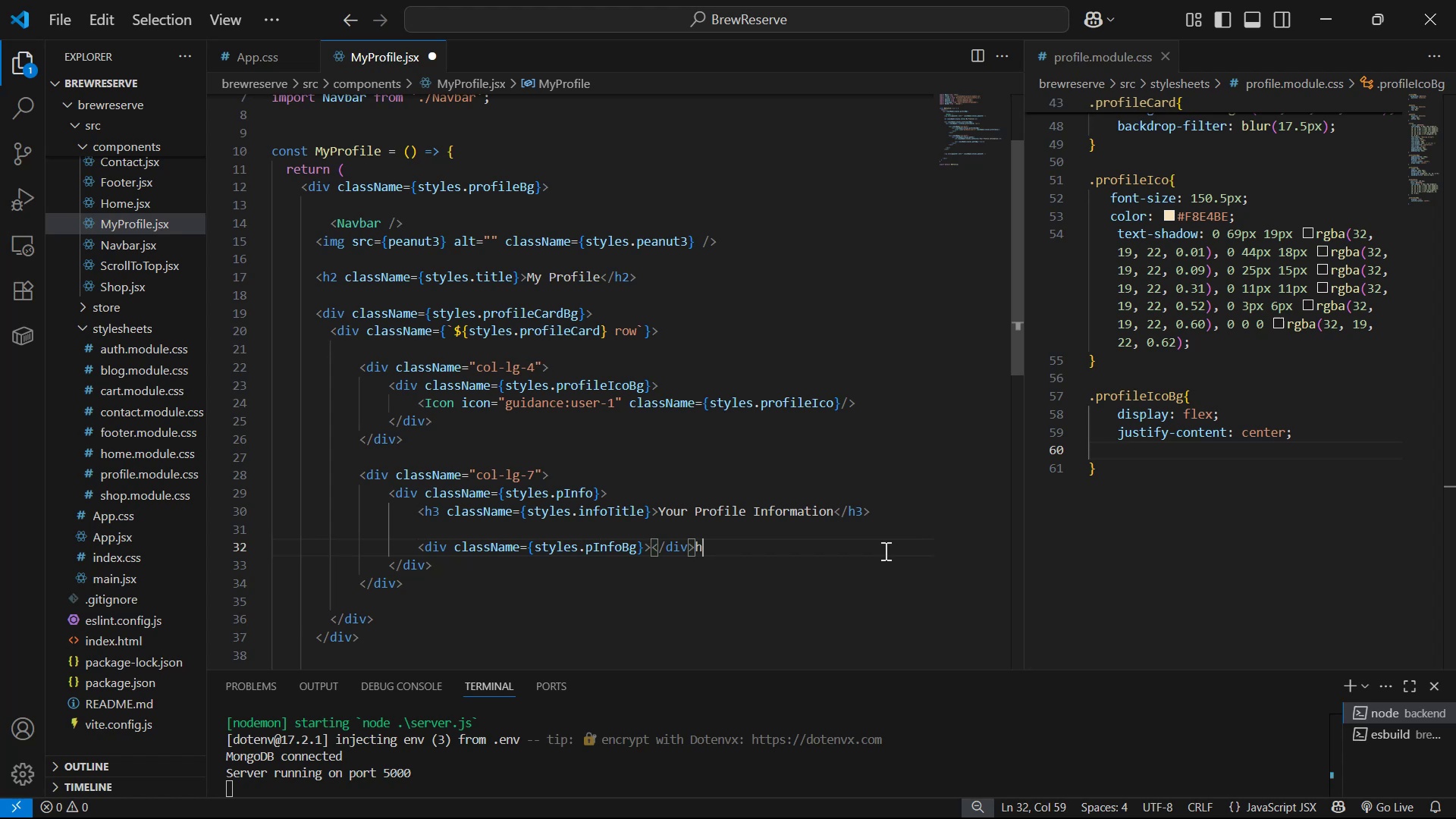 
left_click([884, 551])
 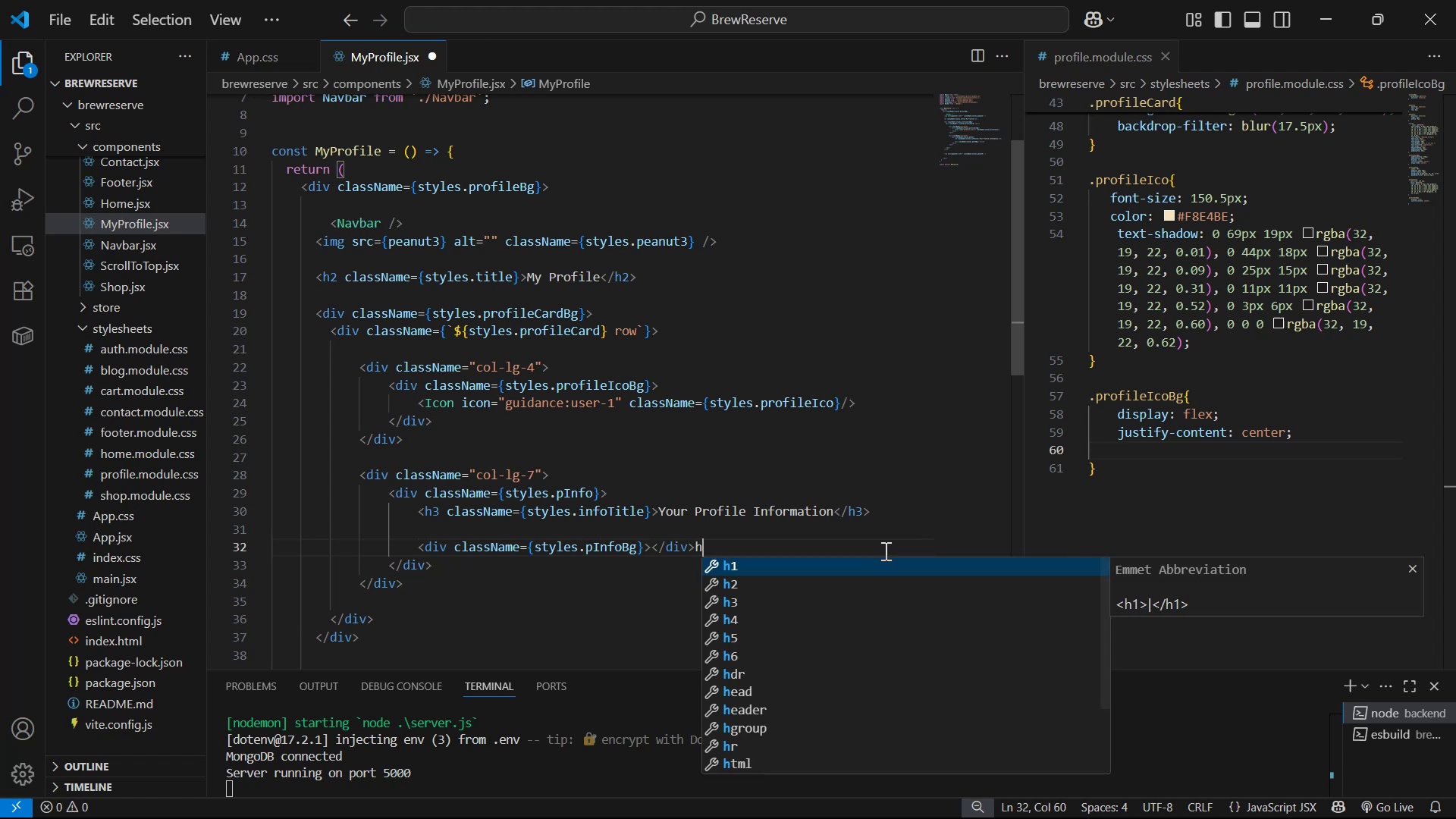 
key(3)
 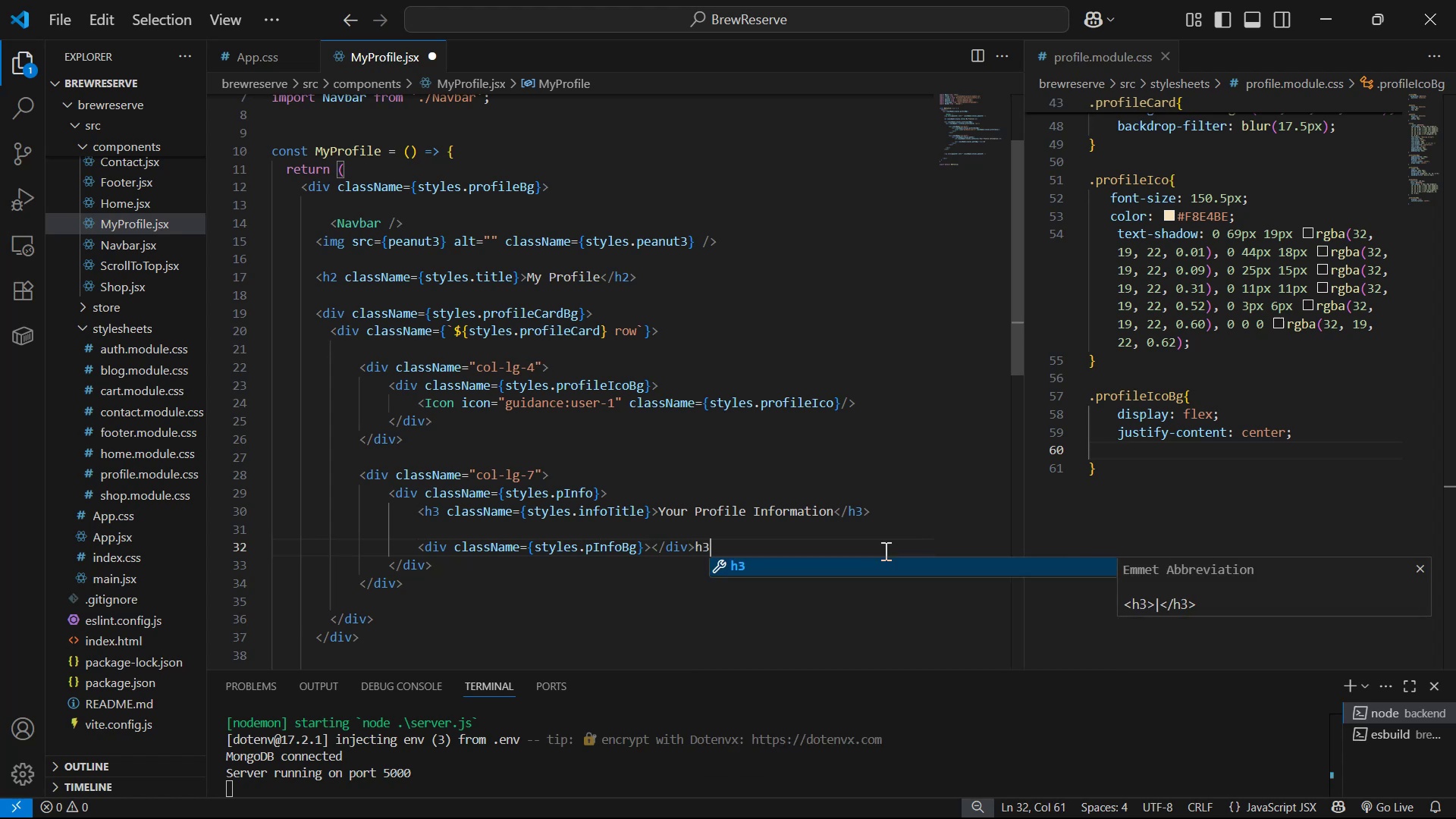 
key(Enter)
 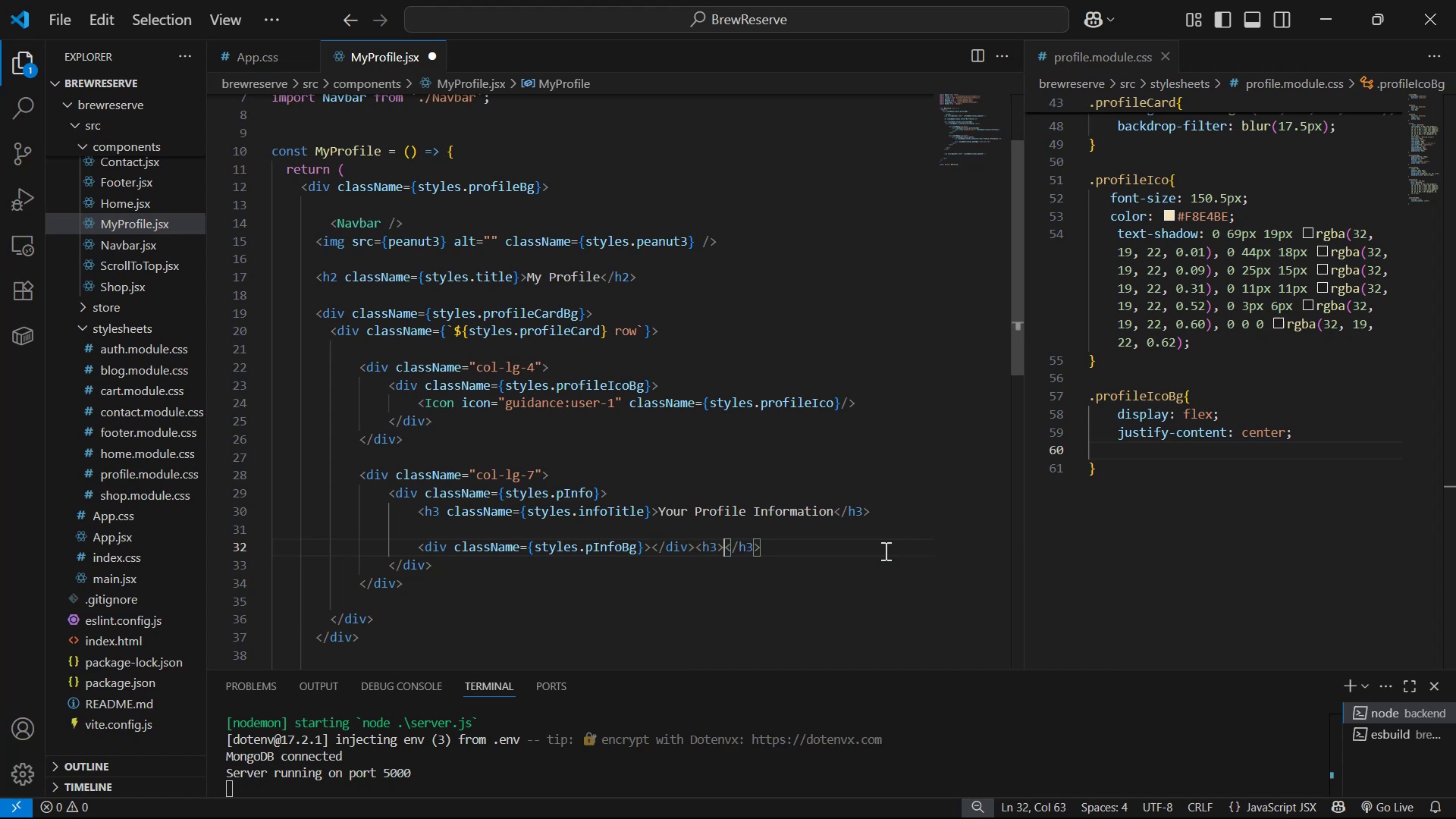 
key(Control+Z)
 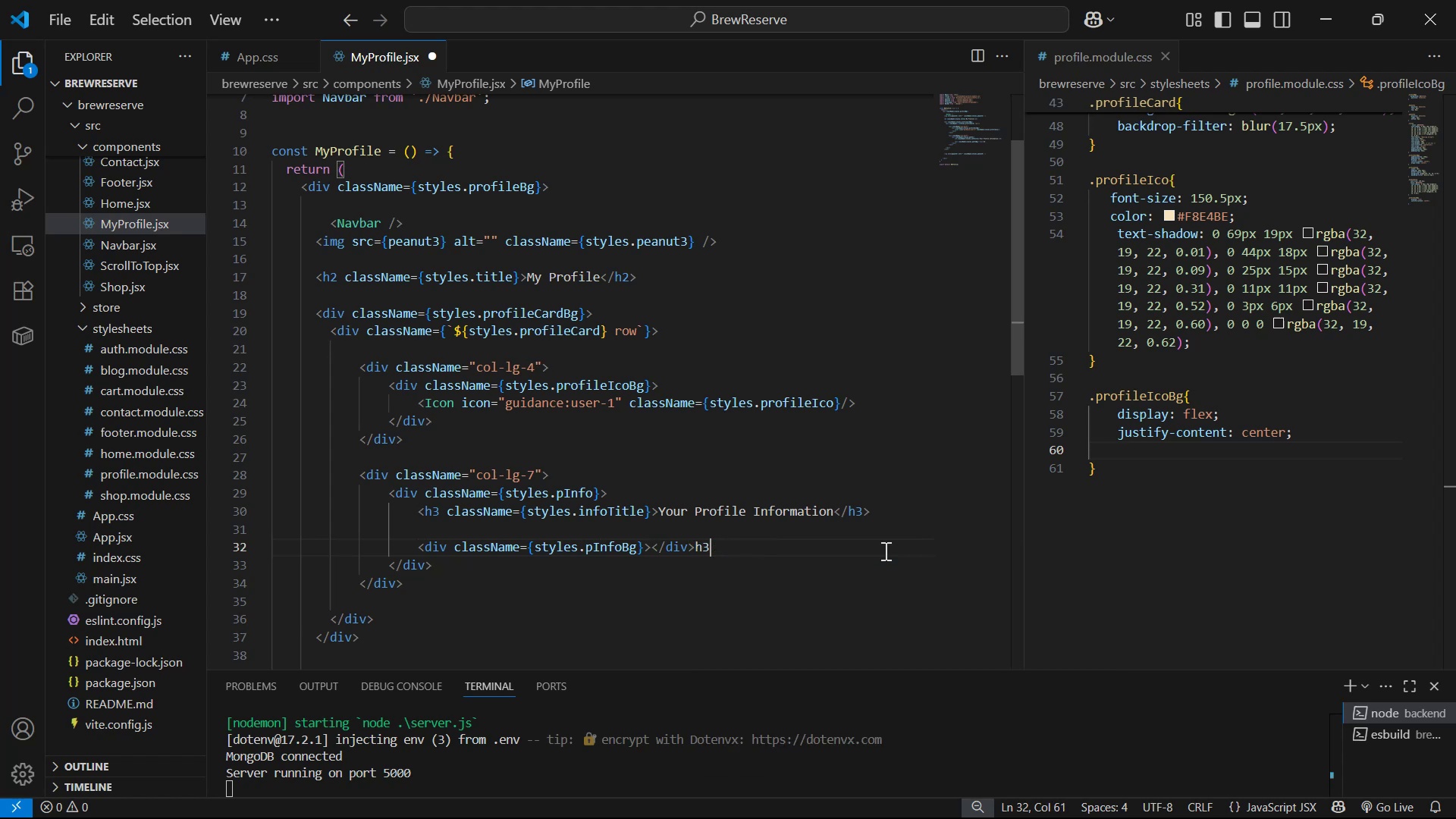 
key(ArrowLeft)
 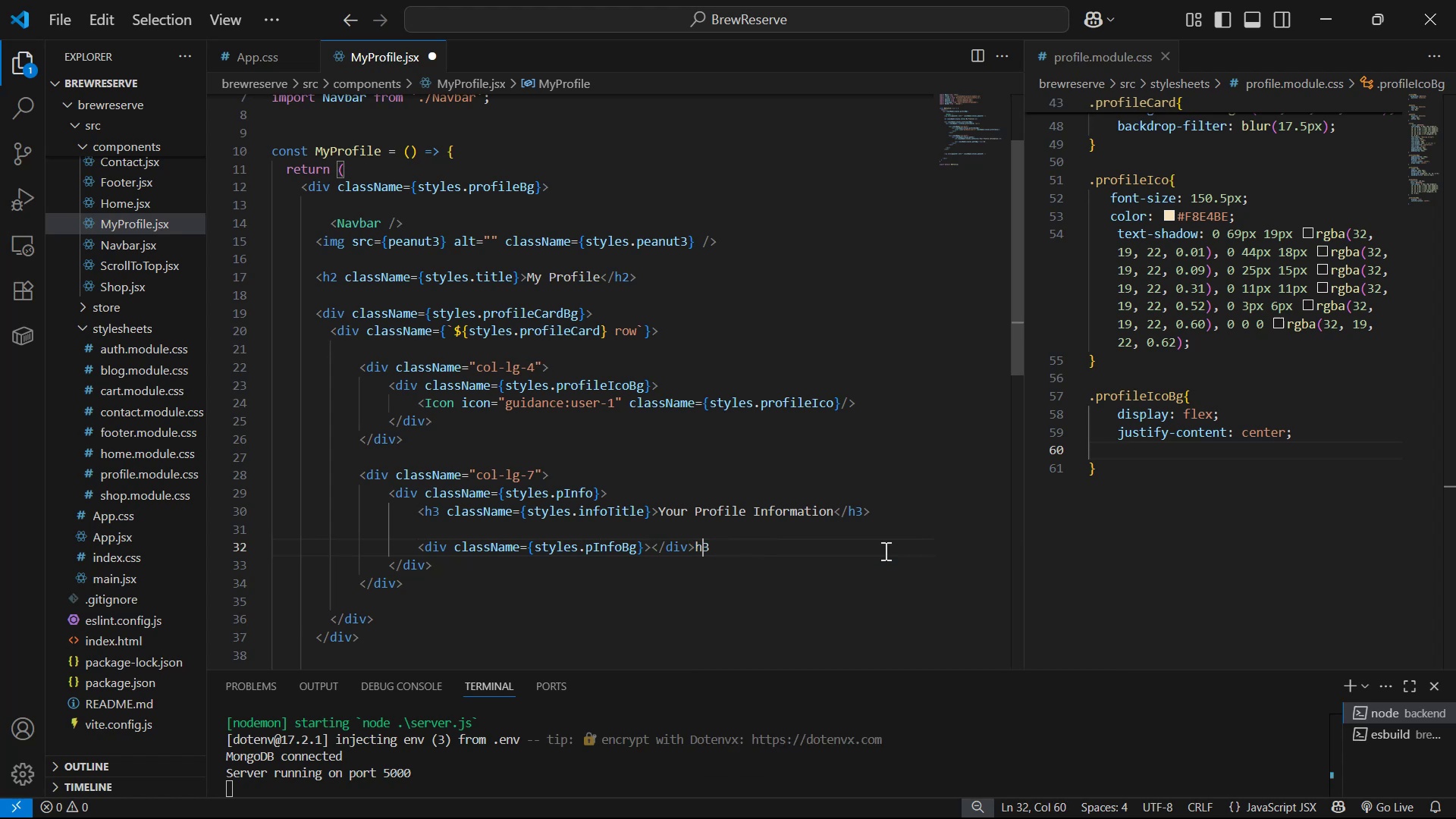 
key(ArrowRight)
 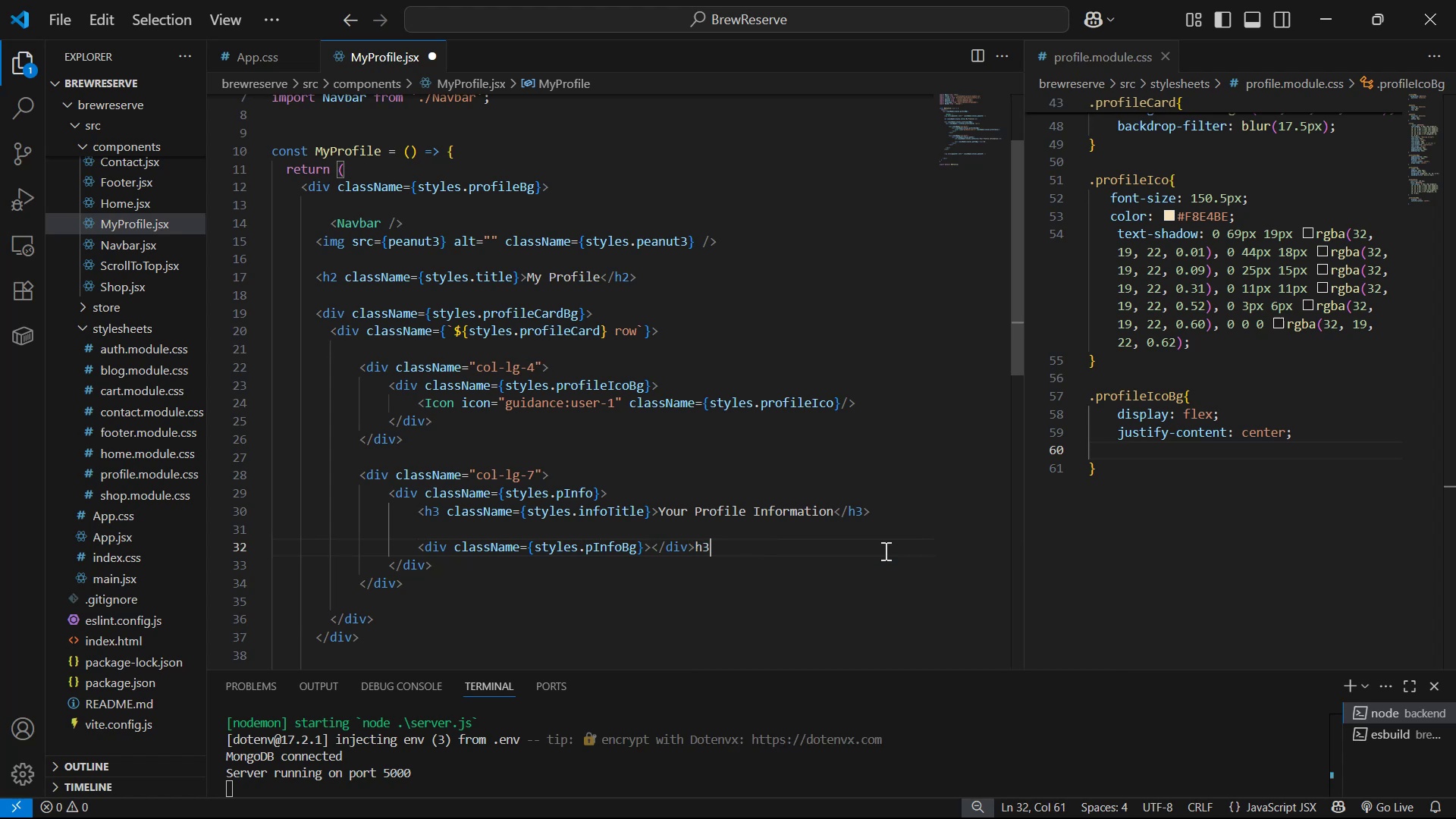 
key(Backspace)
 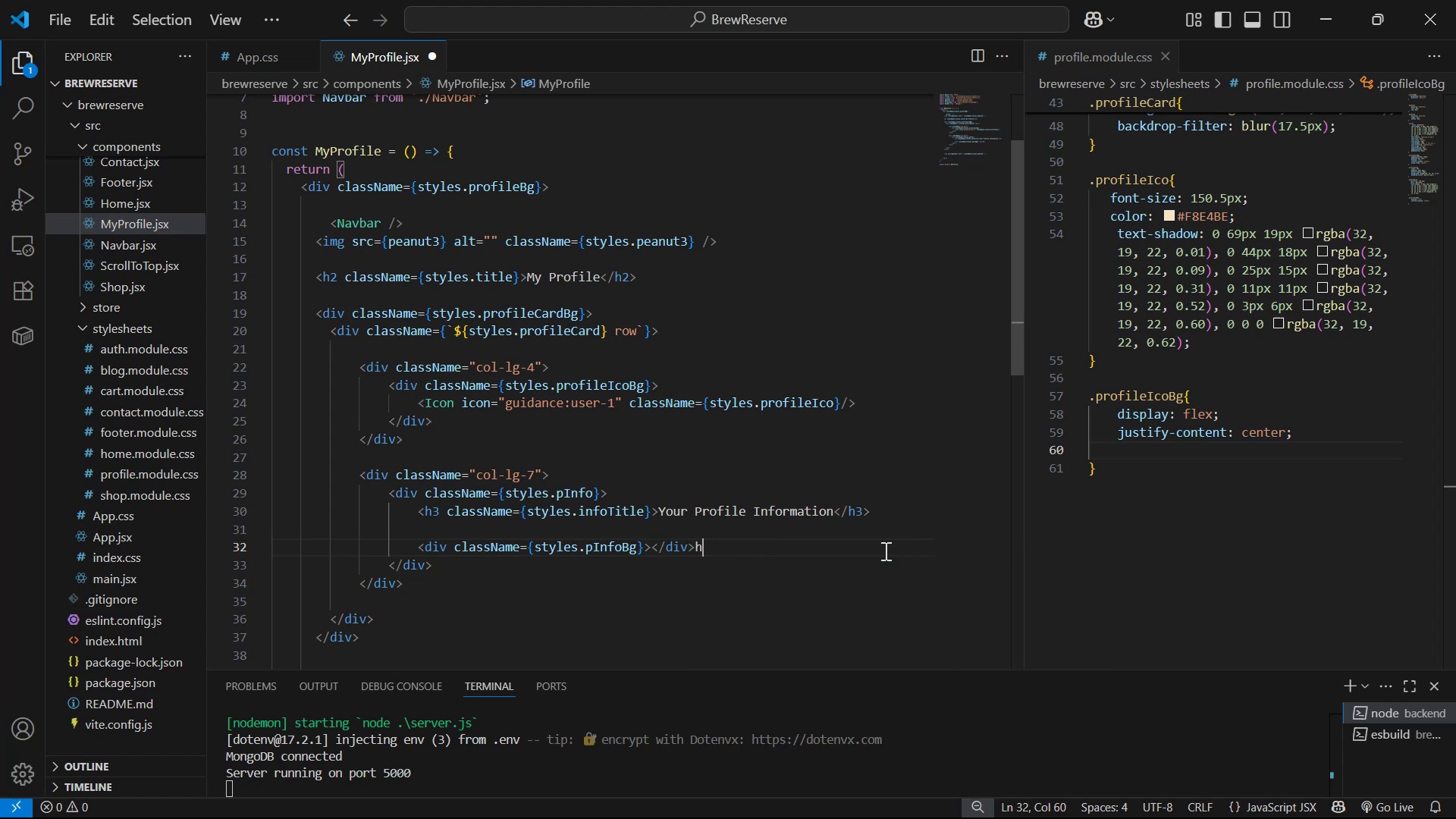 
key(Backspace)
 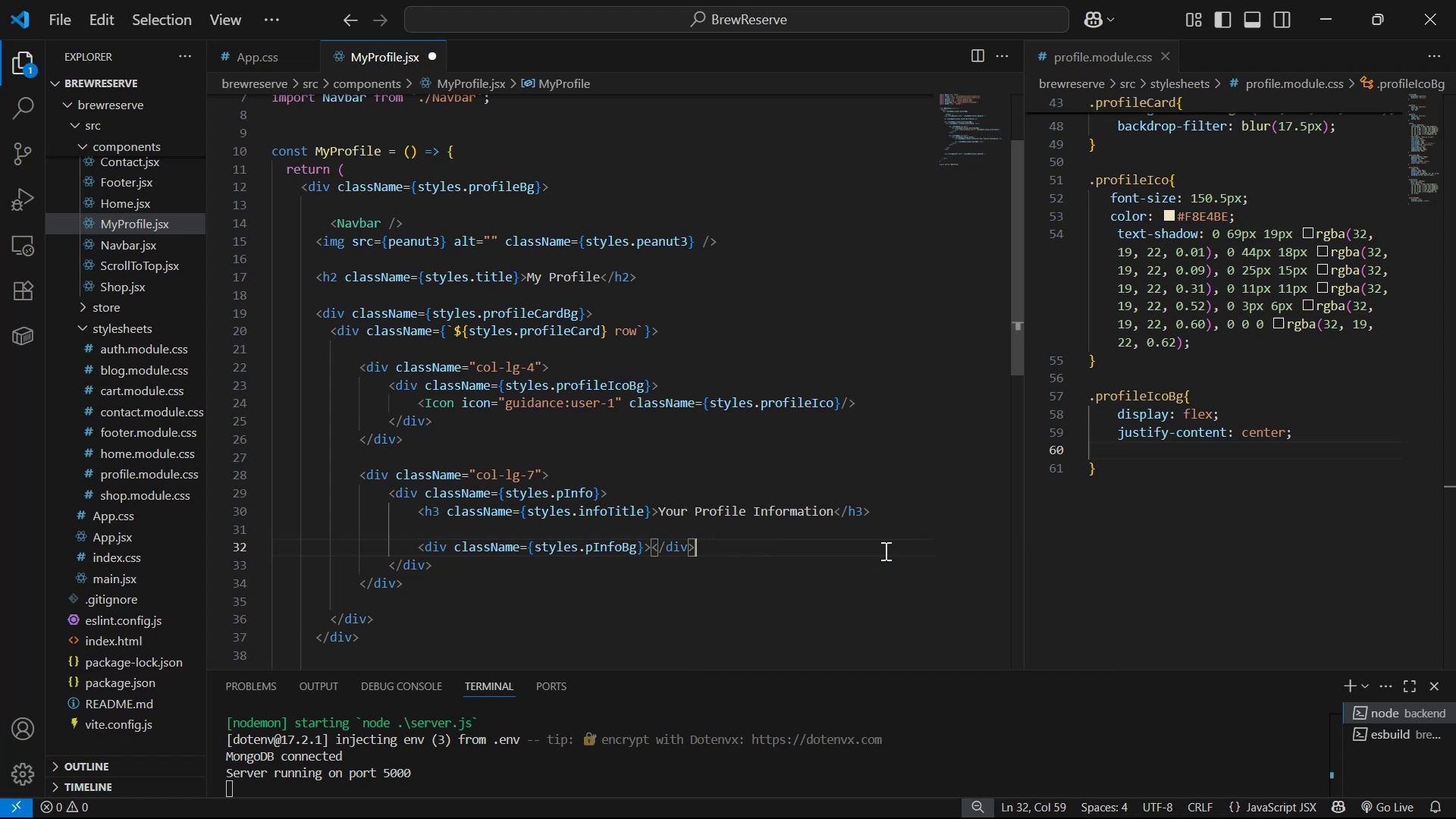 
hold_key(key=ArrowLeft, duration=0.61)
 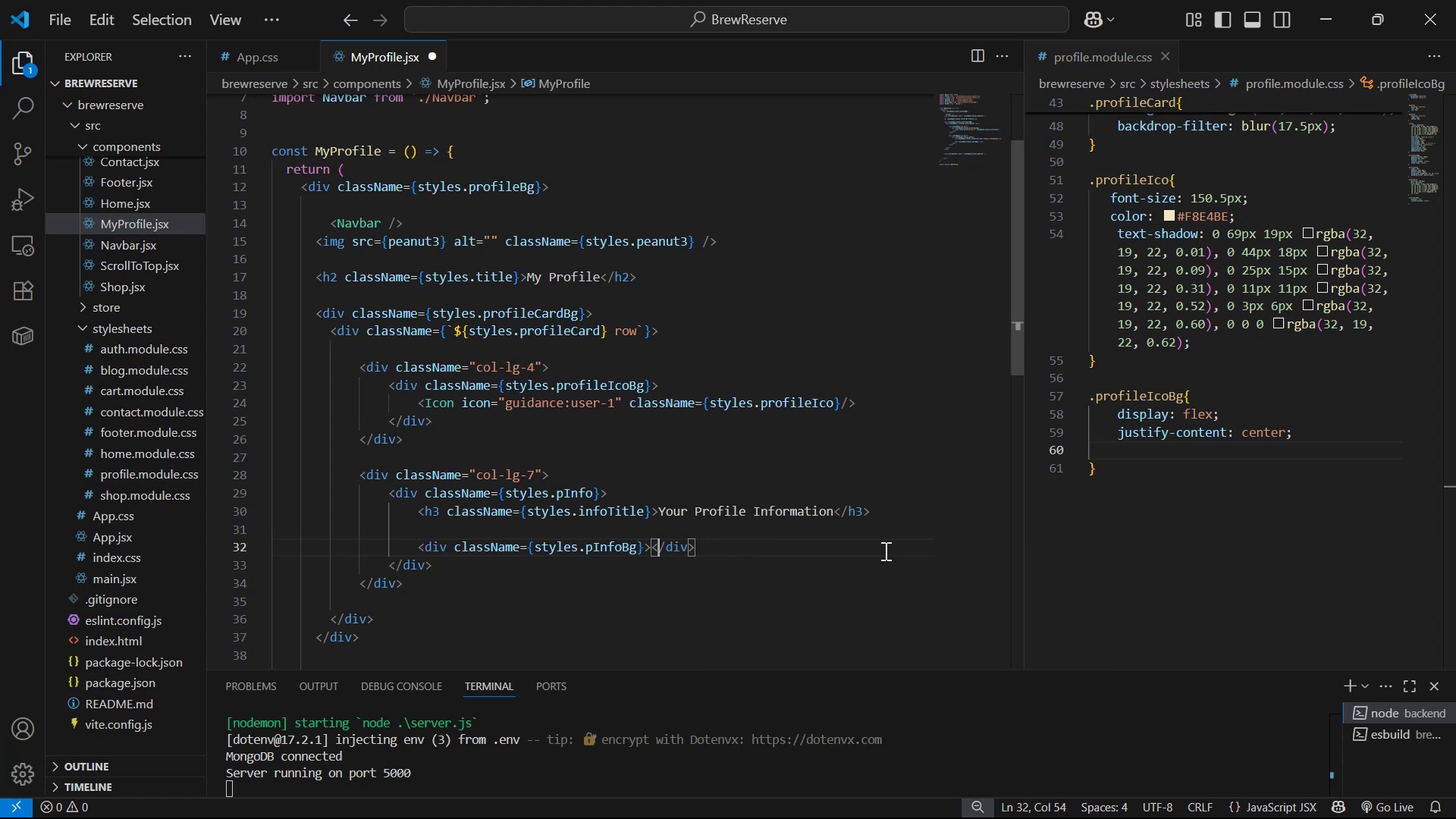 
key(ArrowLeft)
 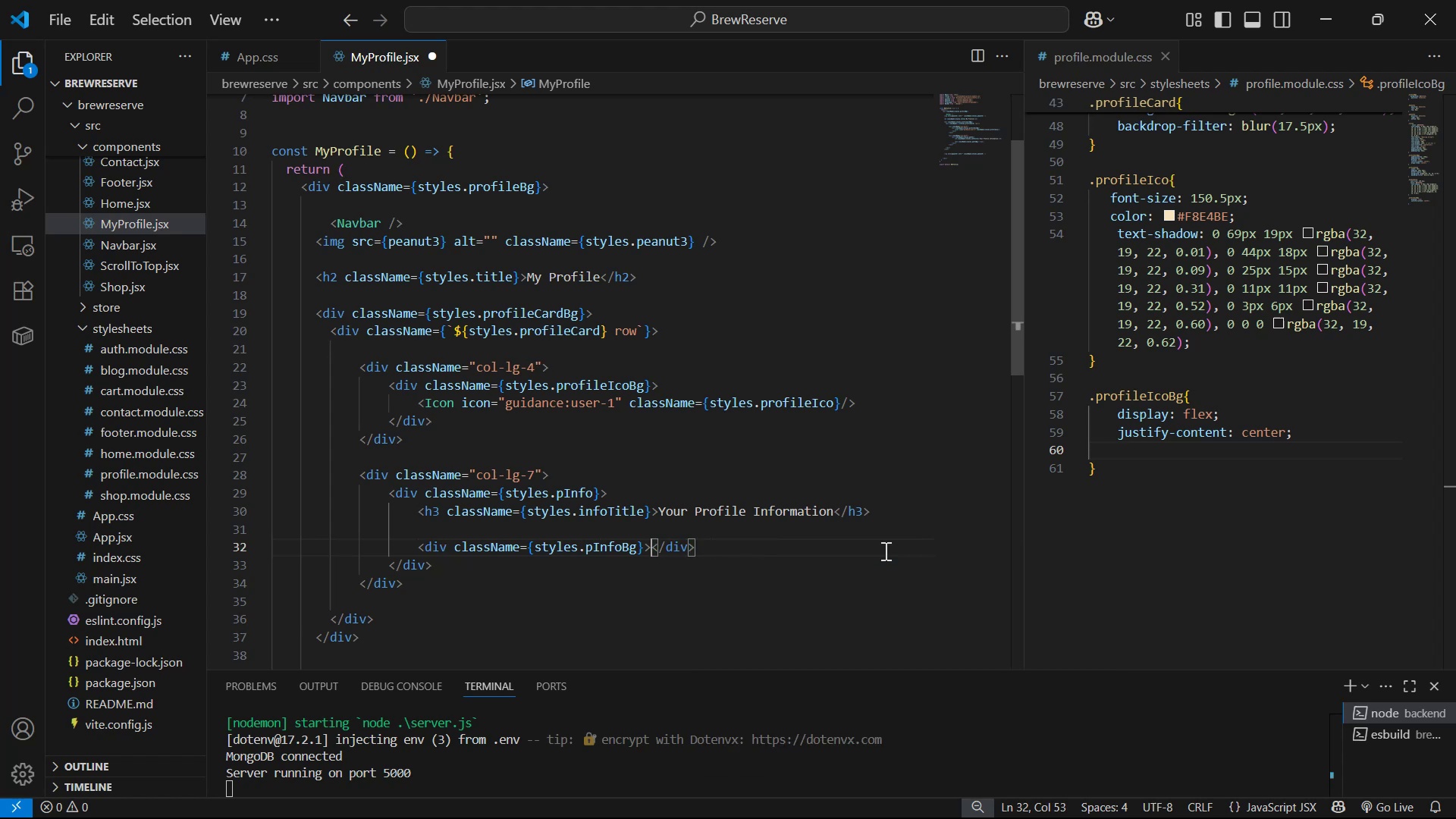 
key(Space)
 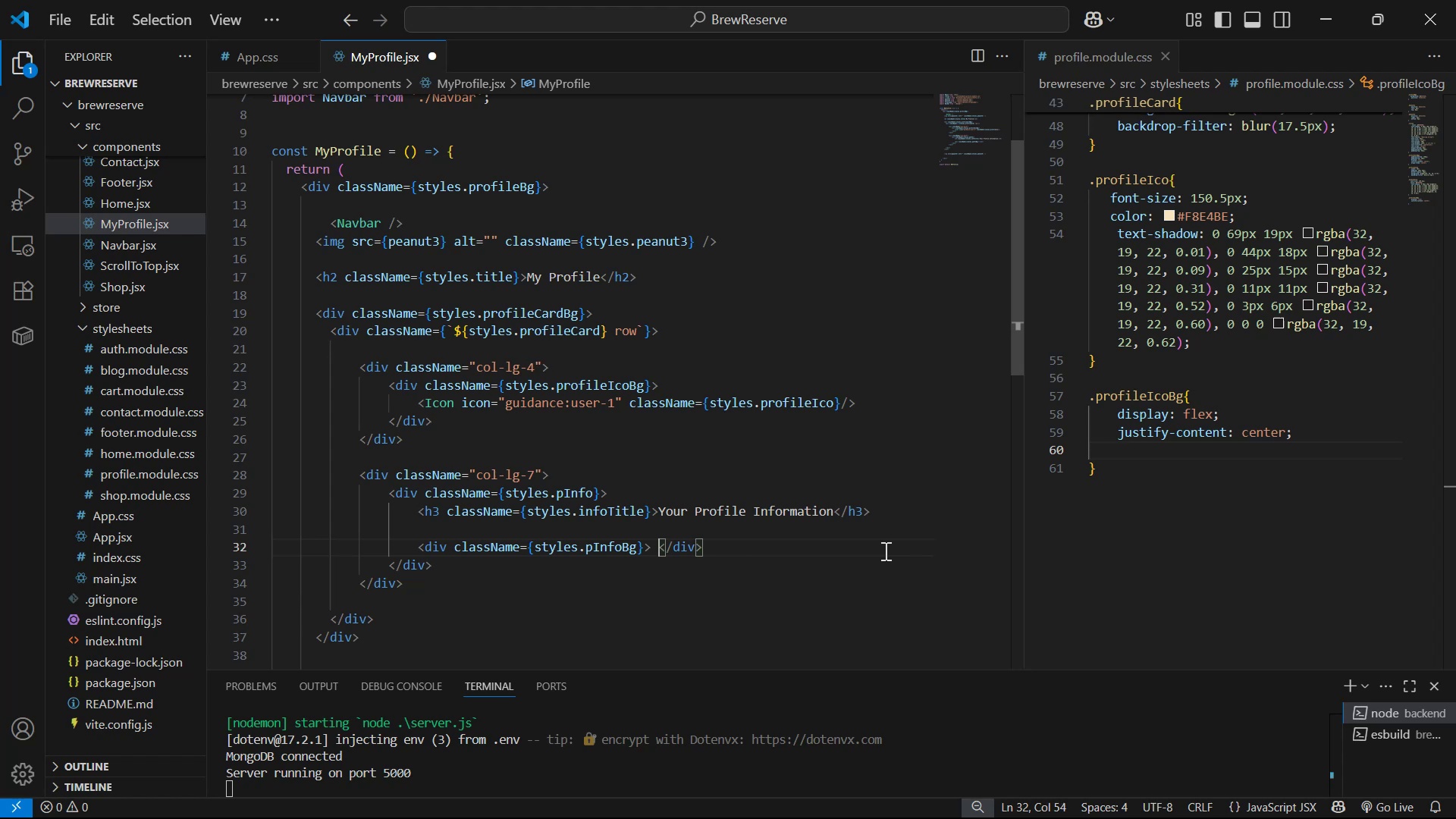 
key(ArrowLeft)
 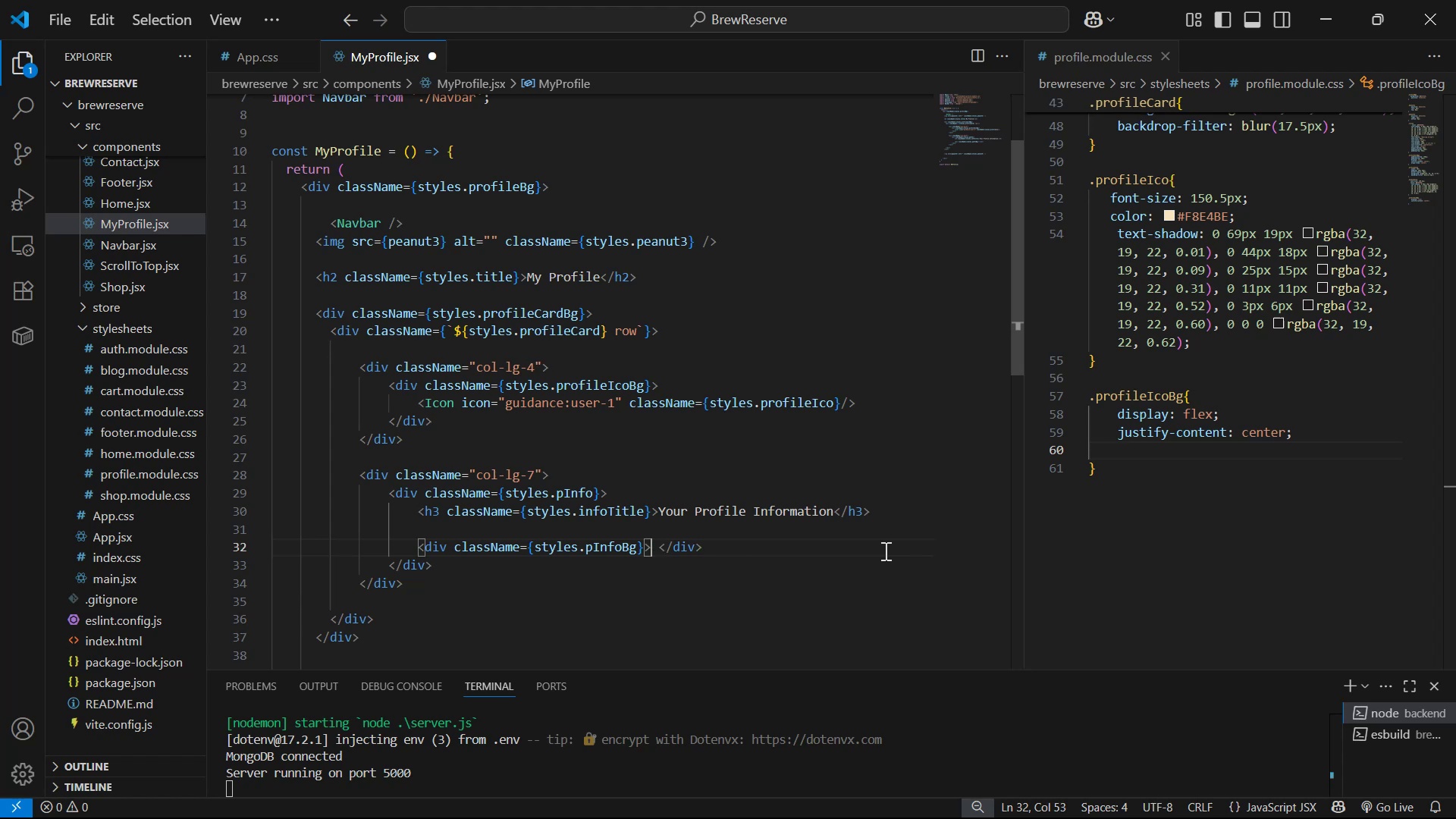 
type( h3)
 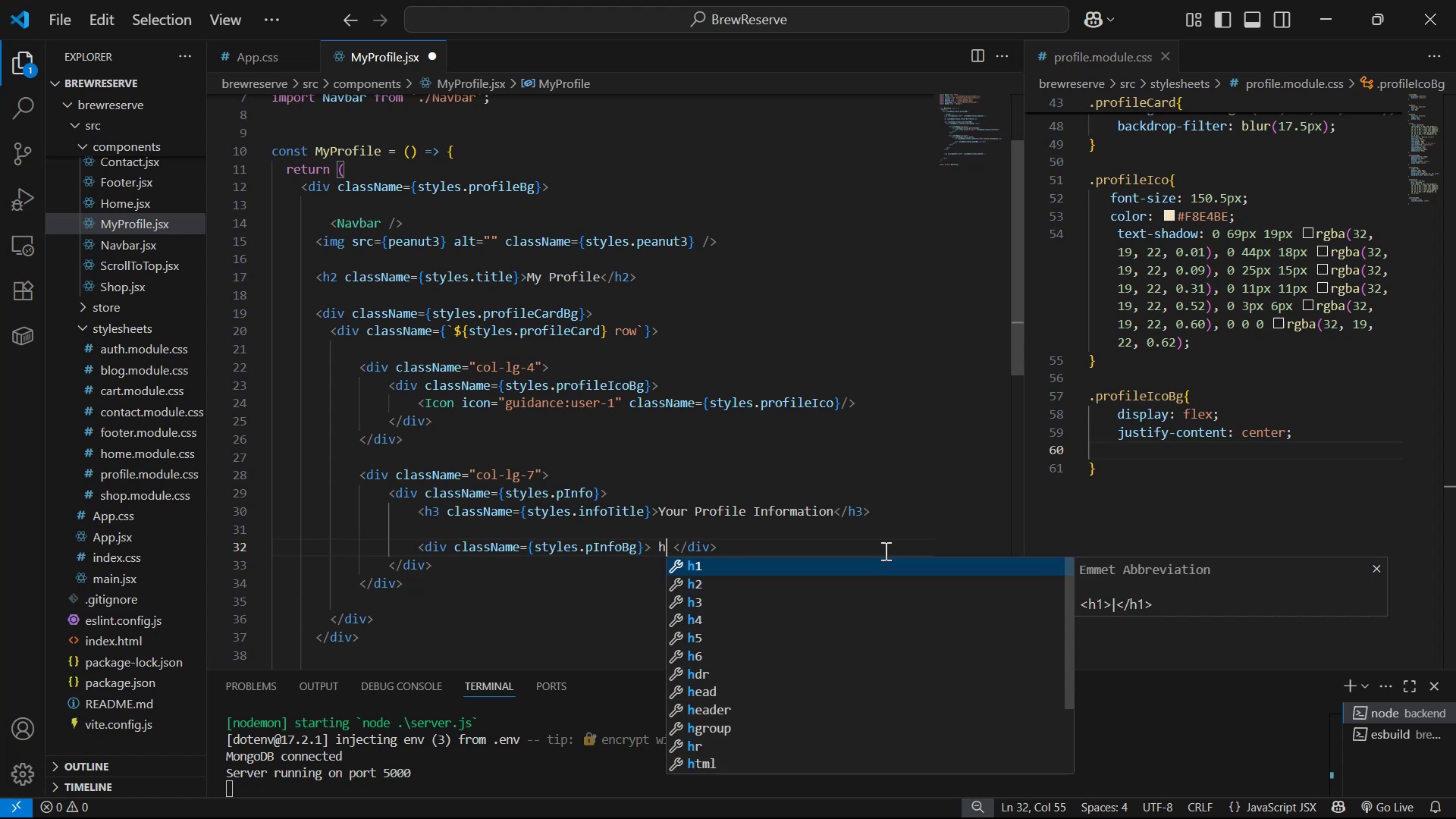 
key(Enter)
 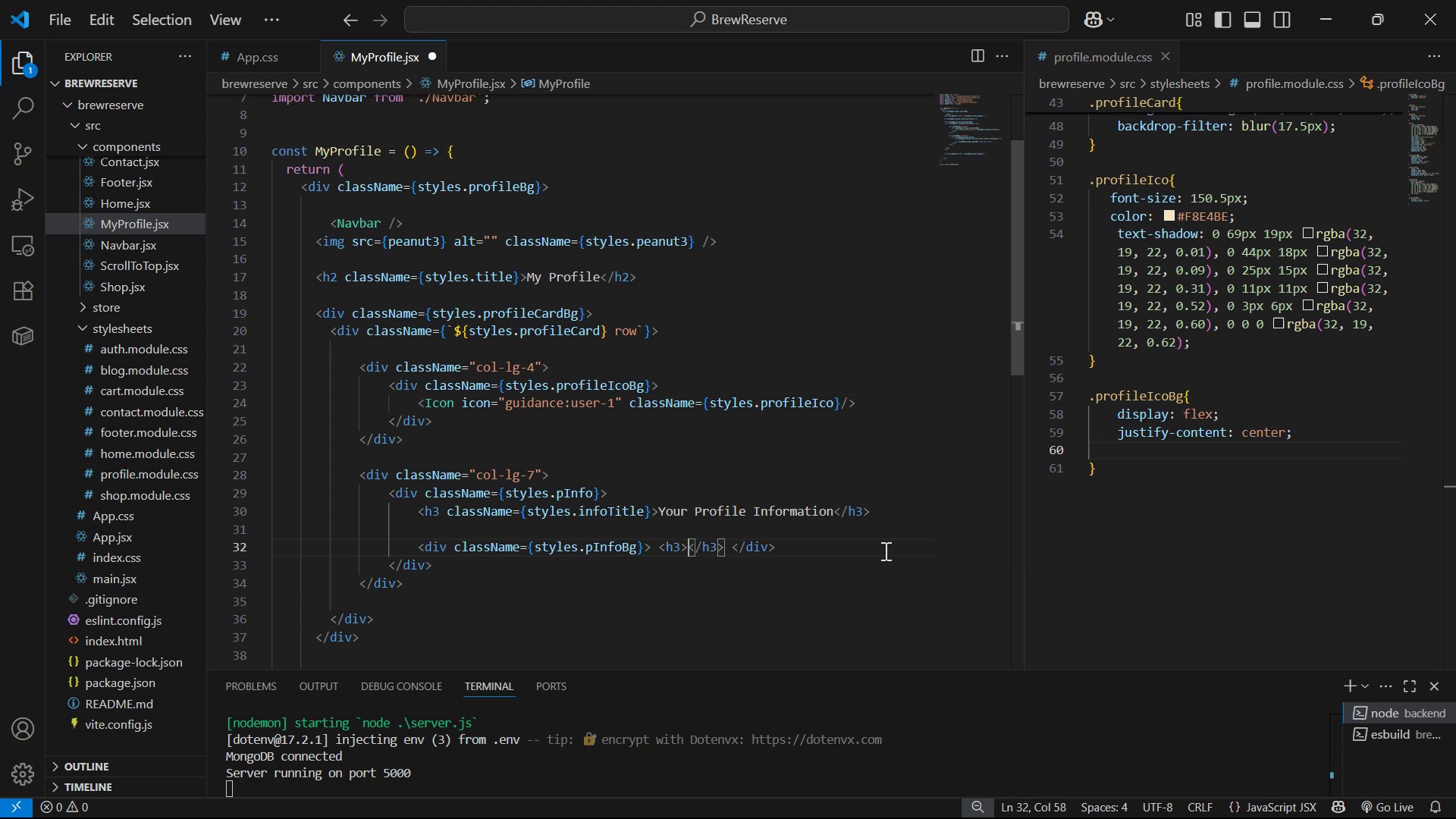 
type(Name: )
 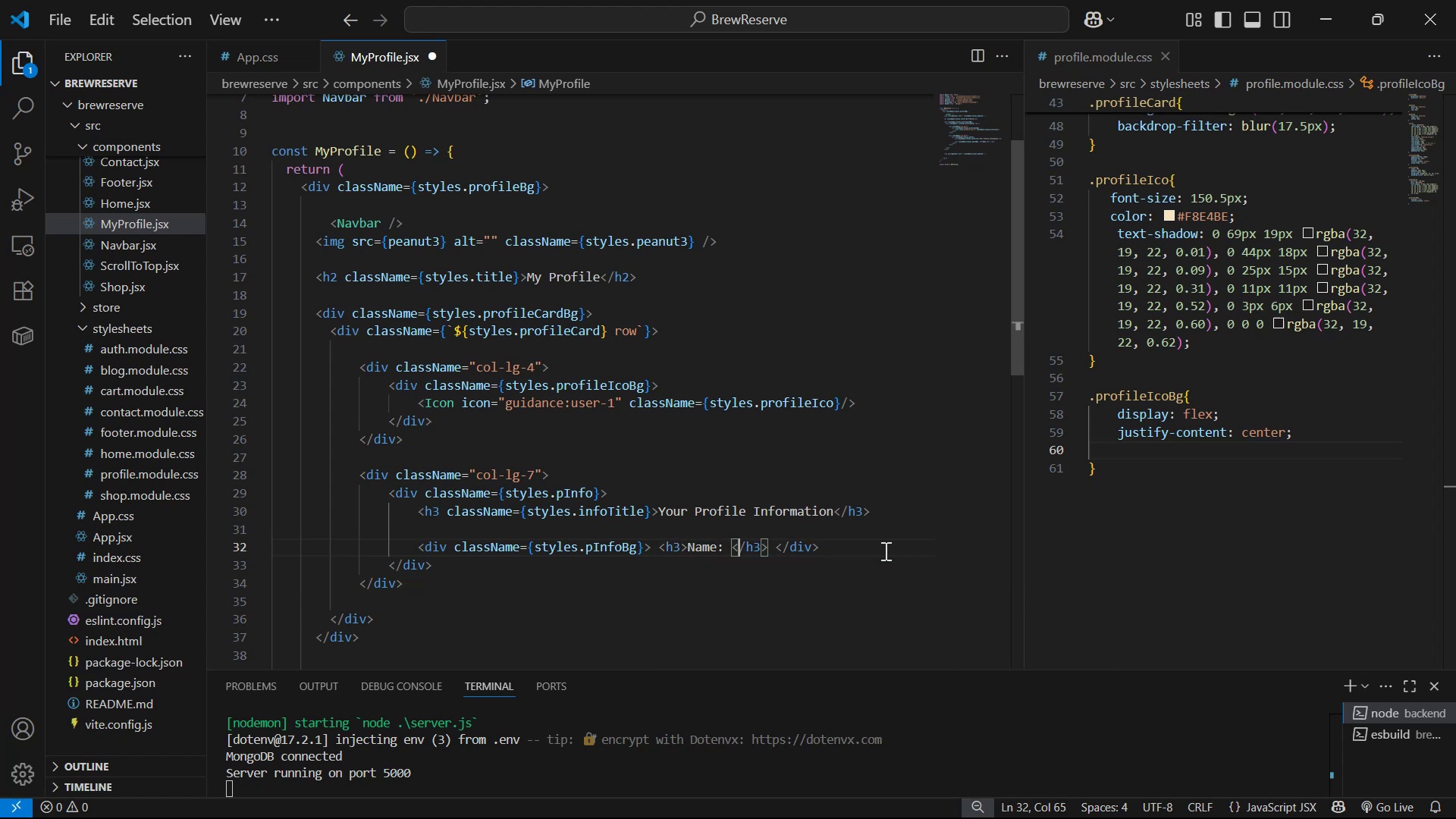 
 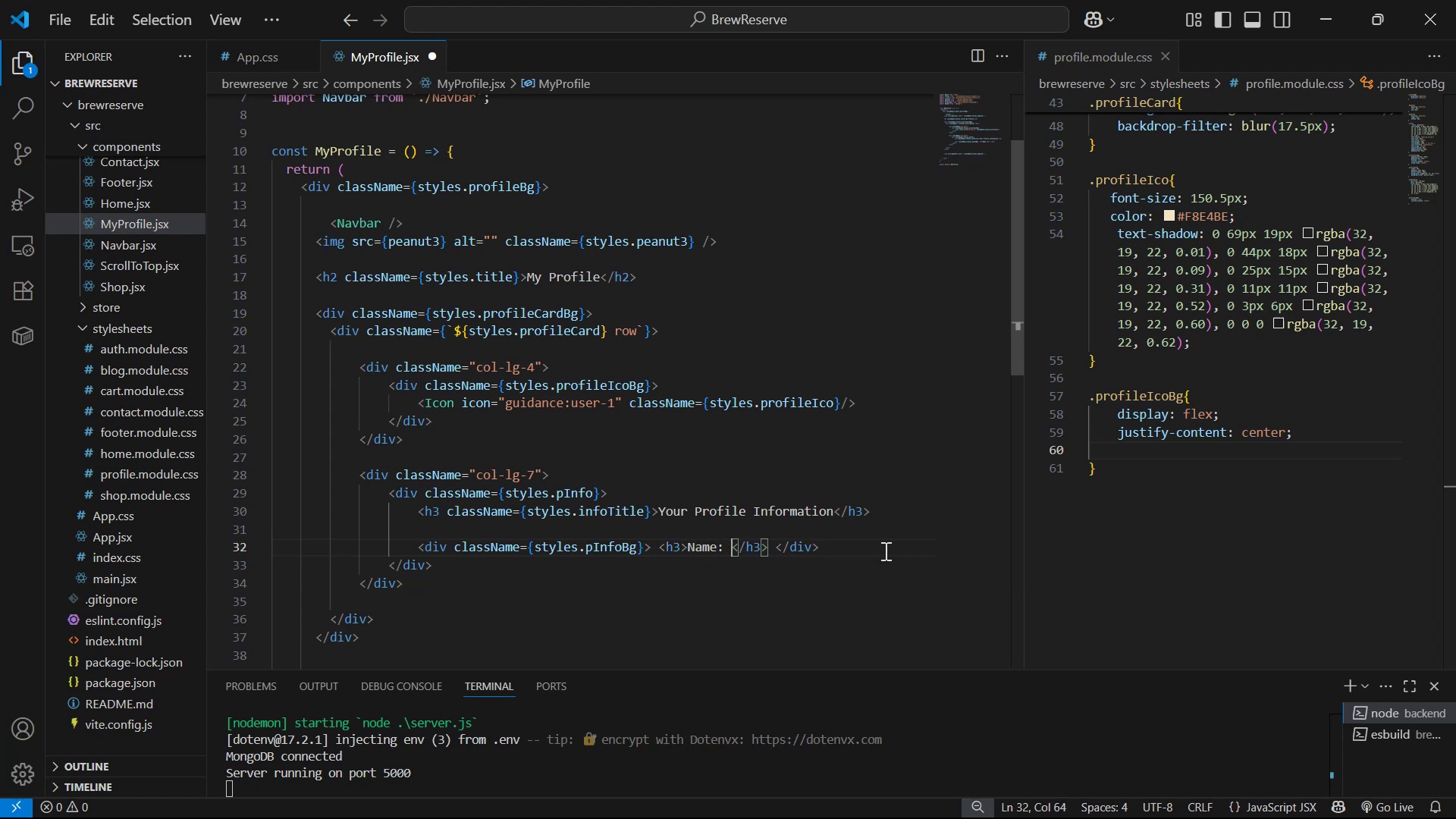 
hold_key(key=ArrowRight, duration=0.68)
 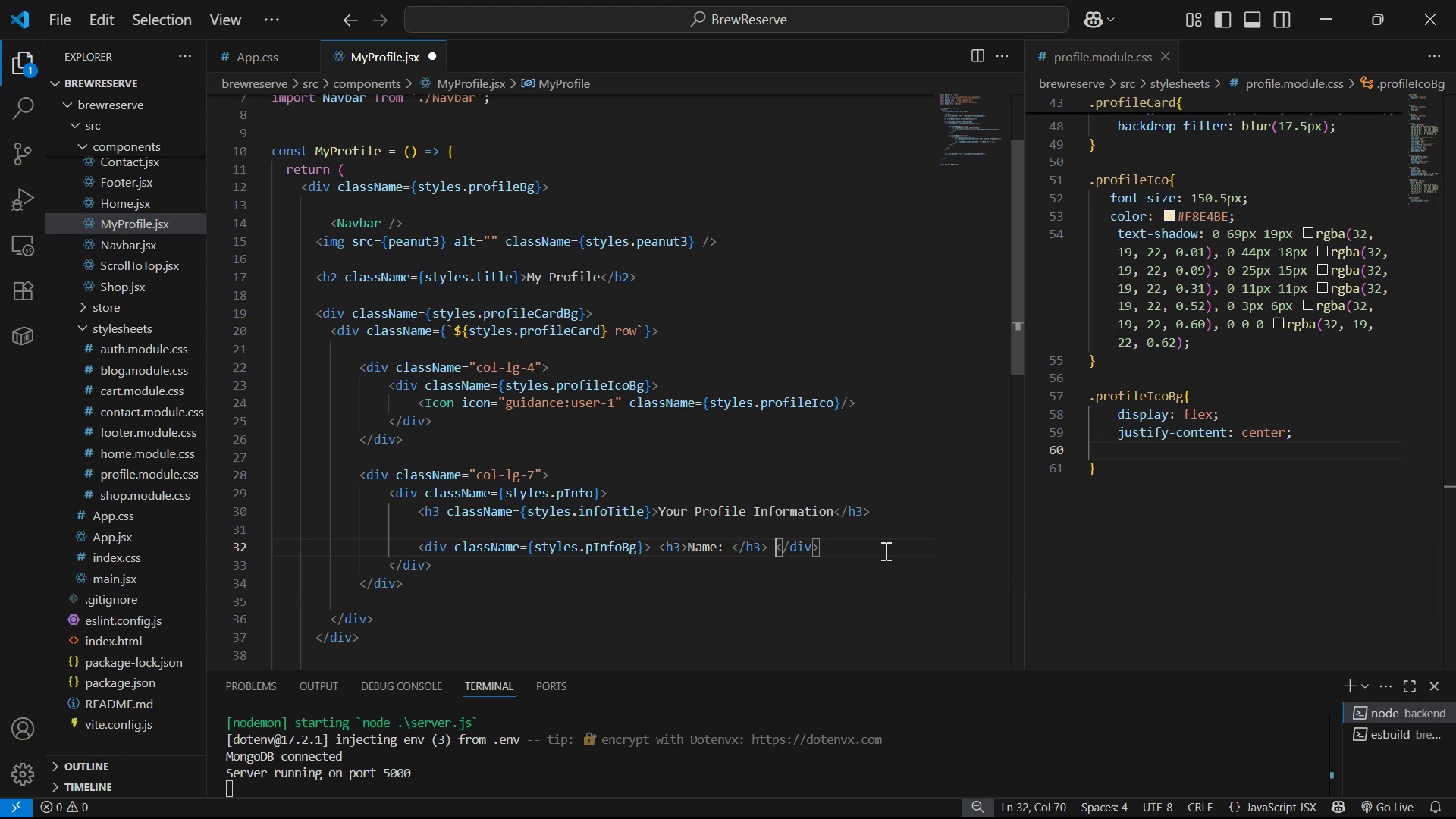 
key(ArrowLeft)
 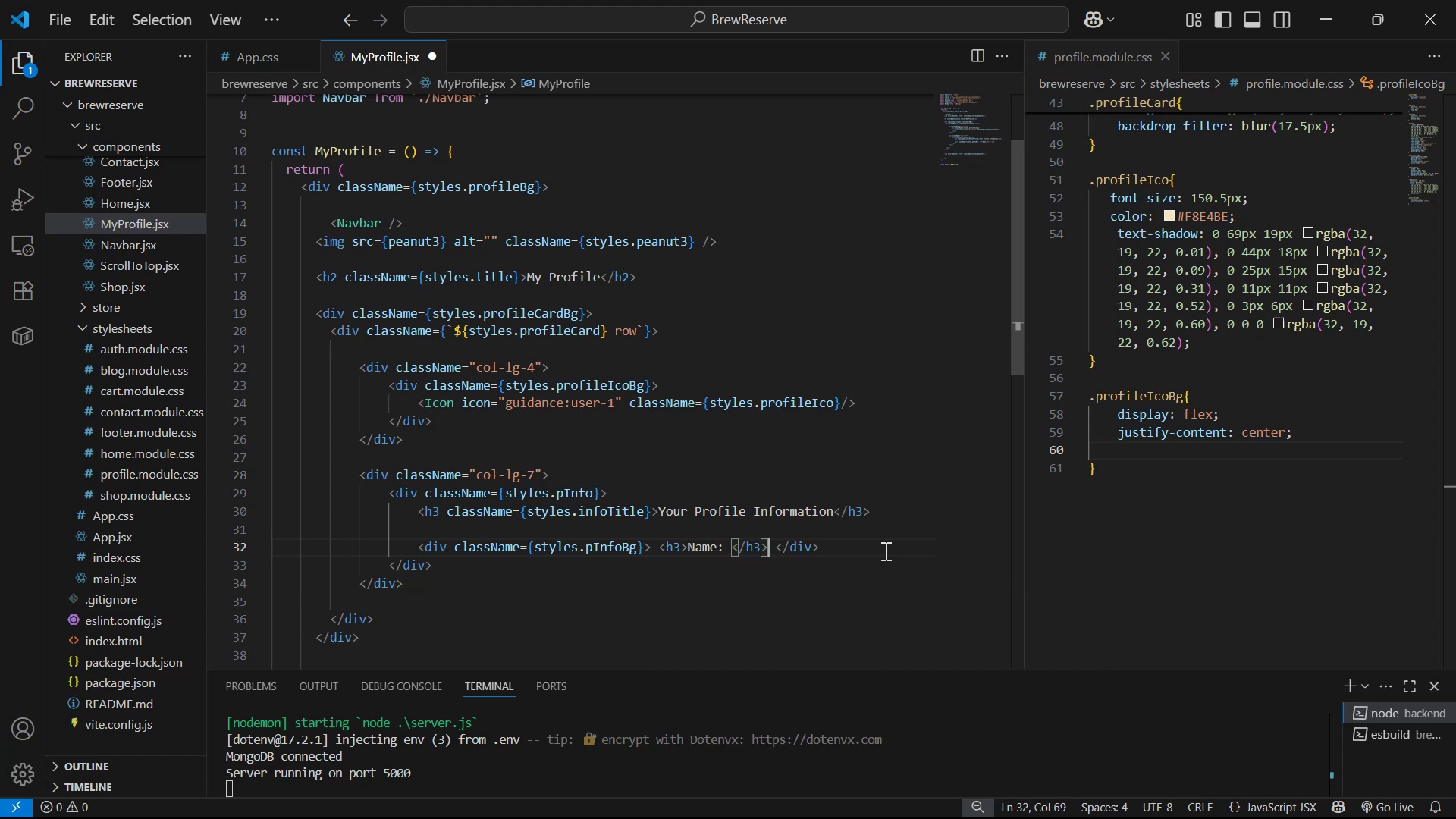 
scroll: coordinate [712, 522], scroll_direction: up, amount: 5.0
 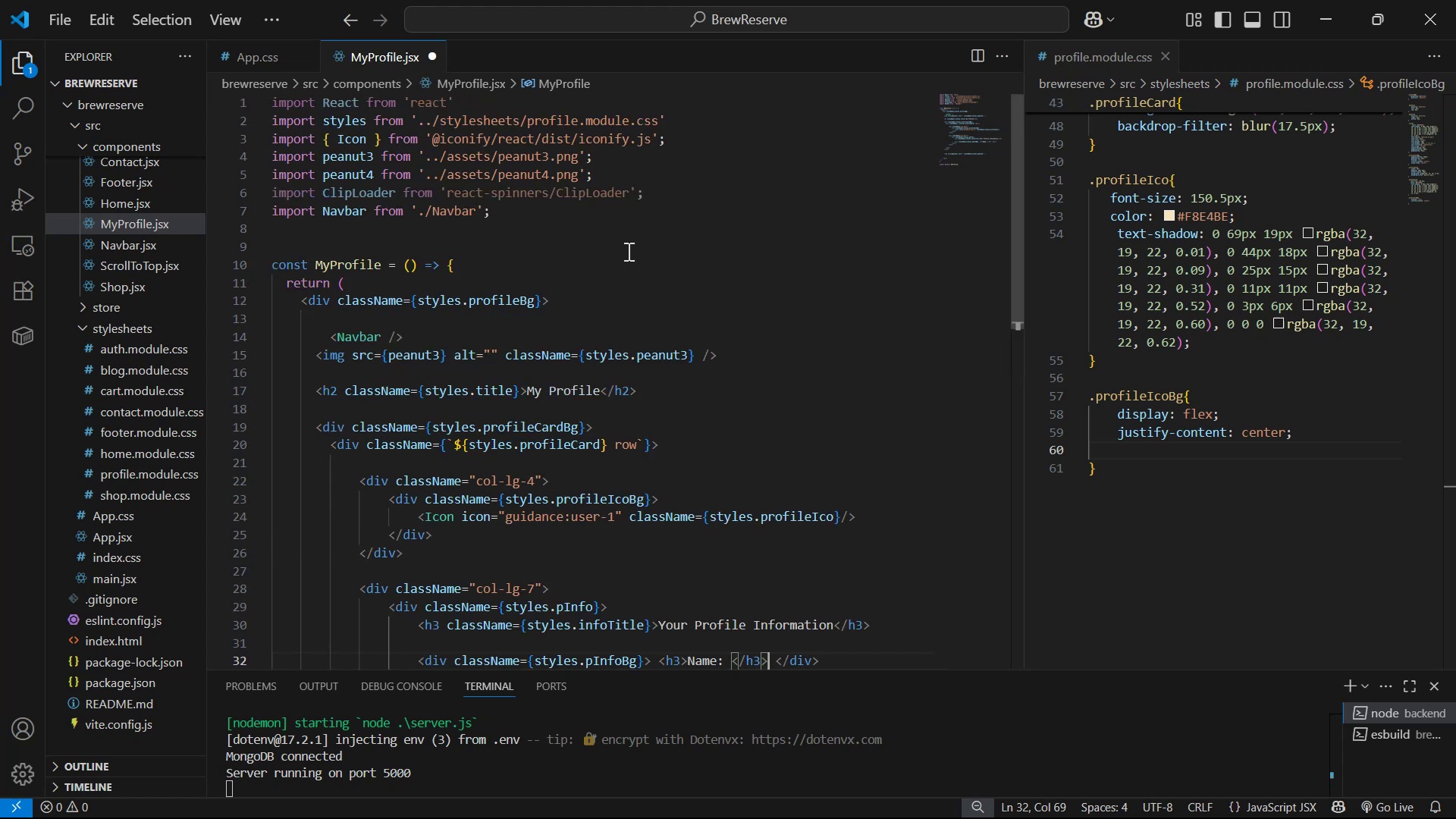 
left_click([634, 218])
 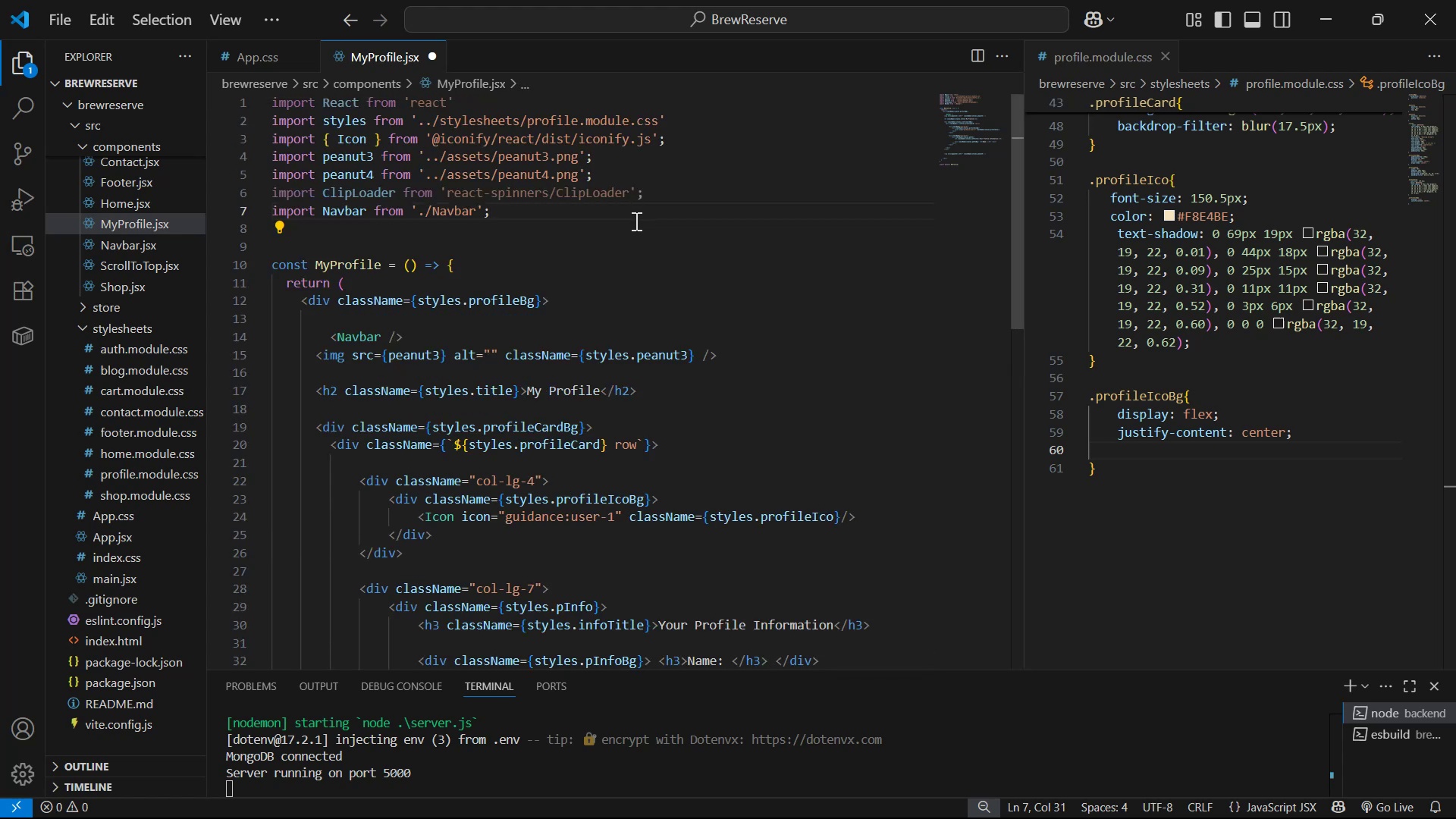 
key(Enter)
 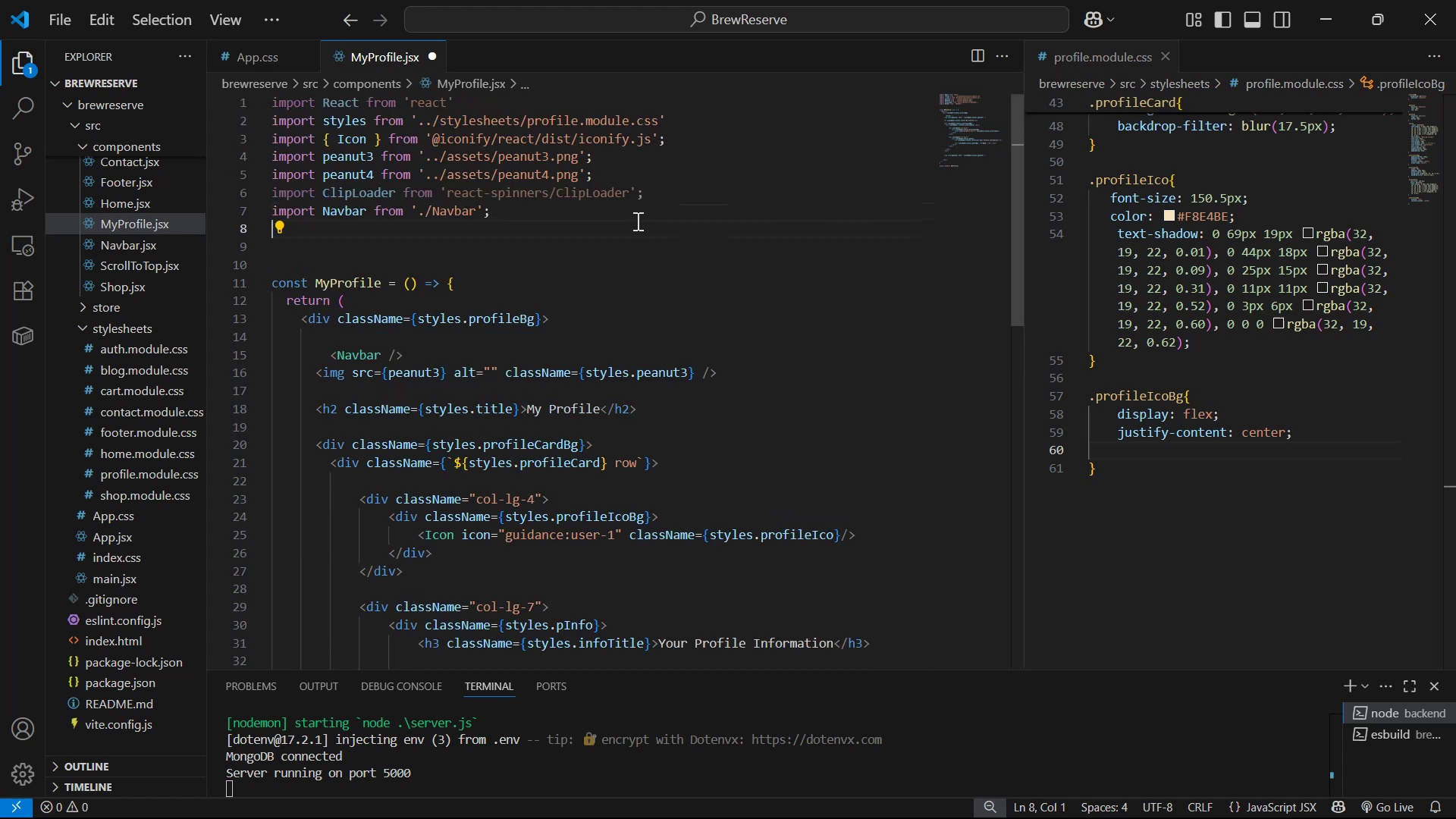 
type(im)
 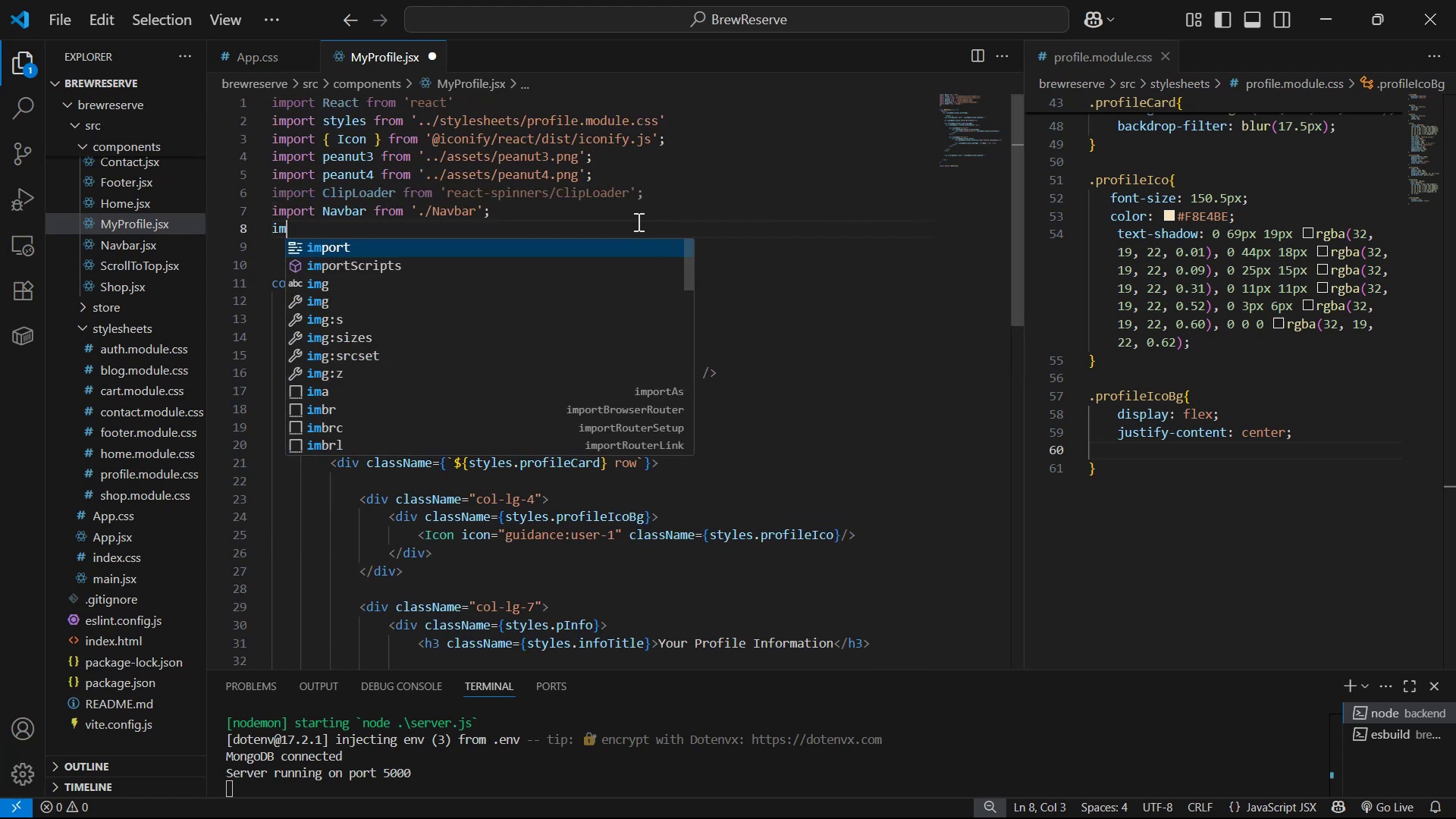 
key(Enter)
 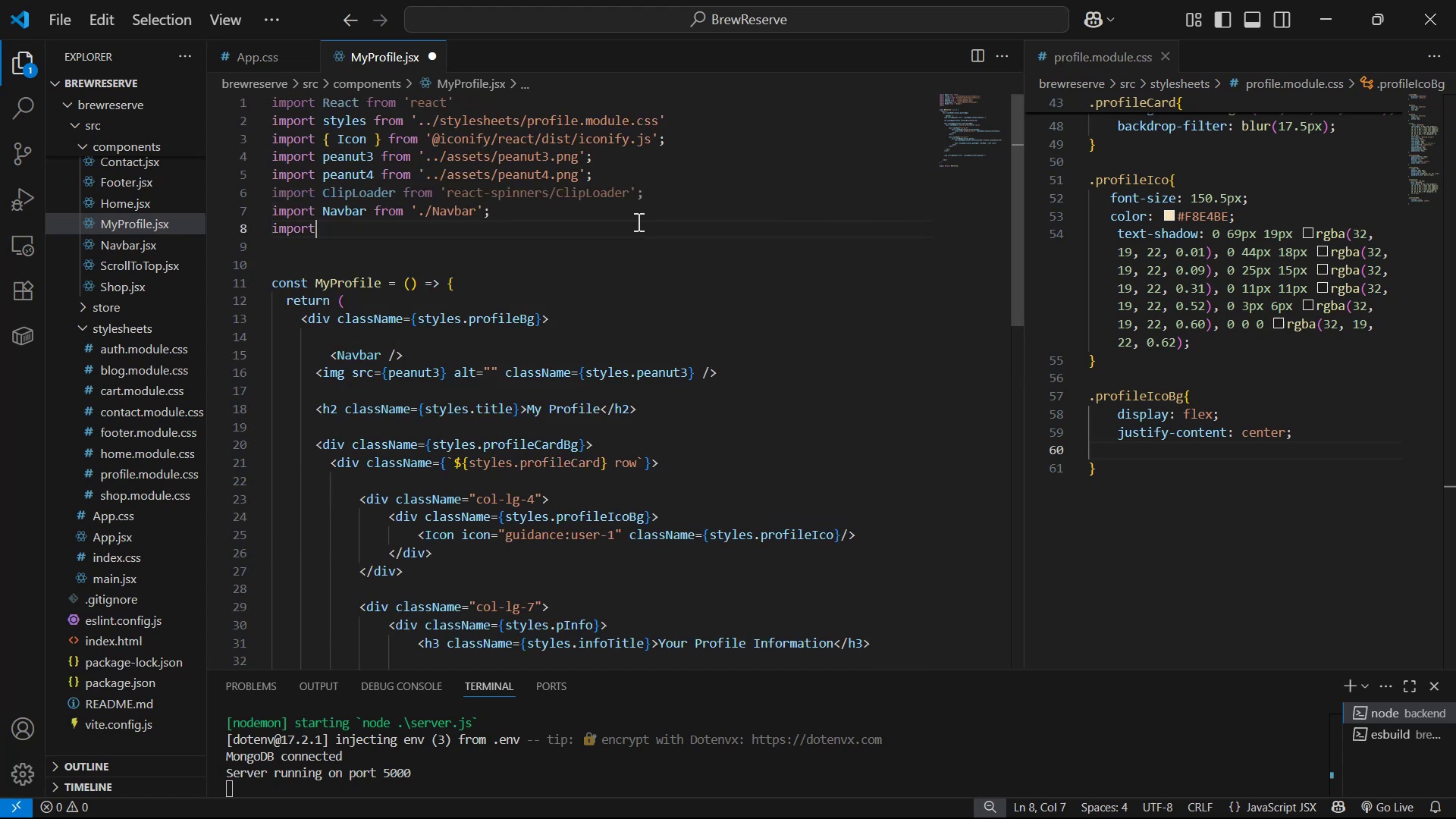 
type( use)
 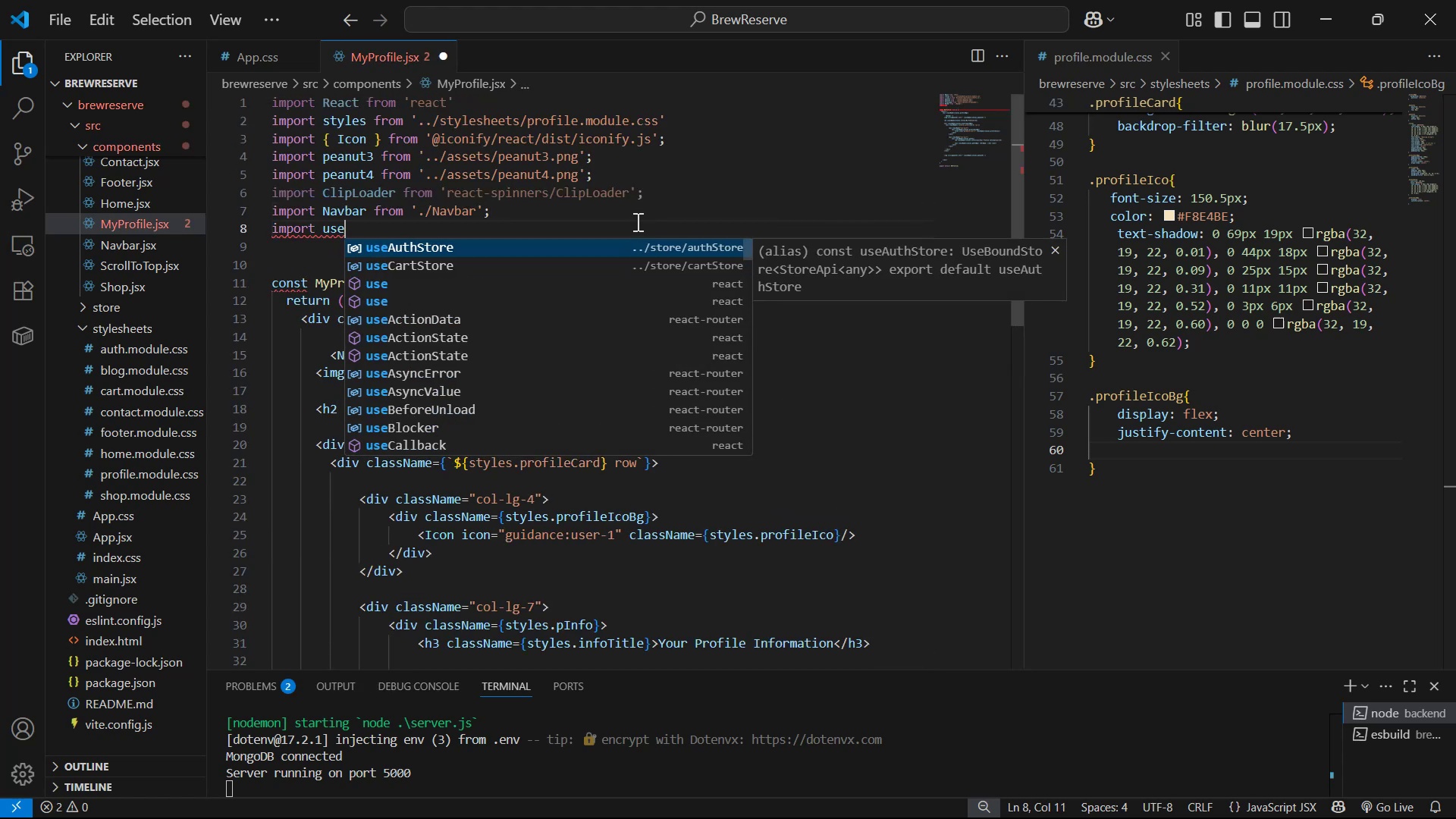 
key(Enter)
 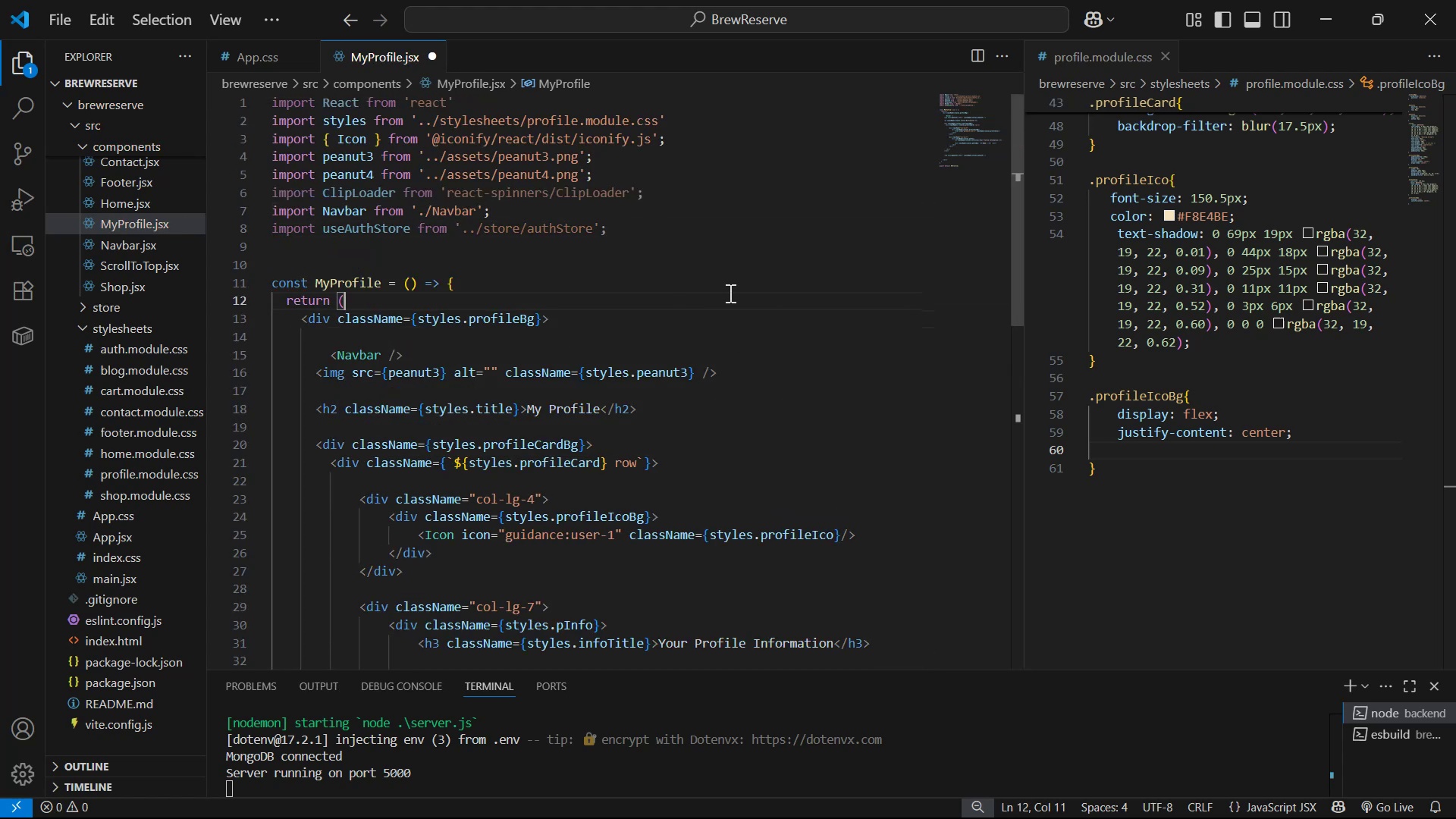 
double_click([724, 287])
 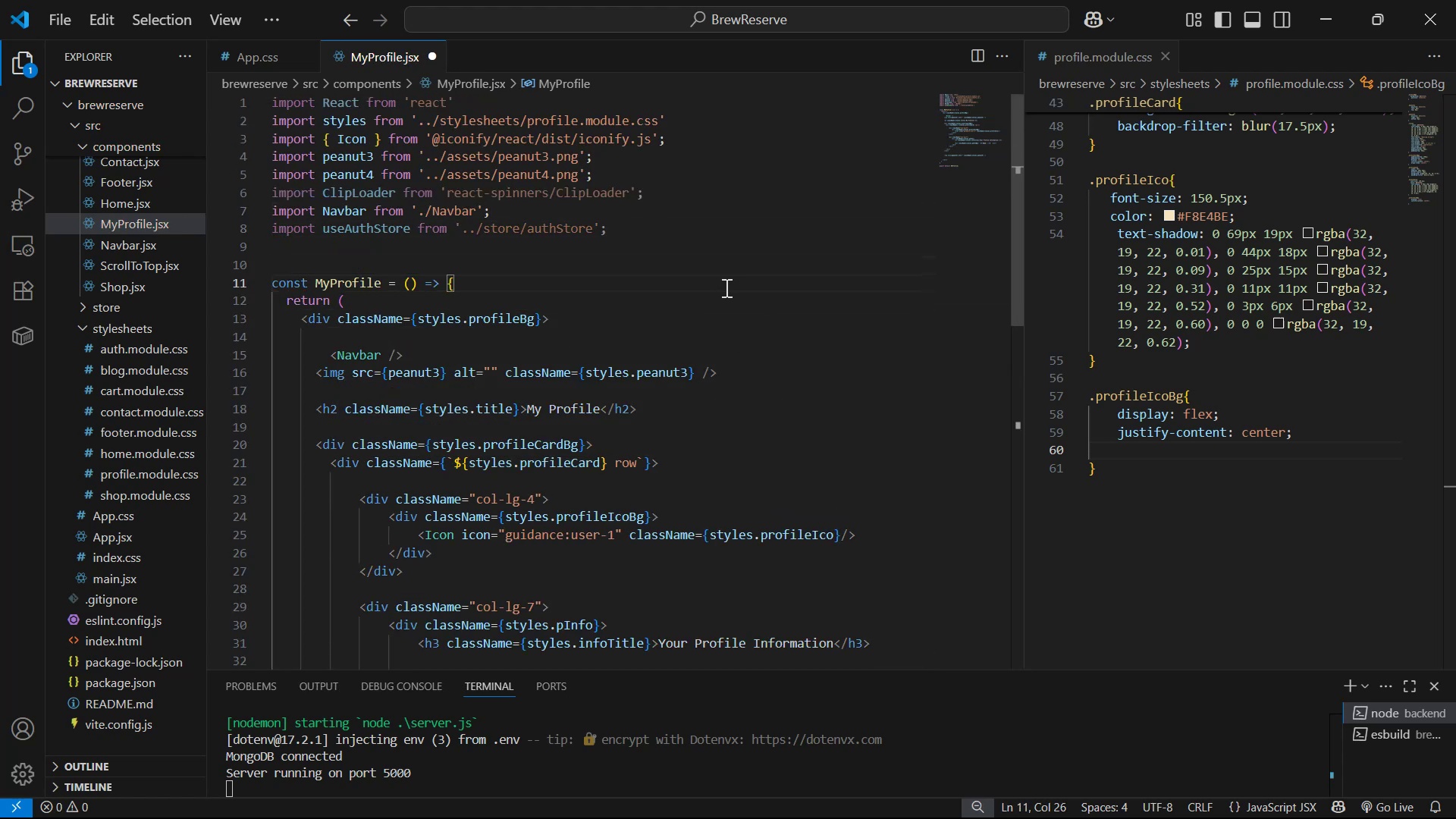 
key(Enter)
 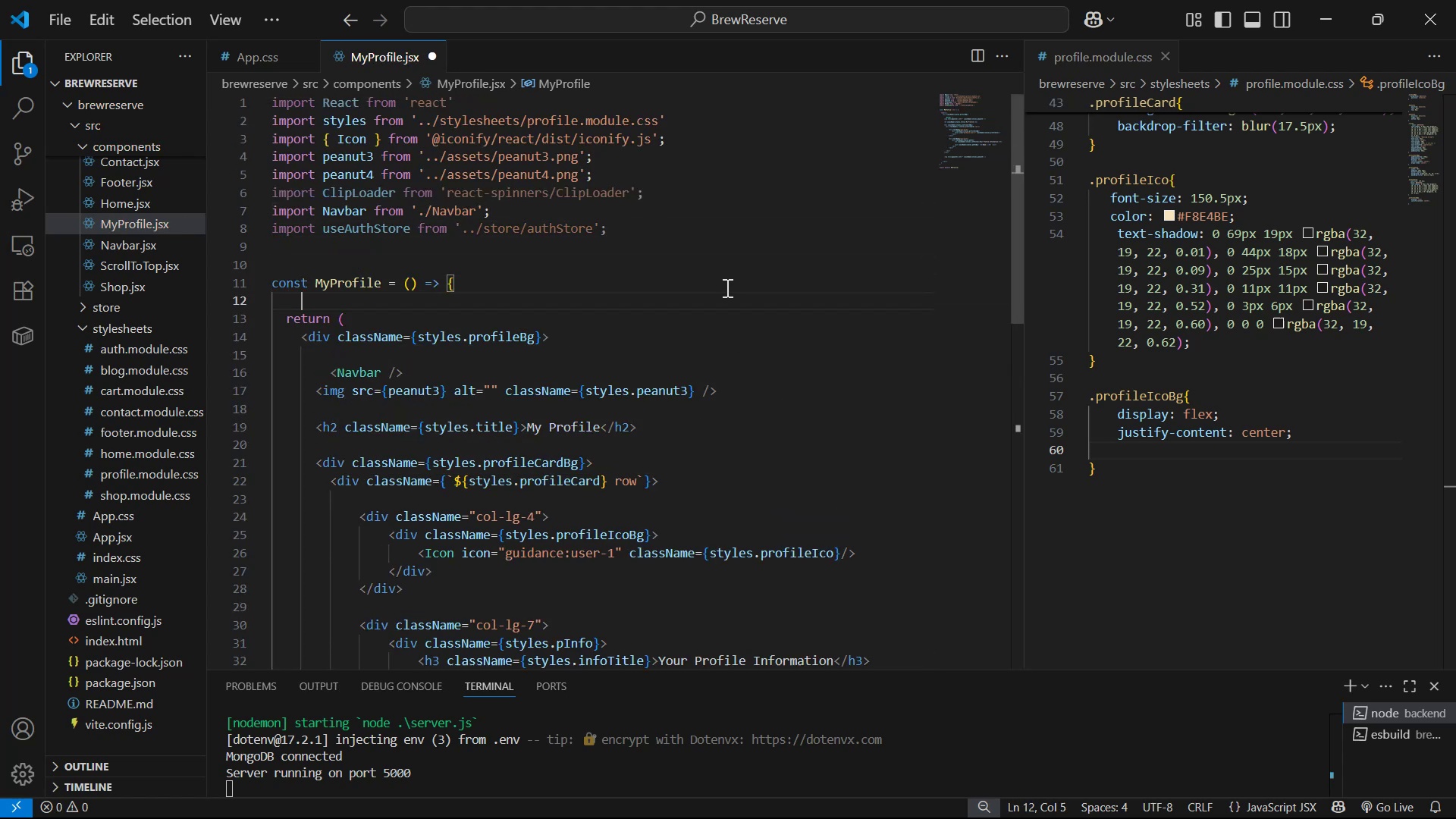 
key(Enter)
 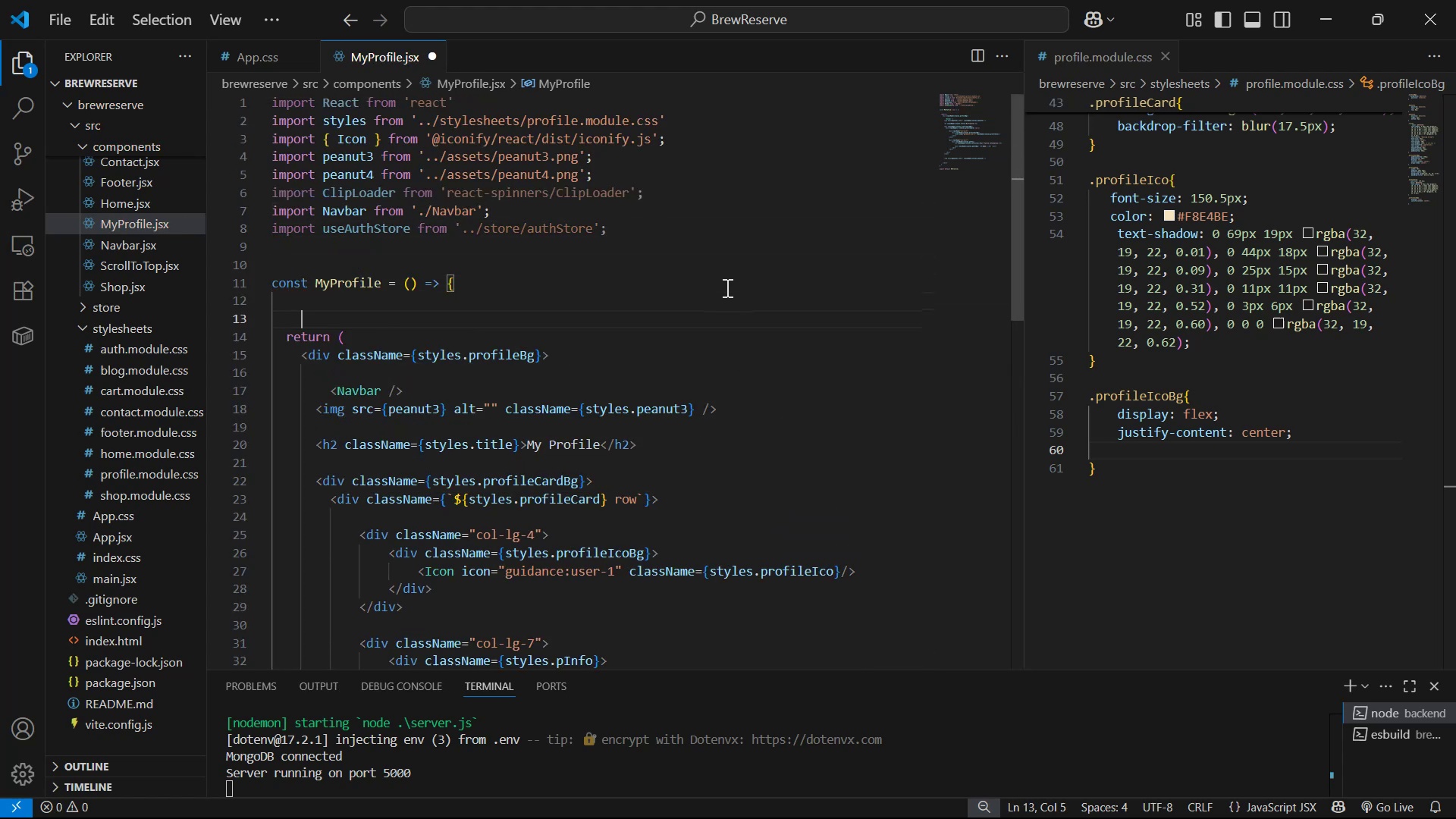 
key(Backspace)
 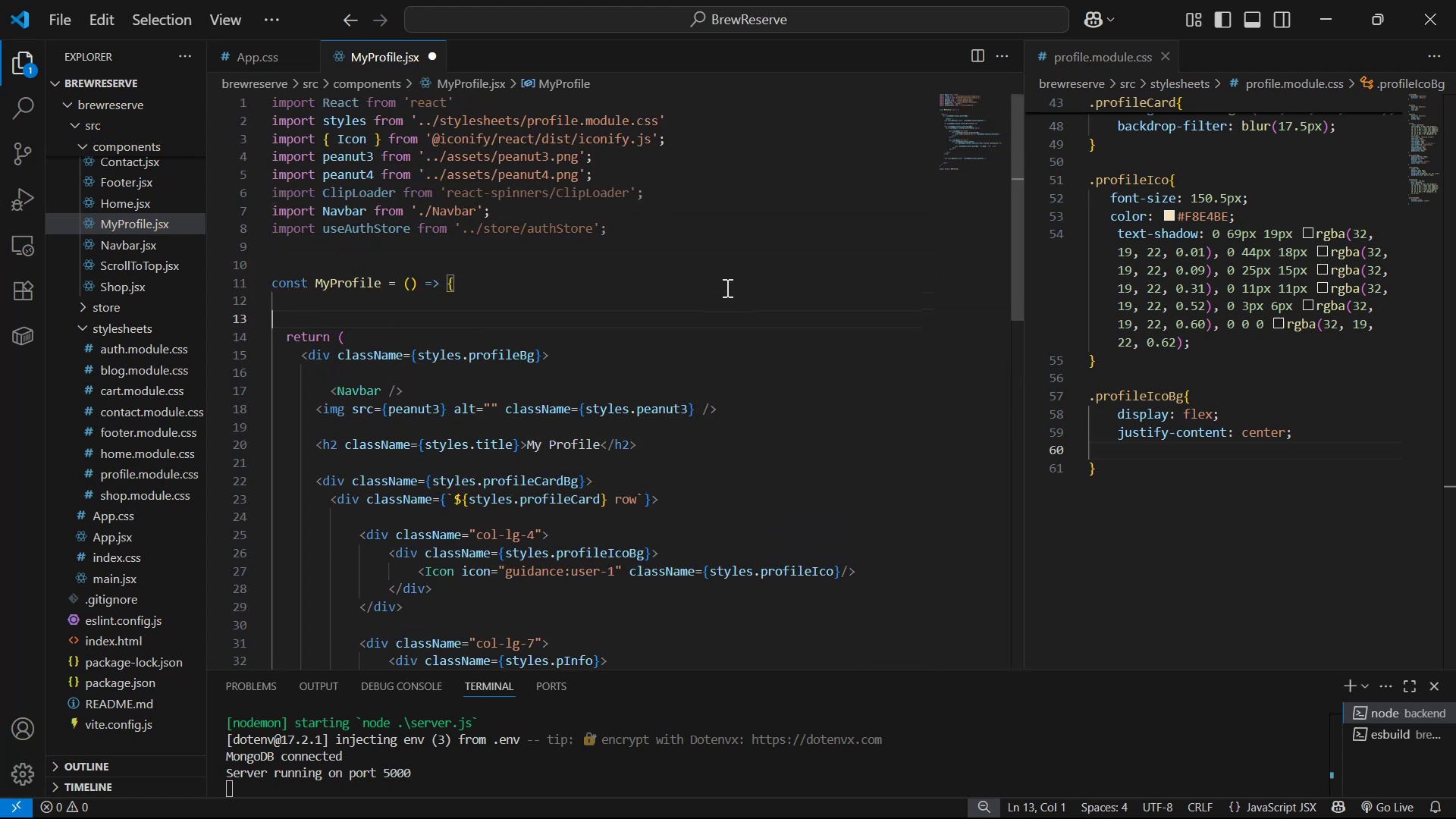 
key(Backspace)
 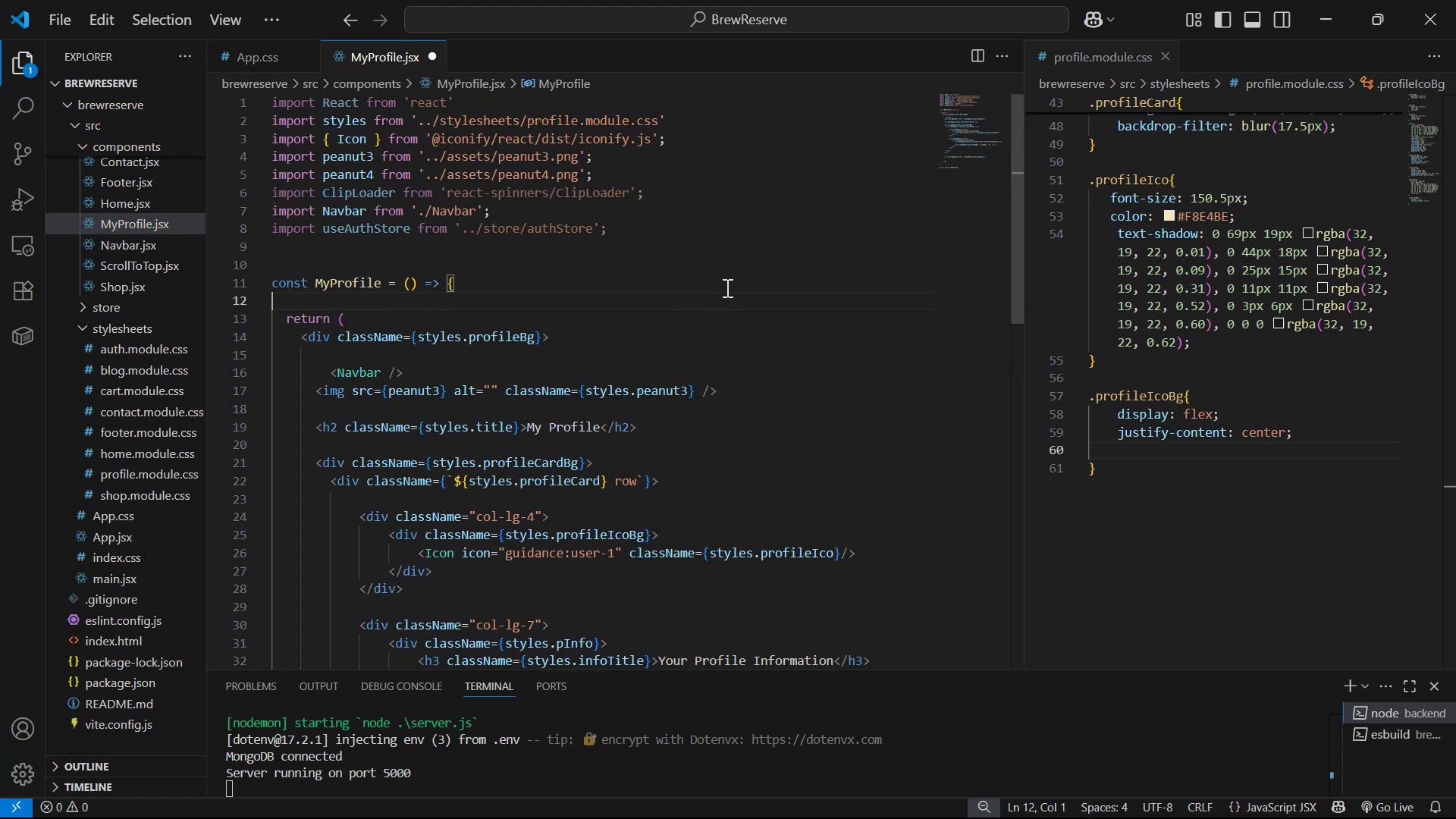 
key(Backspace)
 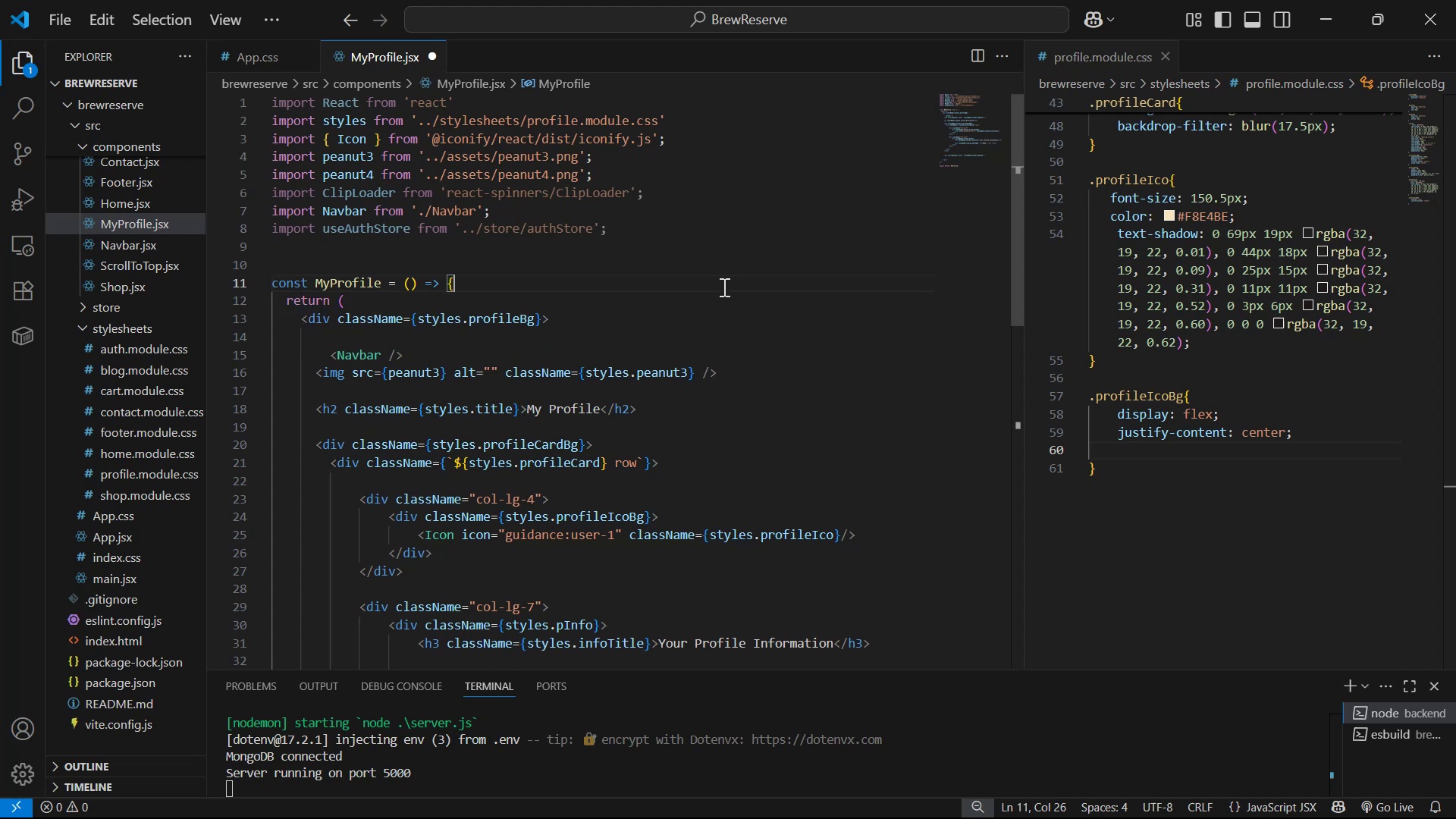 
key(Enter)
 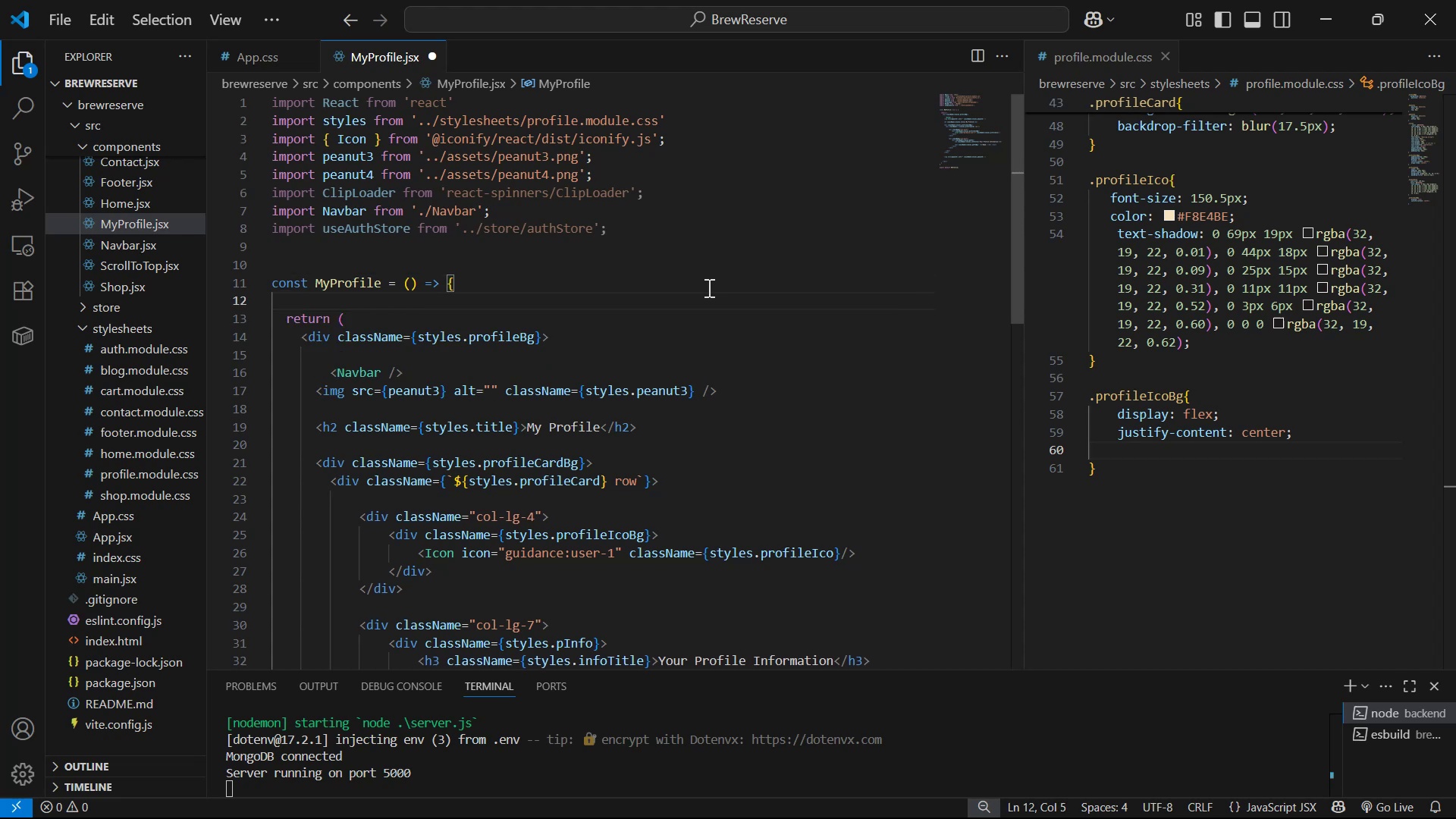 
type(const [)
key(Backspace)
type({)
key(Backspace)
type({use)
 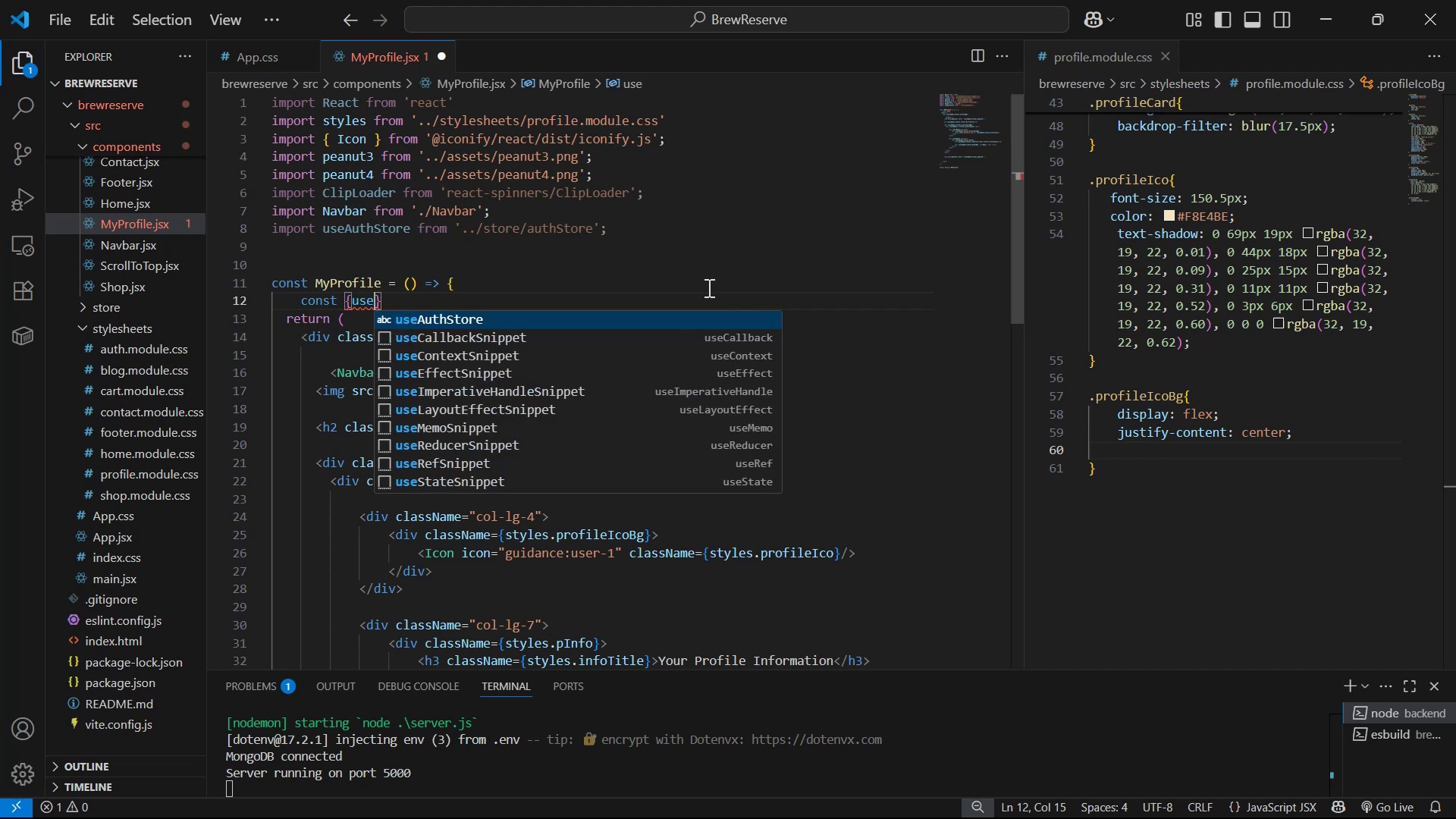 
key(R)
 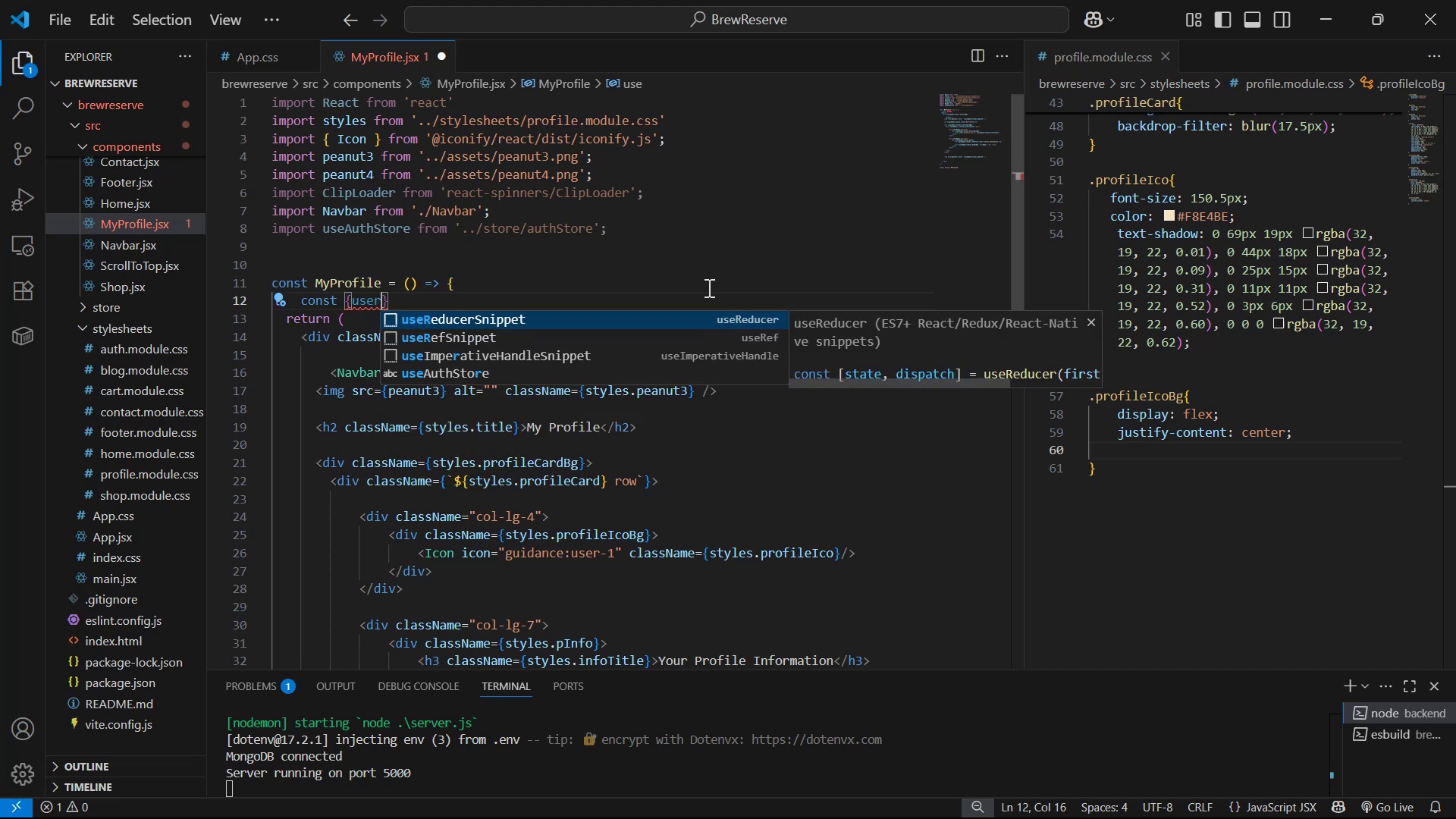 
key(Space)
 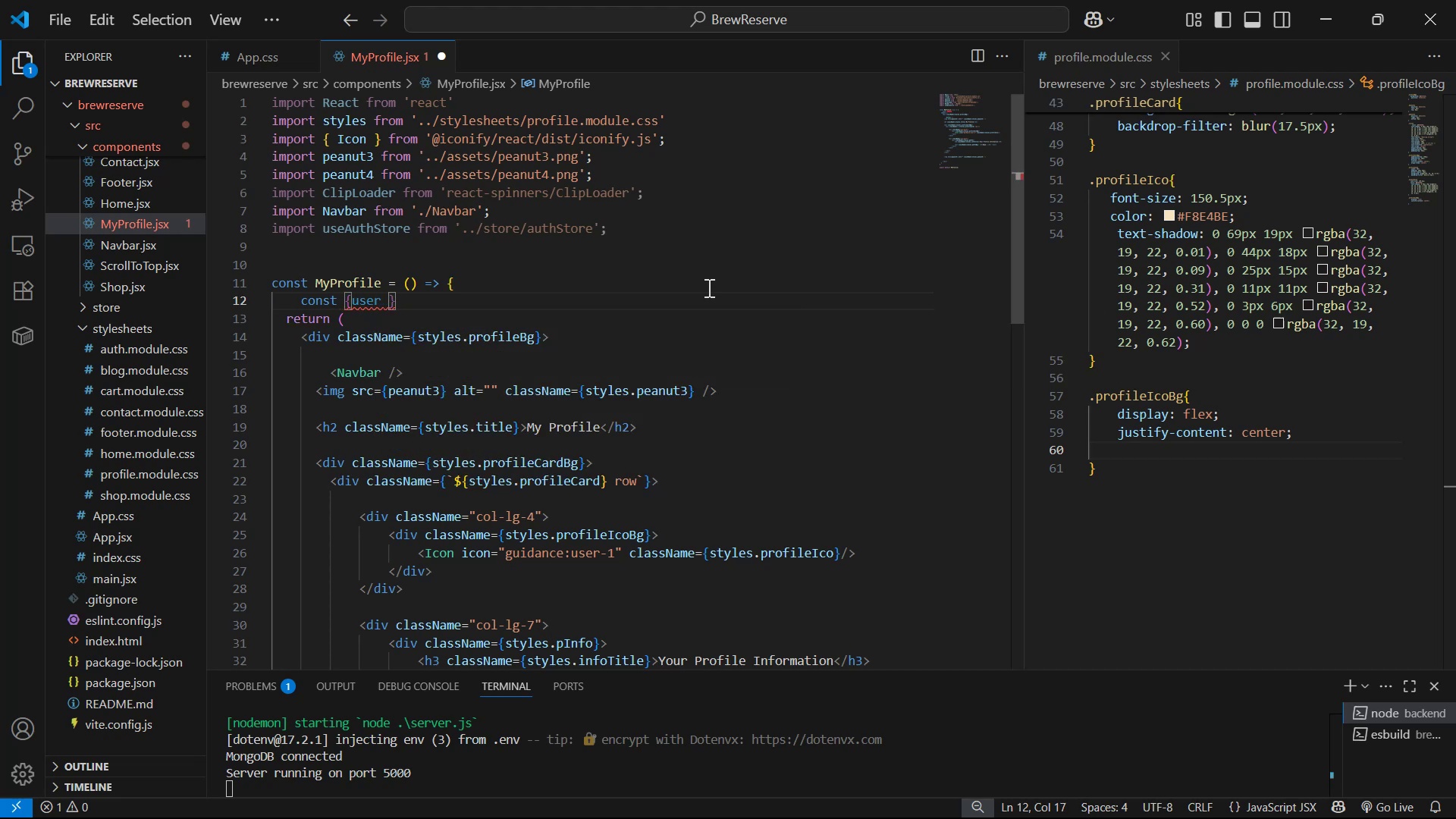 
key(ArrowRight)
 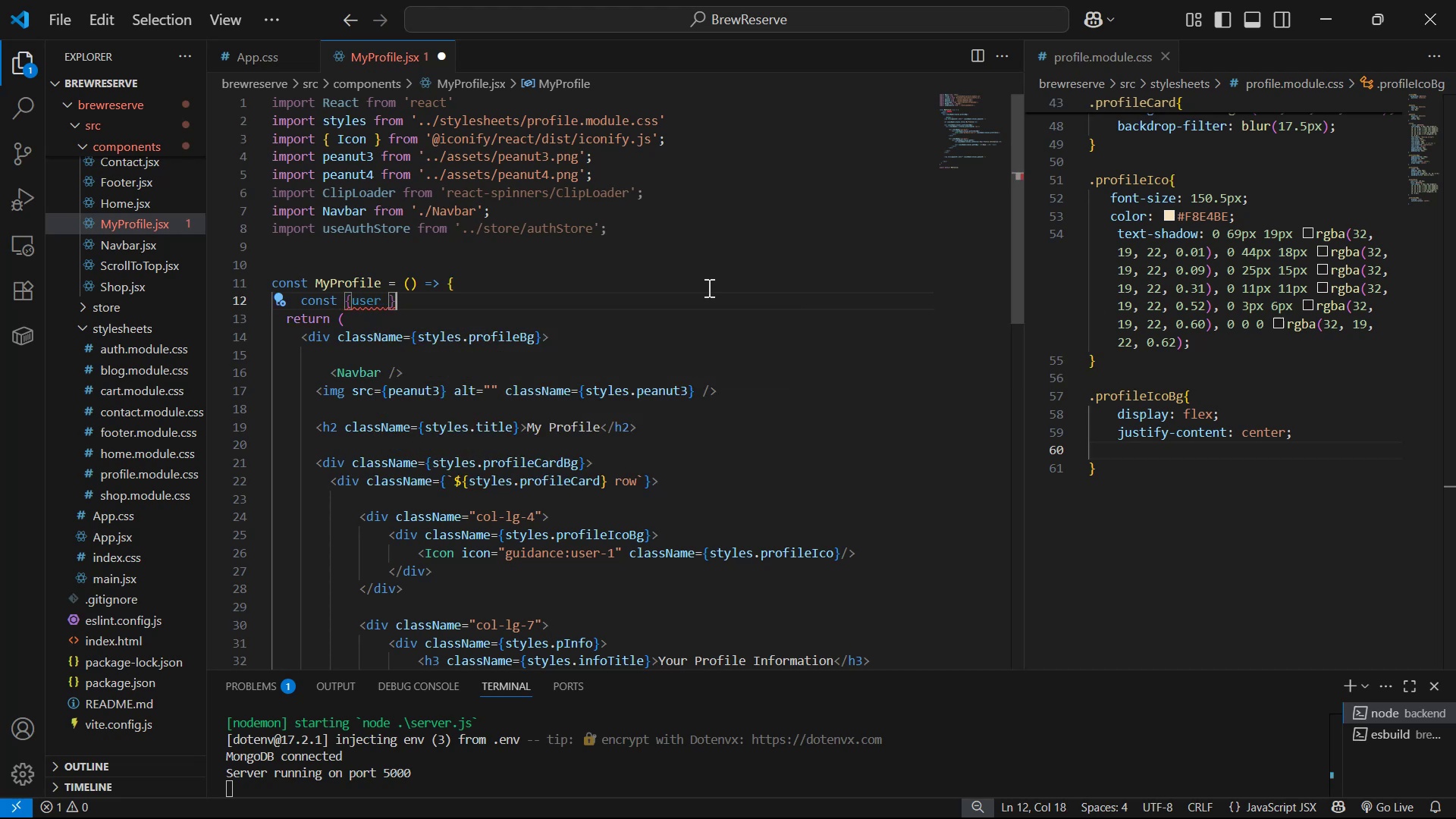 
type( = use)
 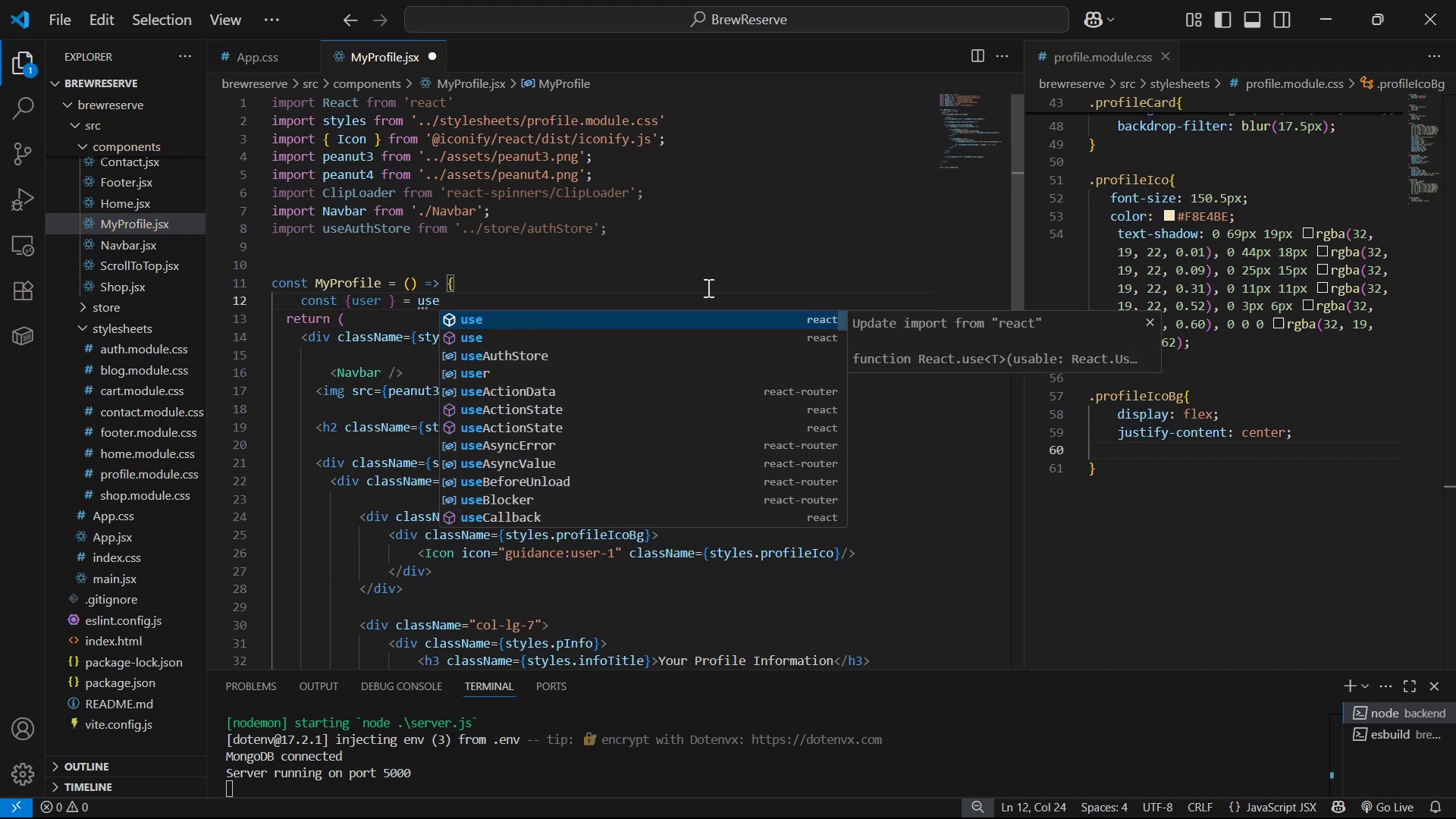 
key(ArrowDown)
 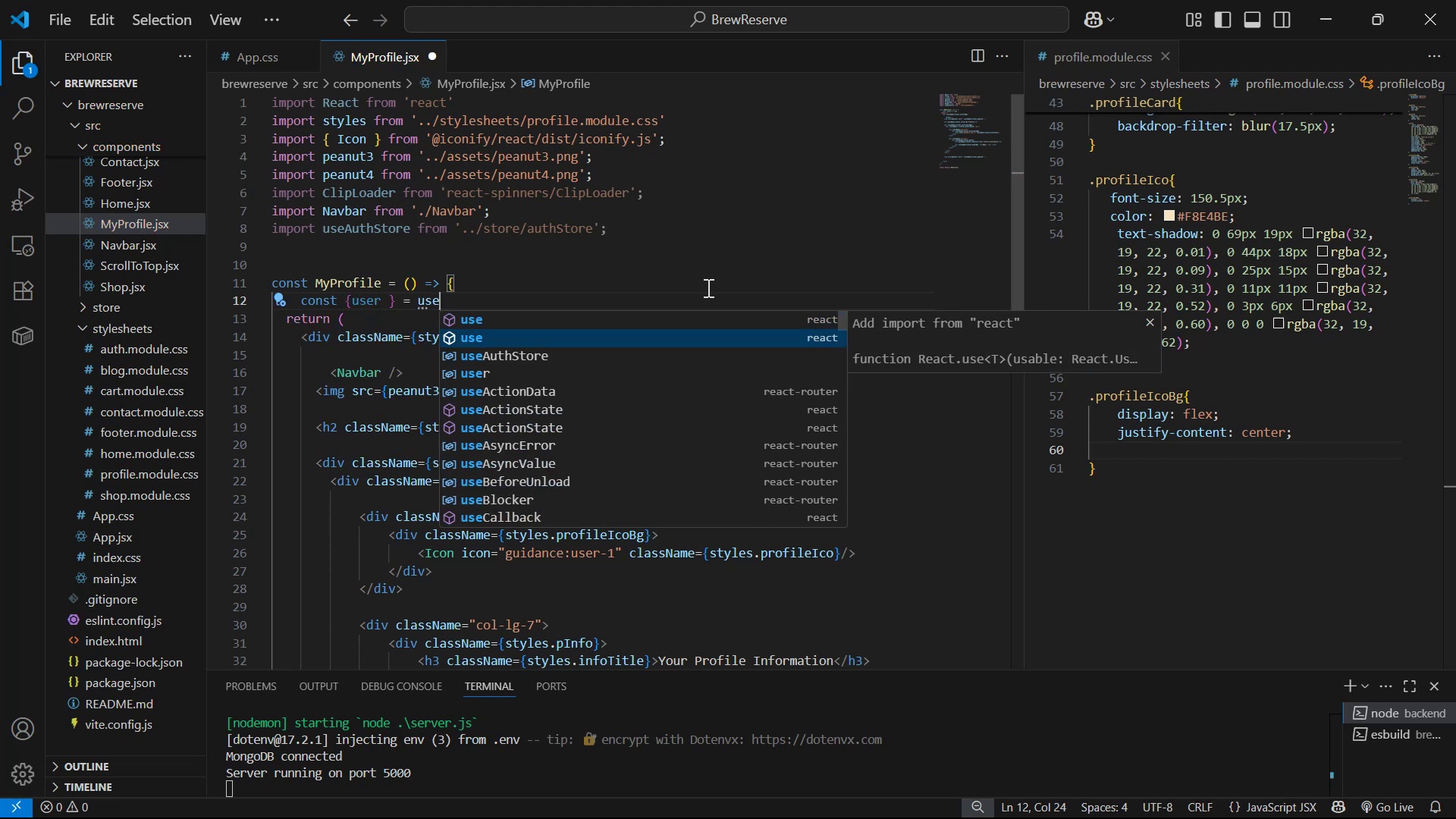 
key(ArrowDown)
 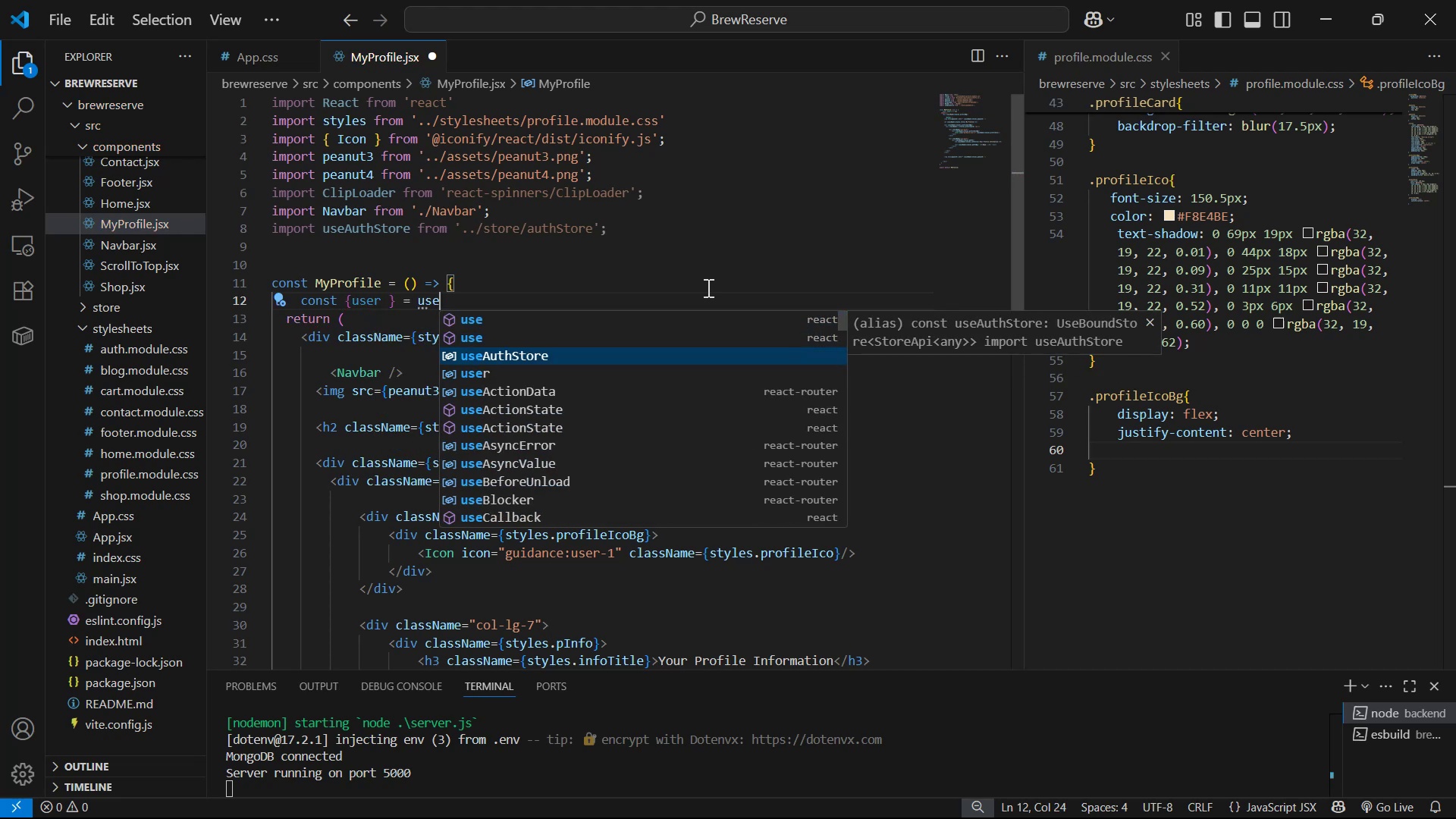 
key(Enter)
 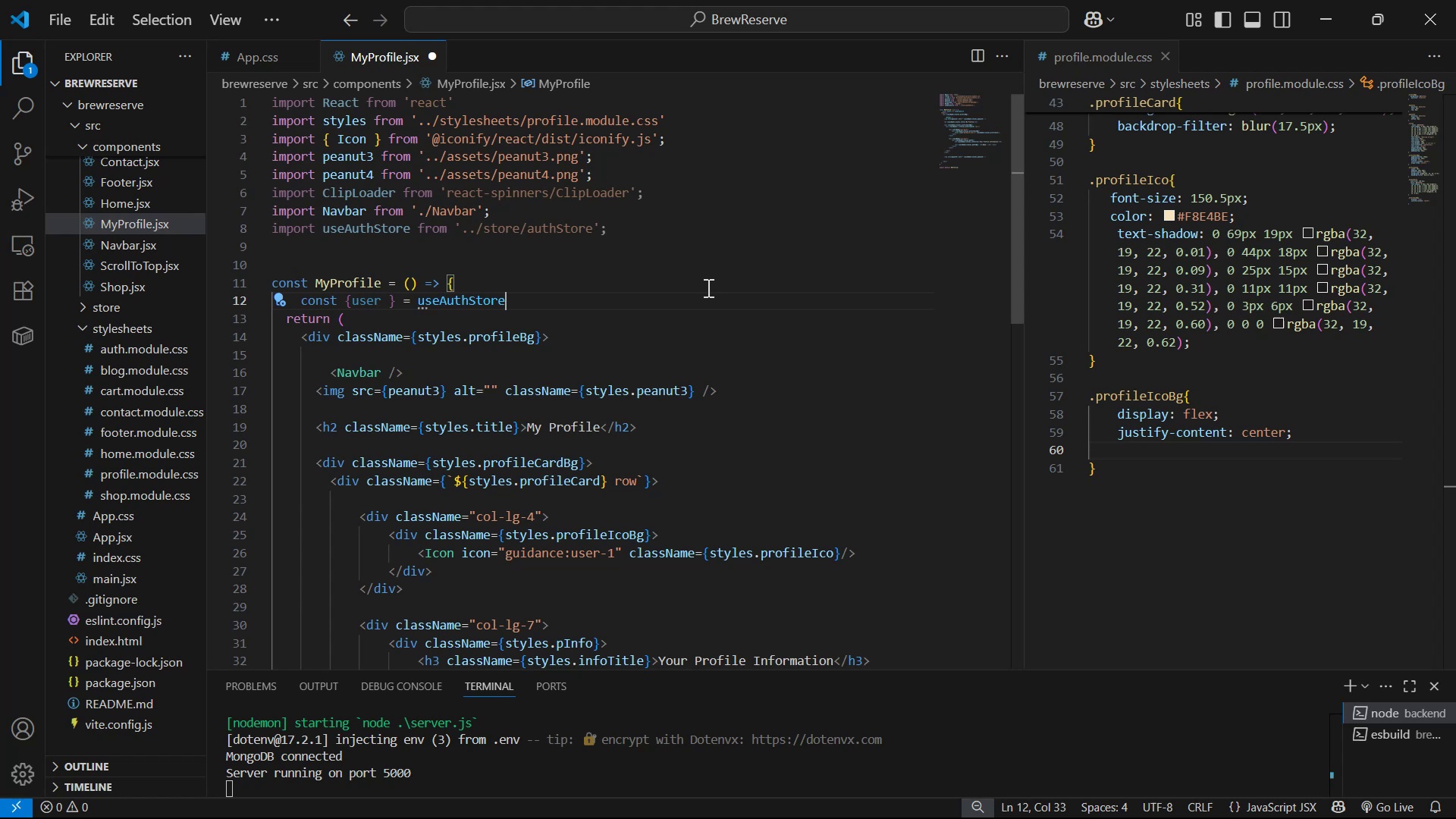 
key(Shift+9)
 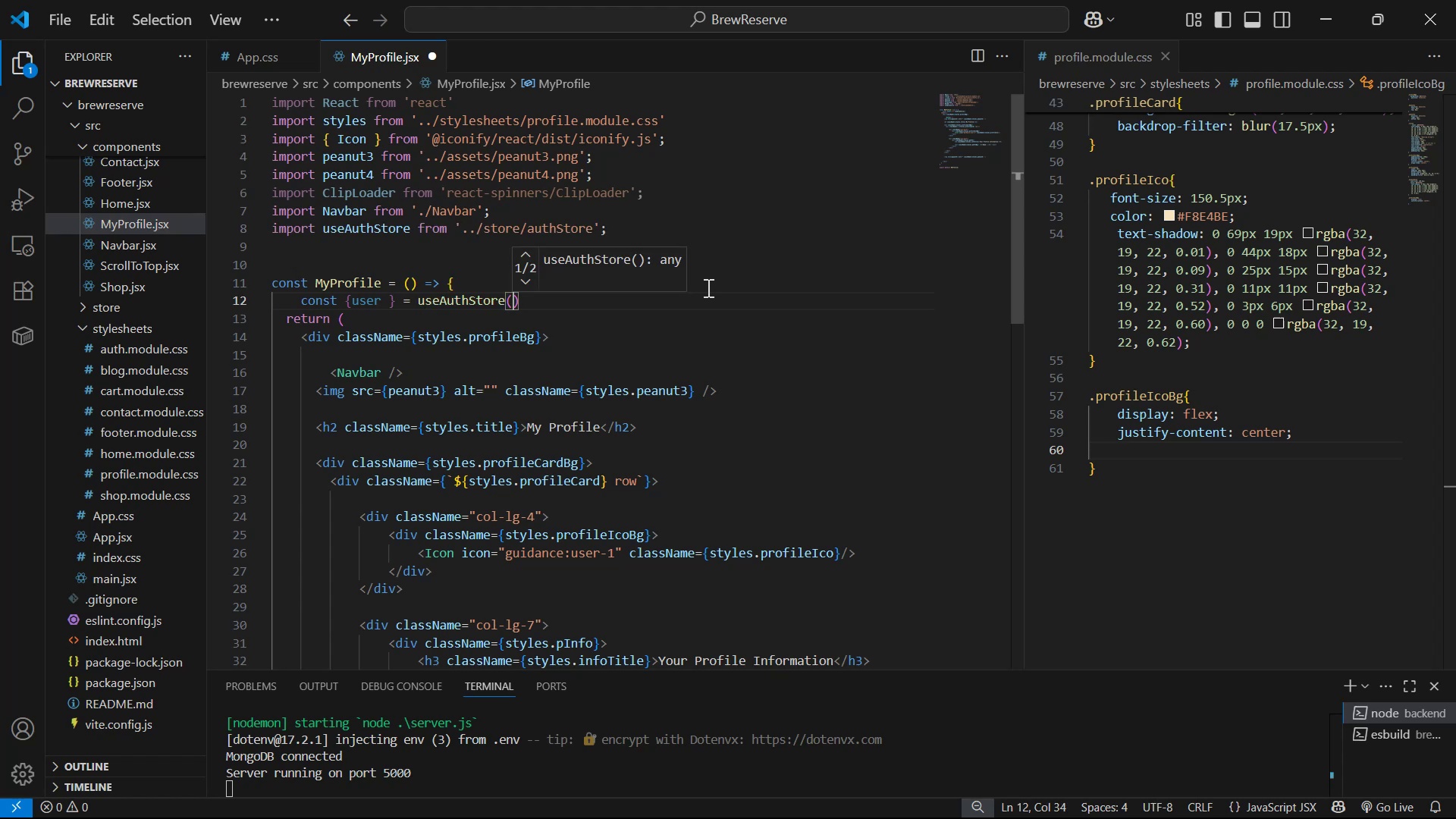 
key(ArrowRight)
 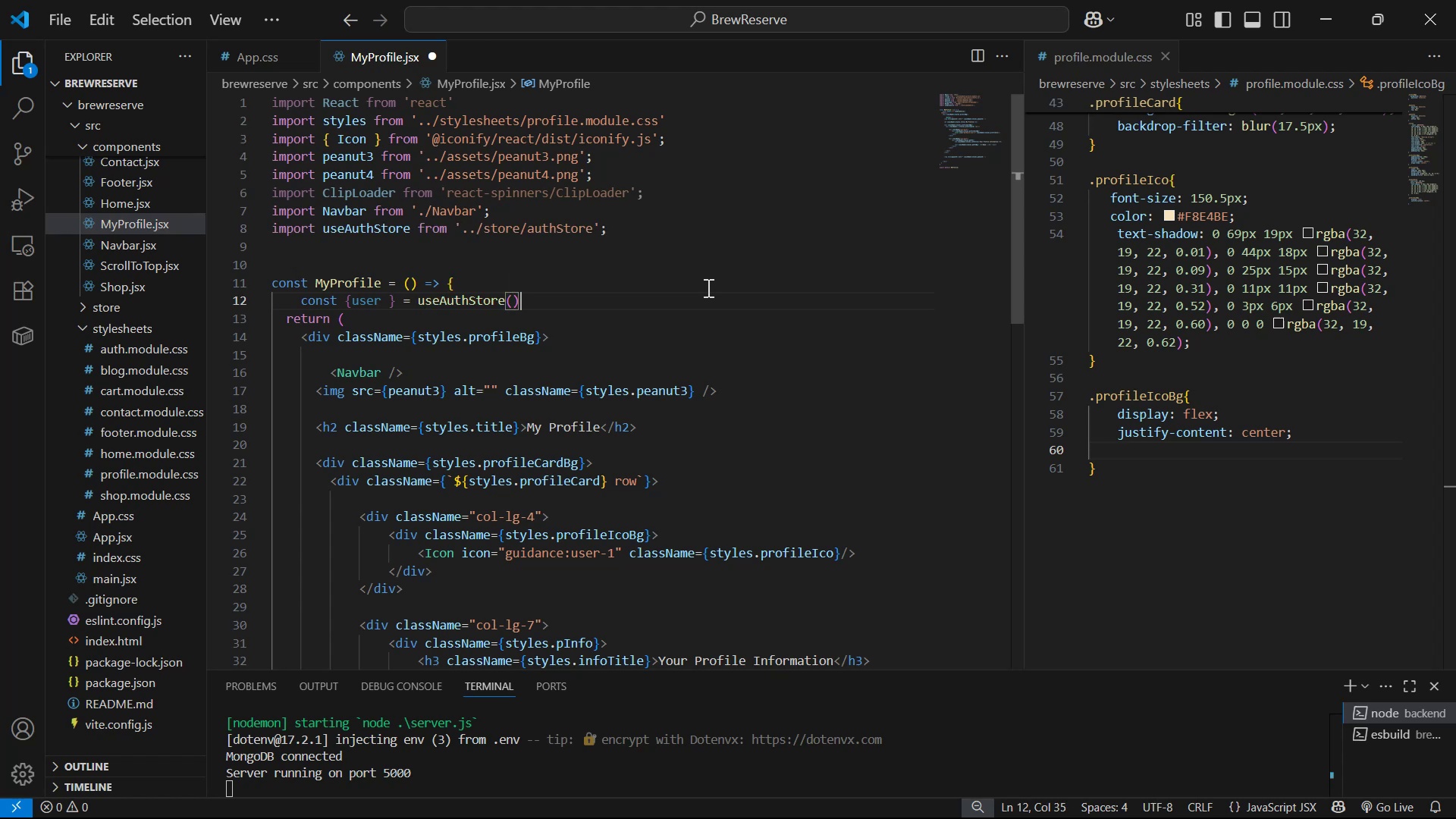 
key(Semicolon)
 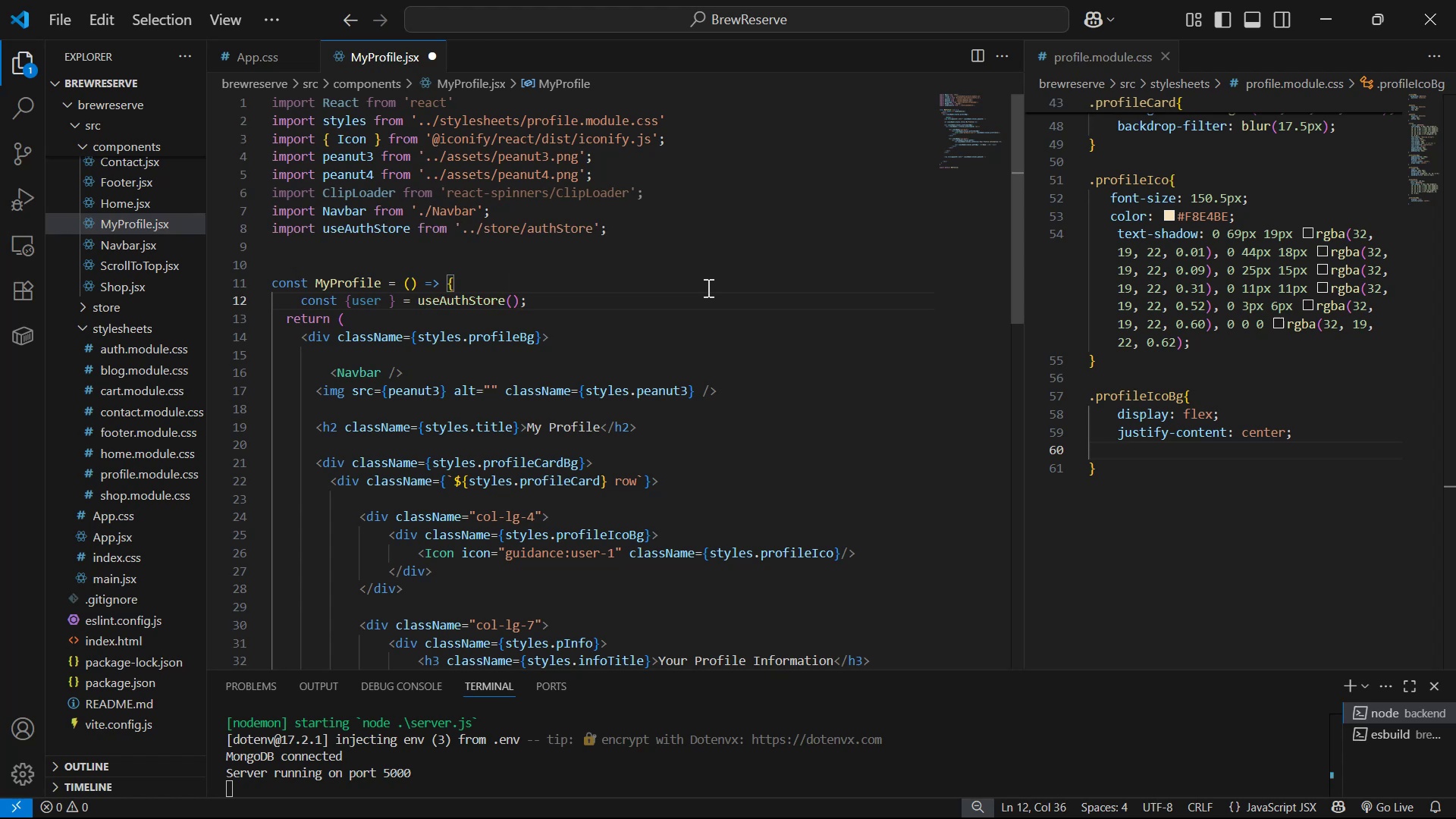 
key(Control+S)
 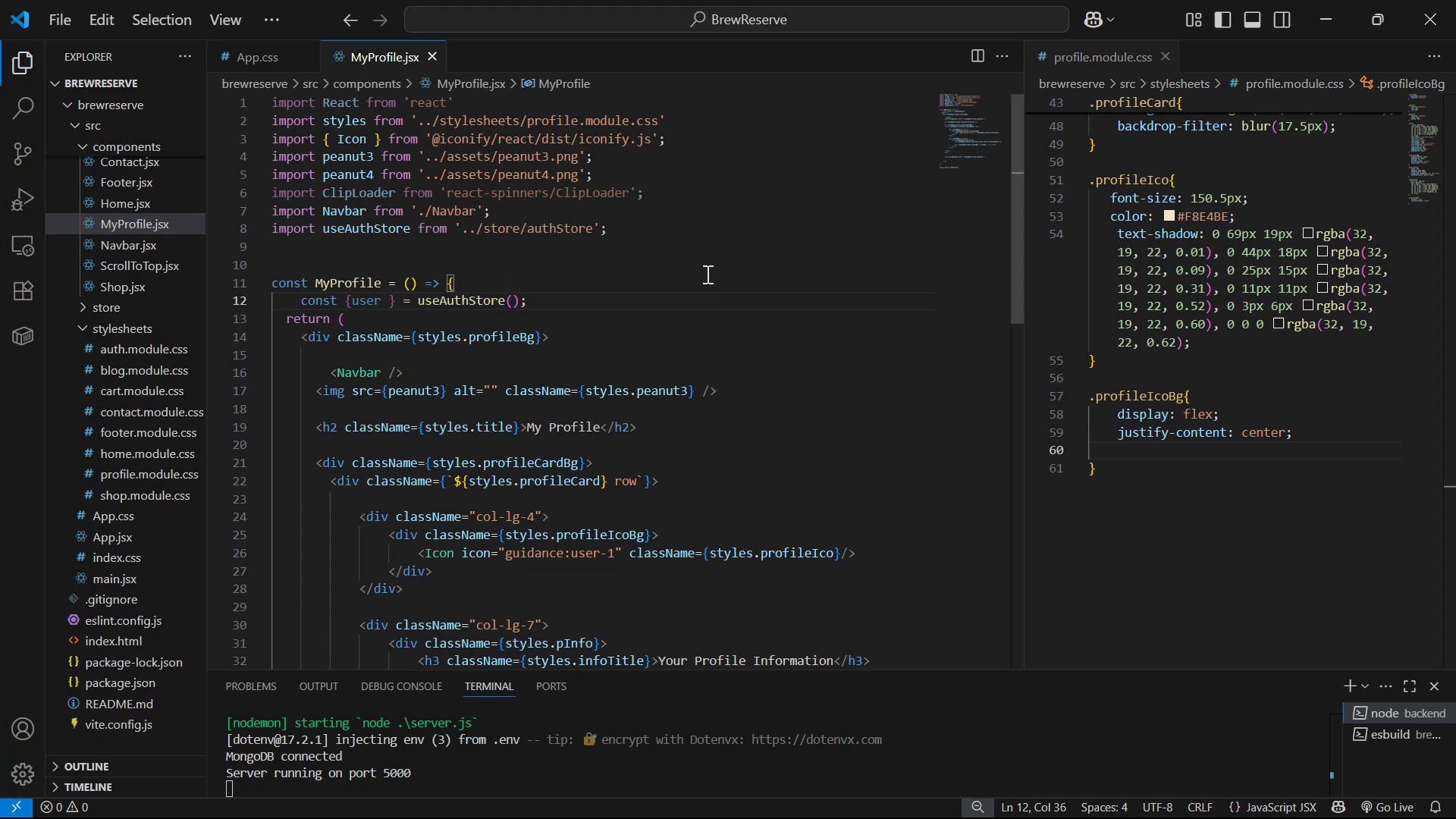 
scroll: coordinate [770, 265], scroll_direction: down, amount: 5.0
 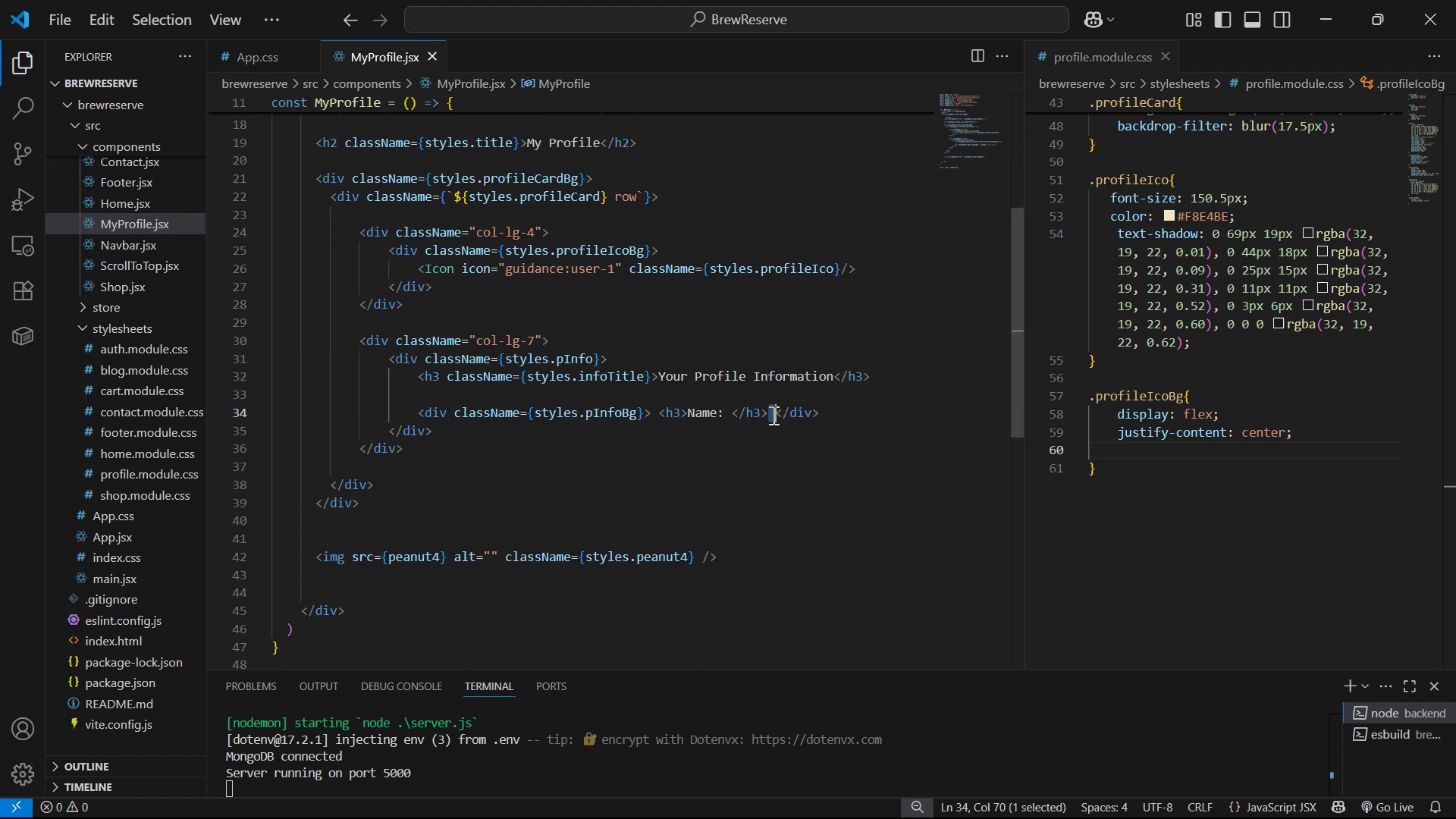 
key(Shift+BracketLeft)
 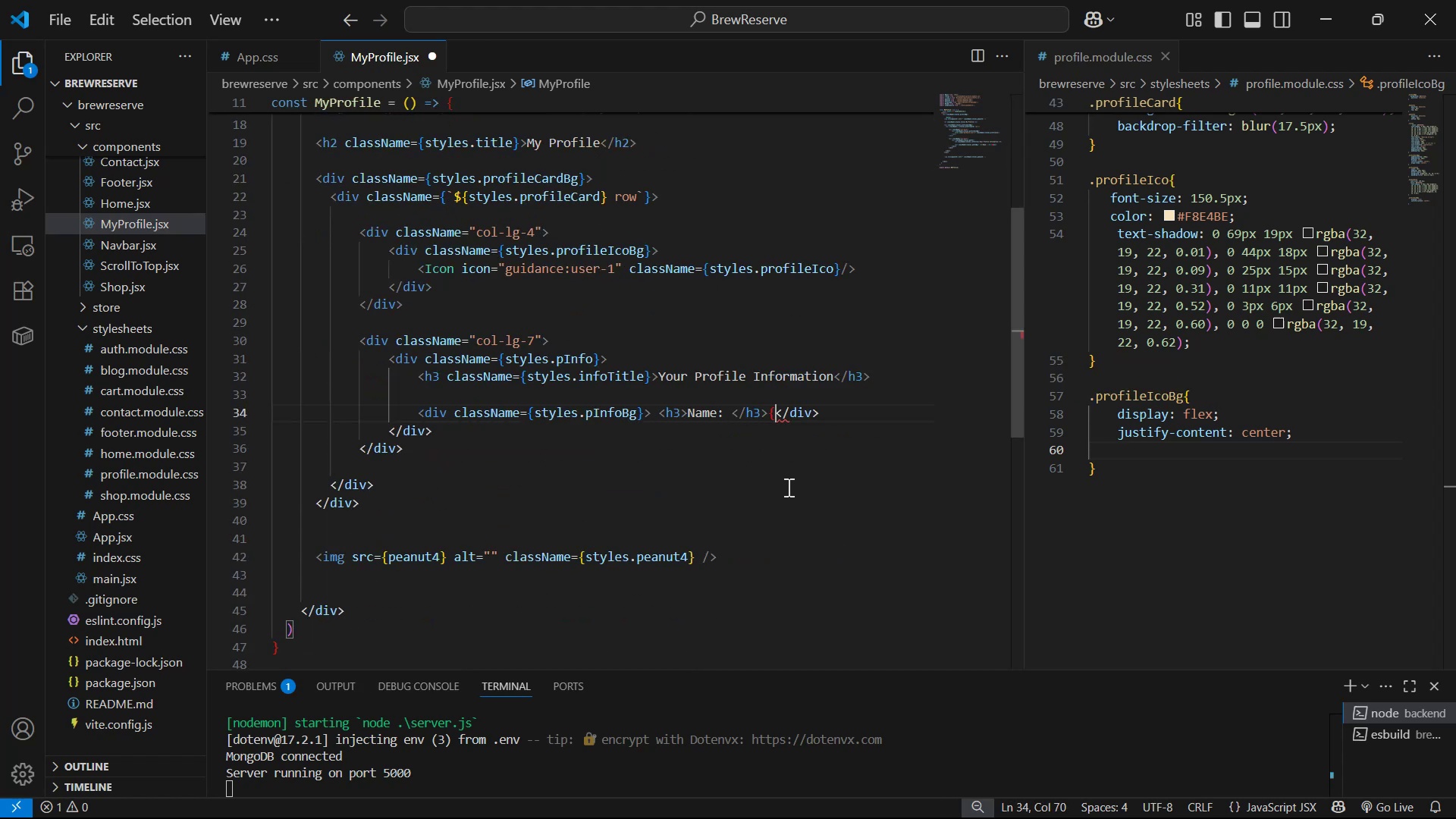 
key(Shift+BracketRight)
 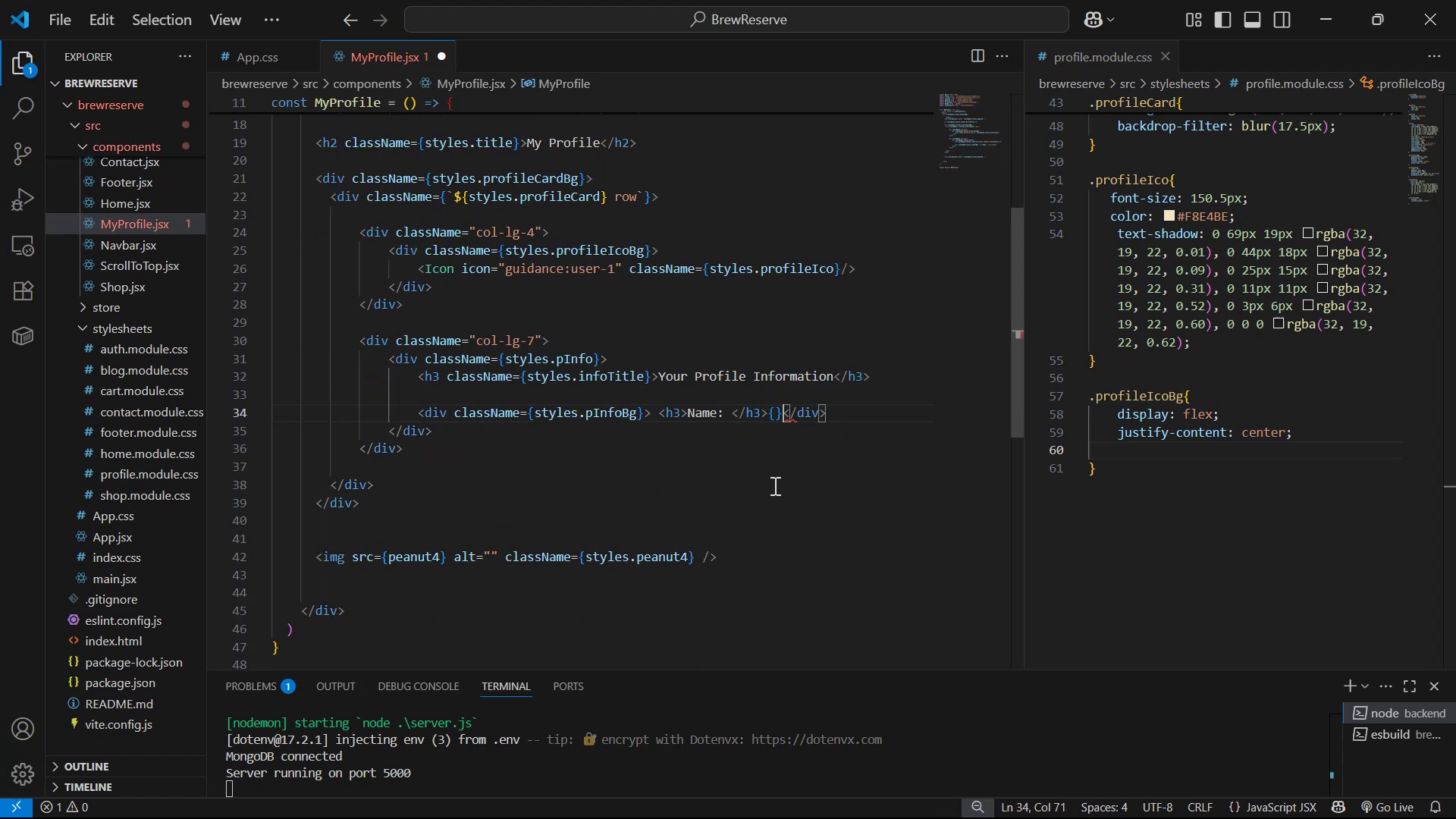 
key(ArrowLeft)
 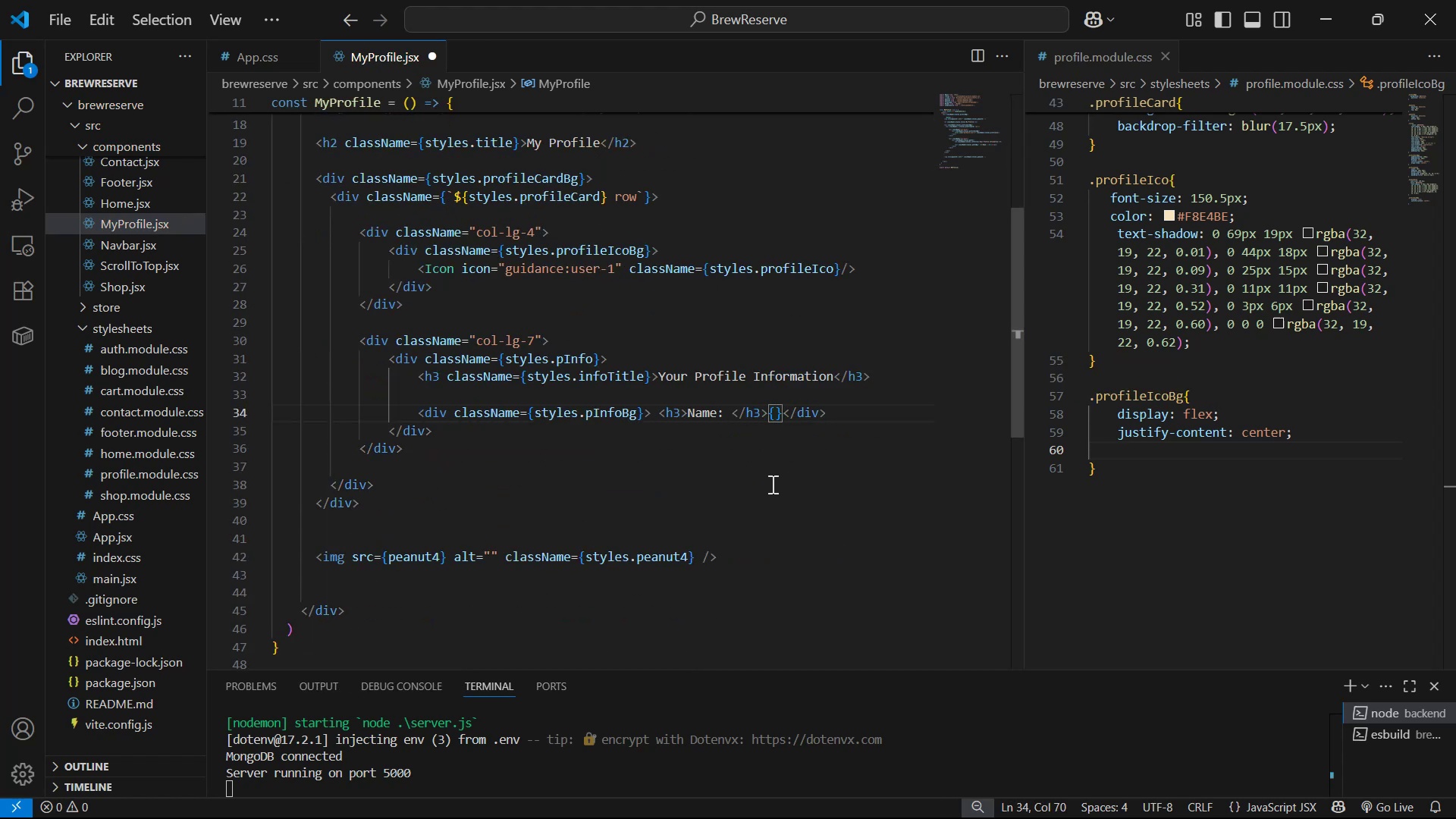 
type(us)
 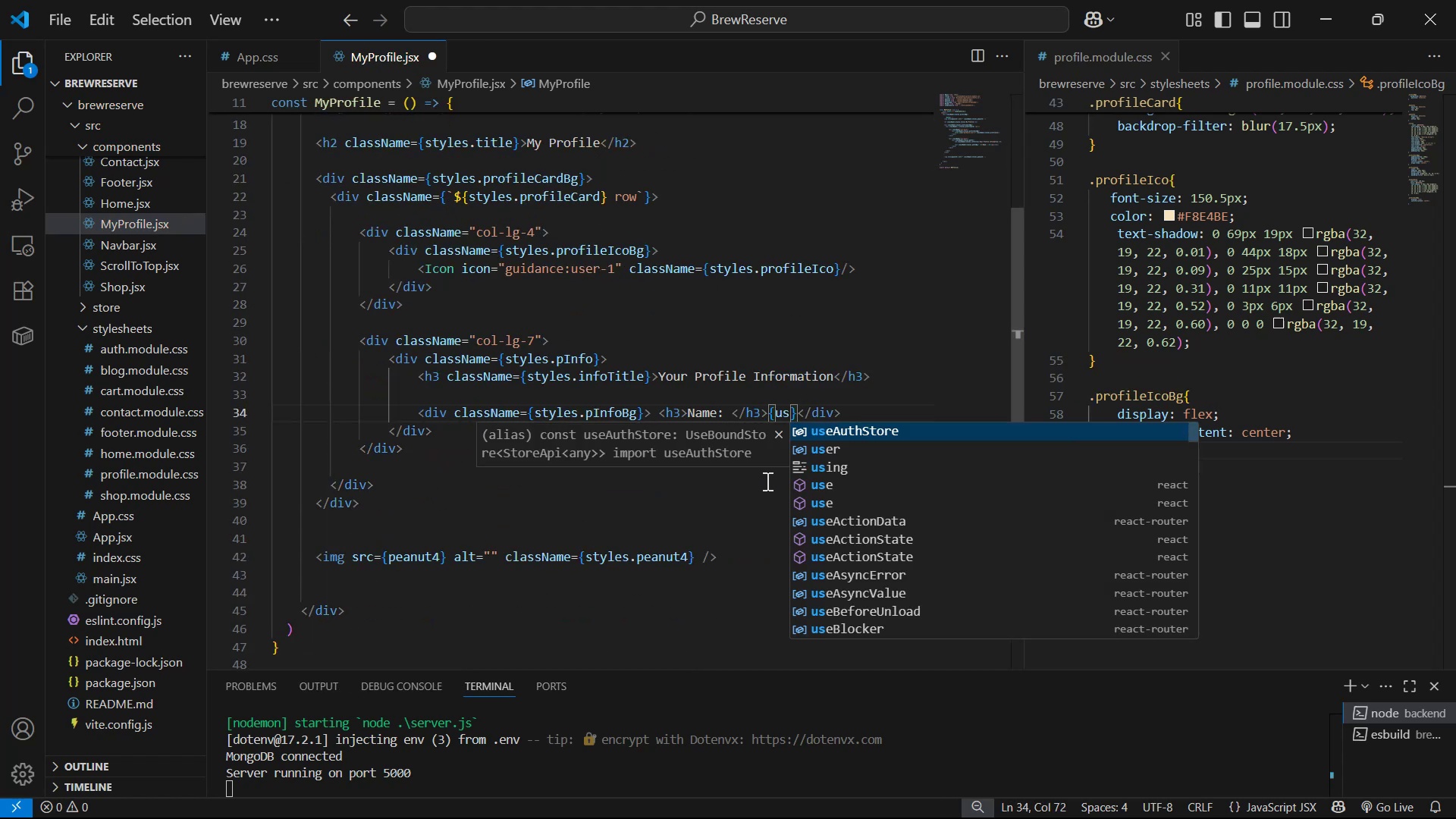 
key(ArrowDown)
 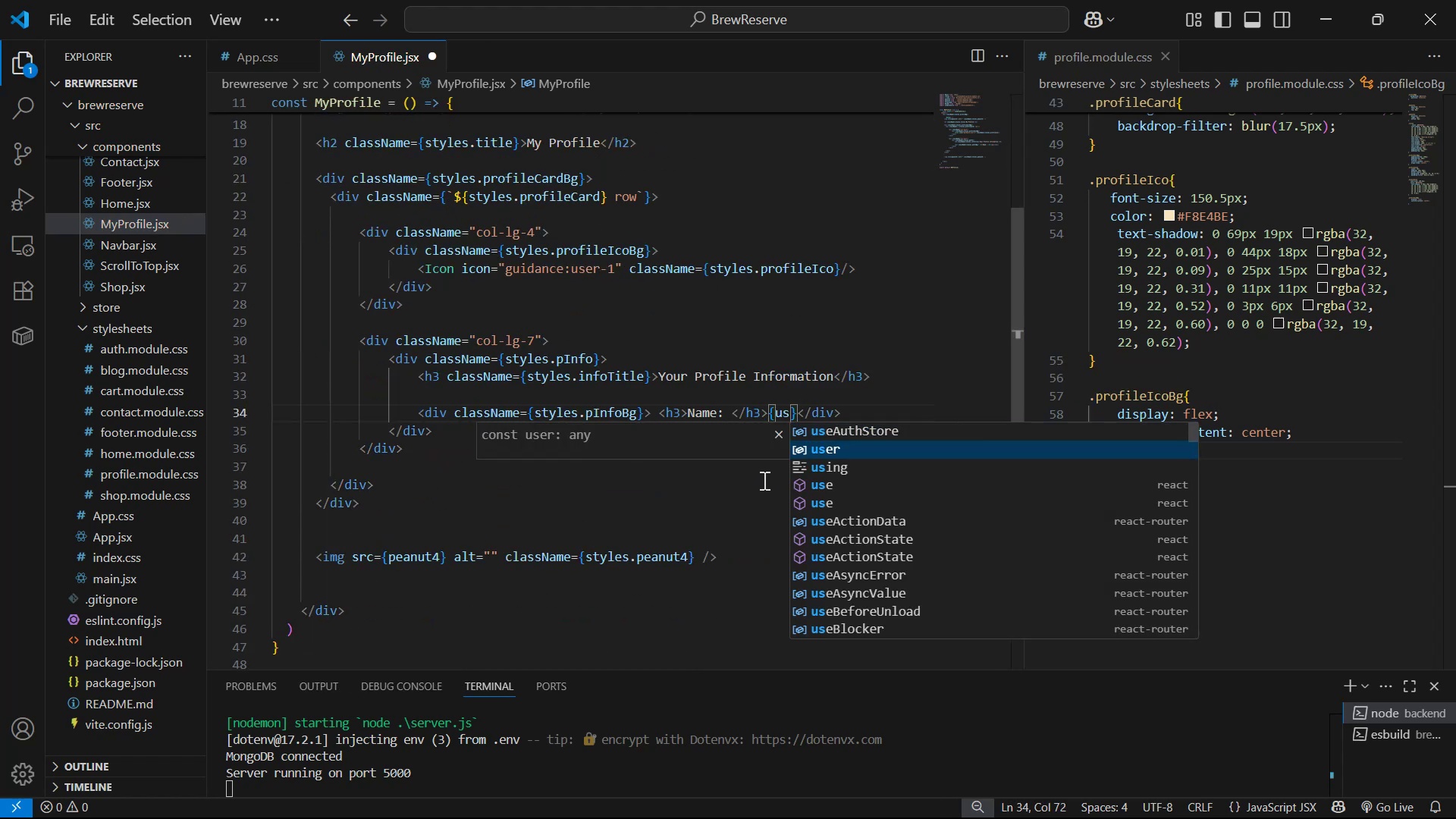 
key(Enter)
 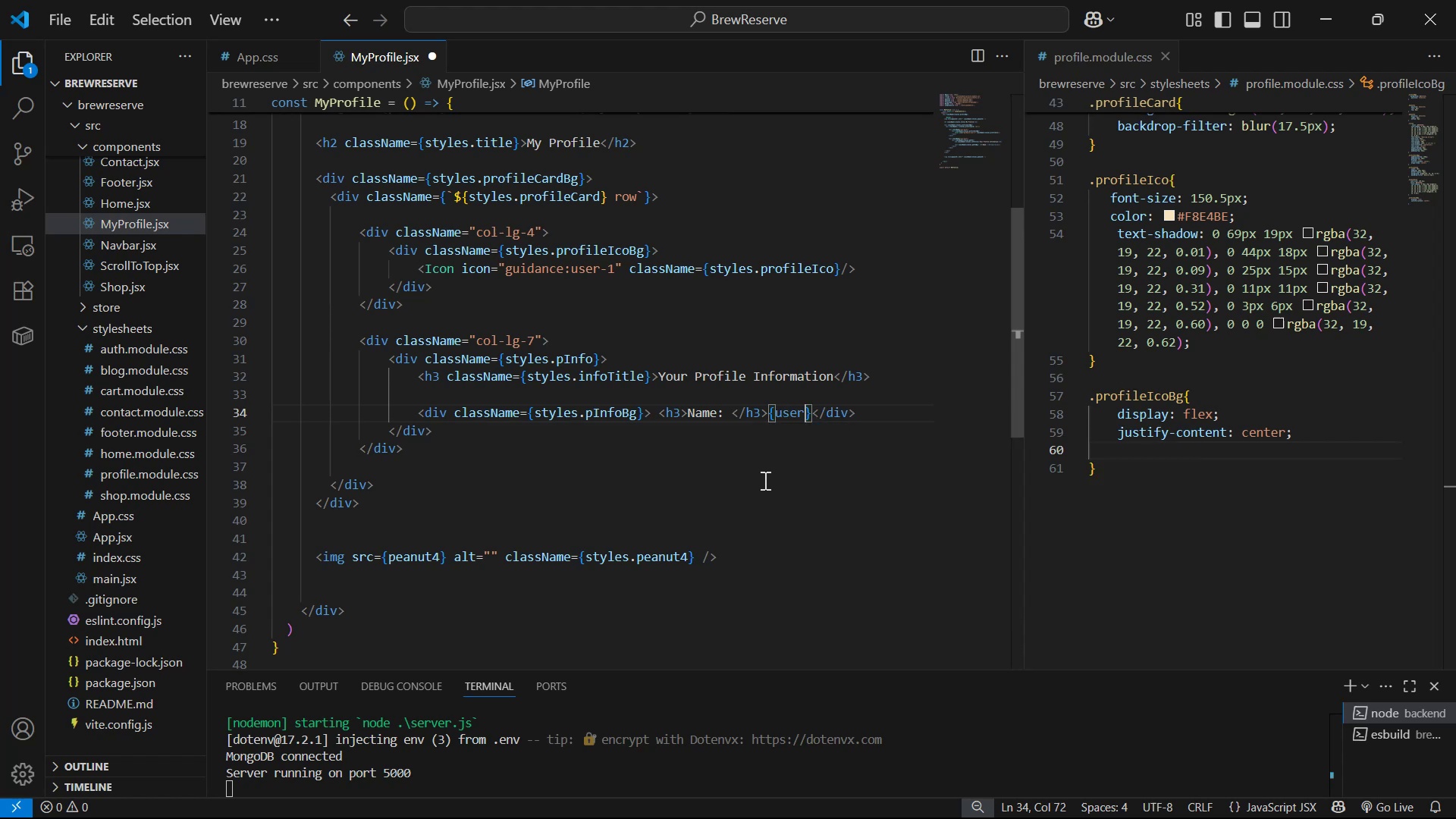 
type(?.)
key(Backspace)
key(Backspace)
type(.name)
 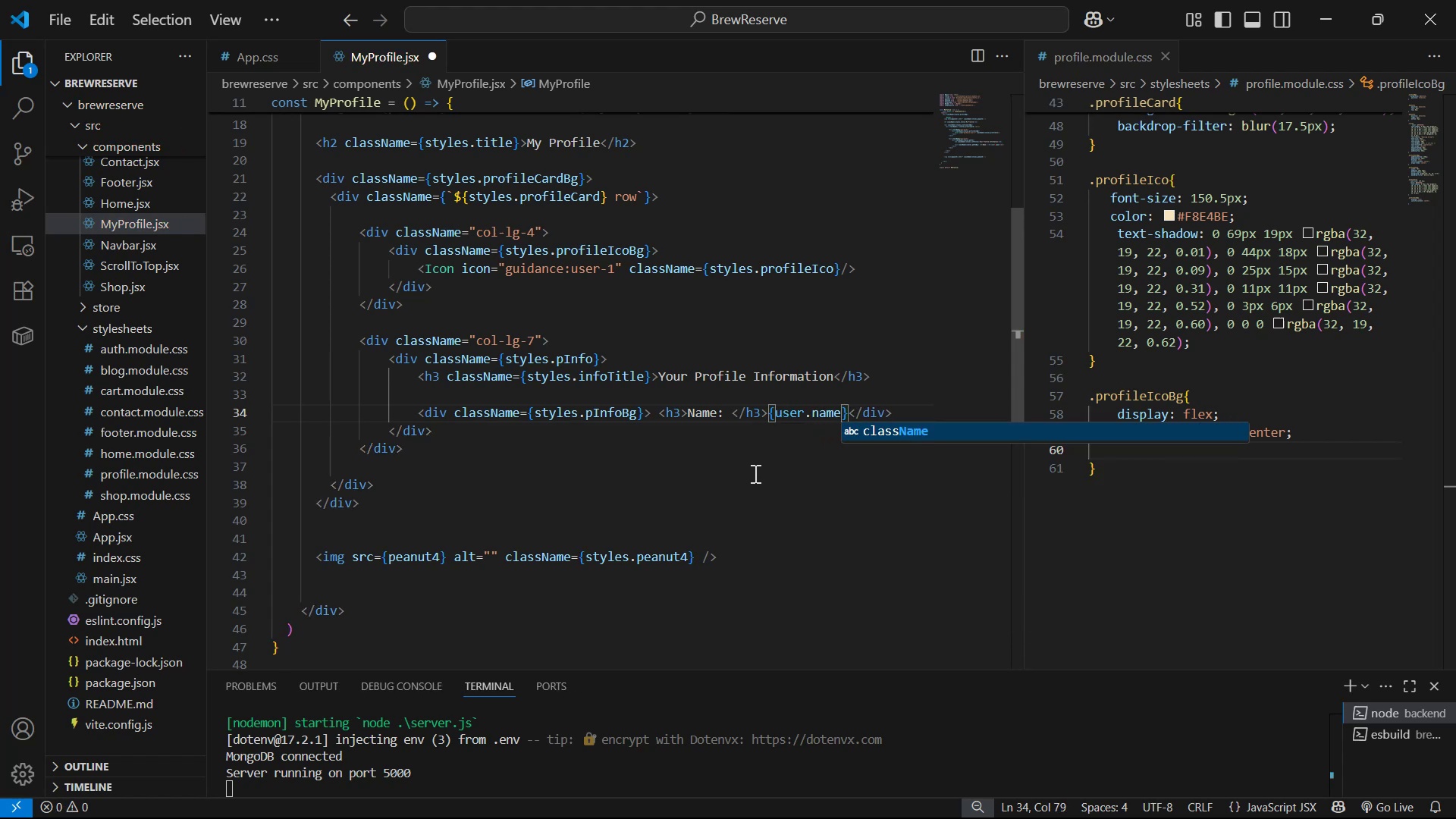 
key(ArrowRight)
 